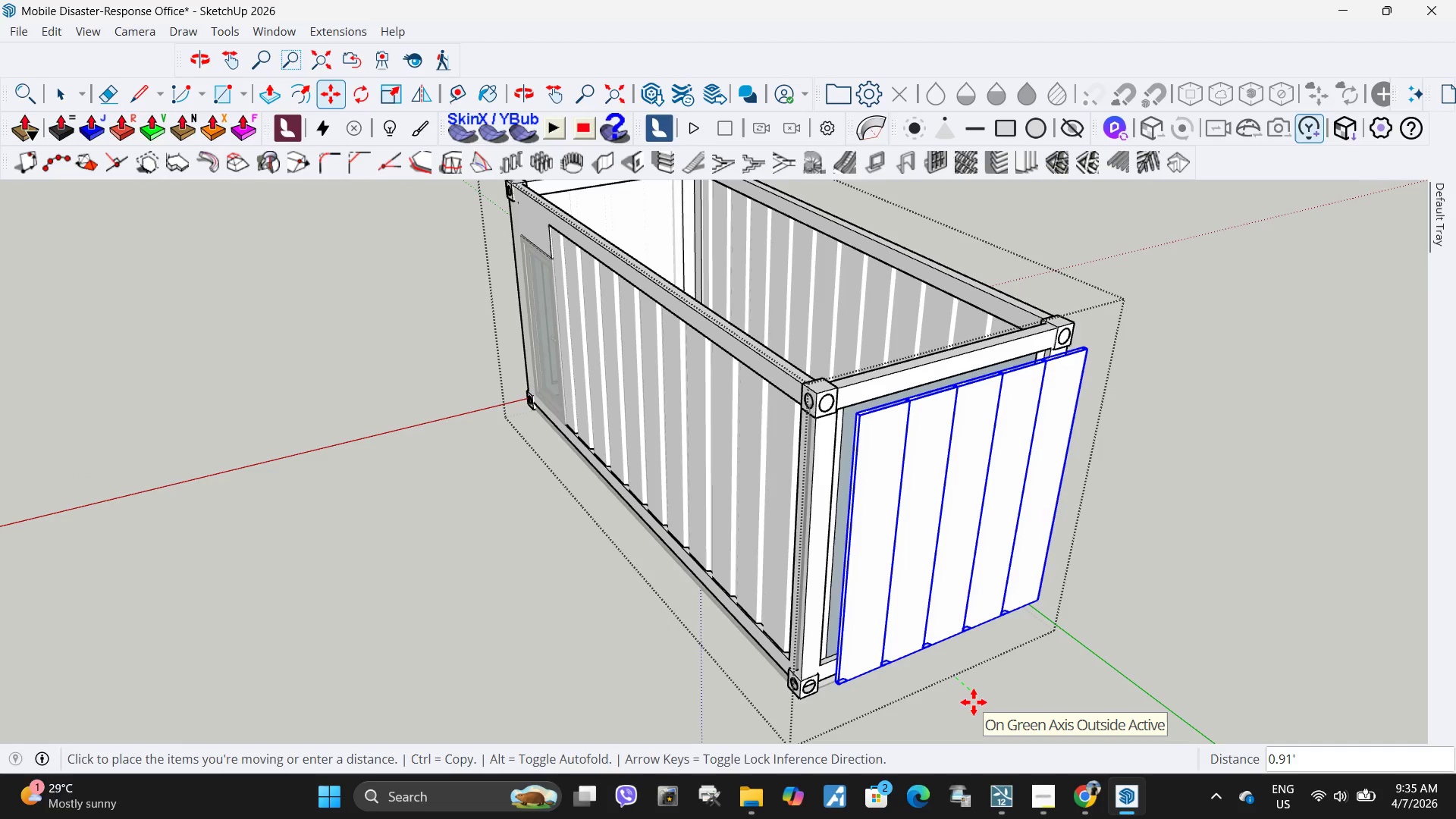 
key(NumLock)
 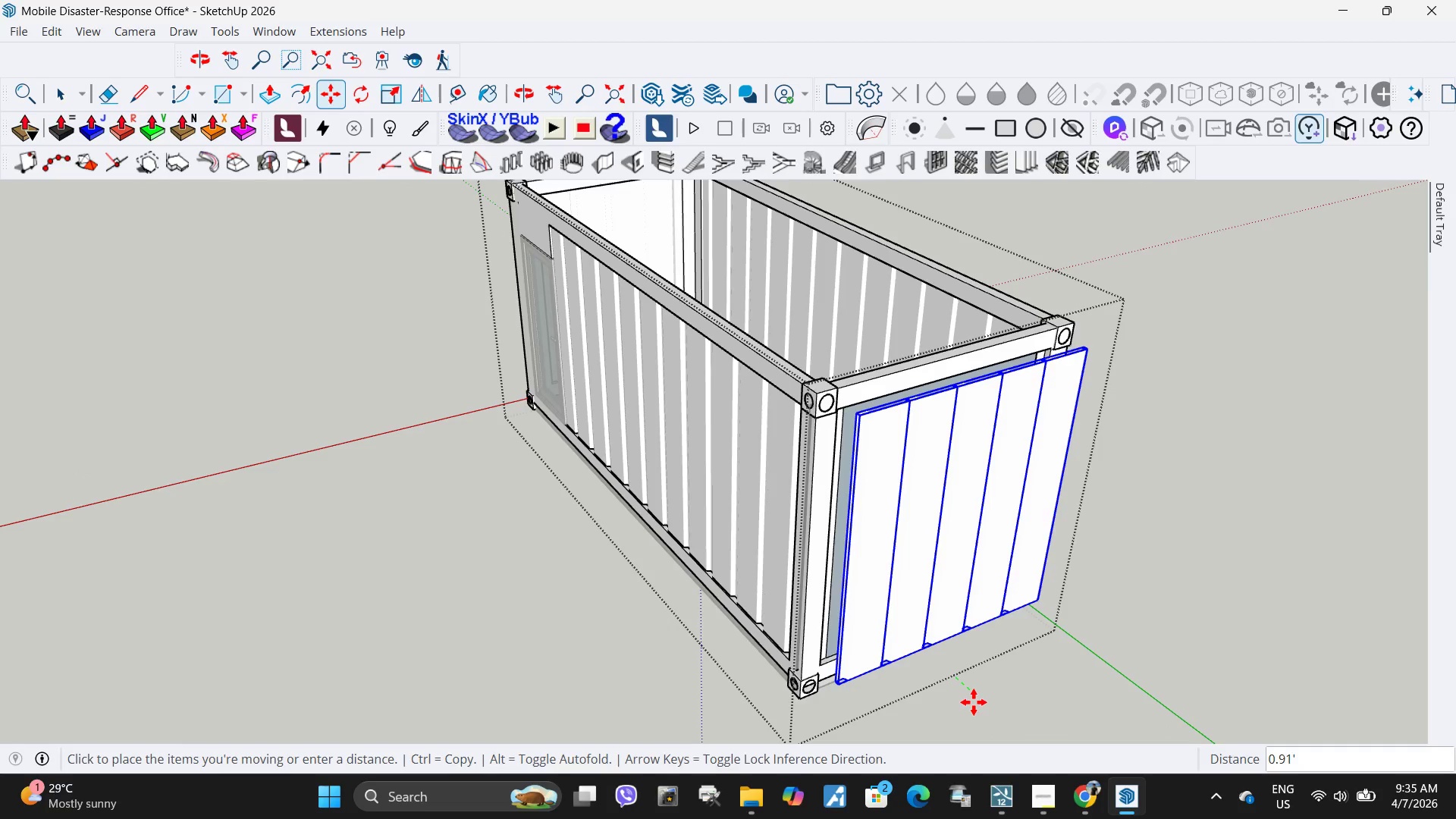 
key(NumpadDecimal)
 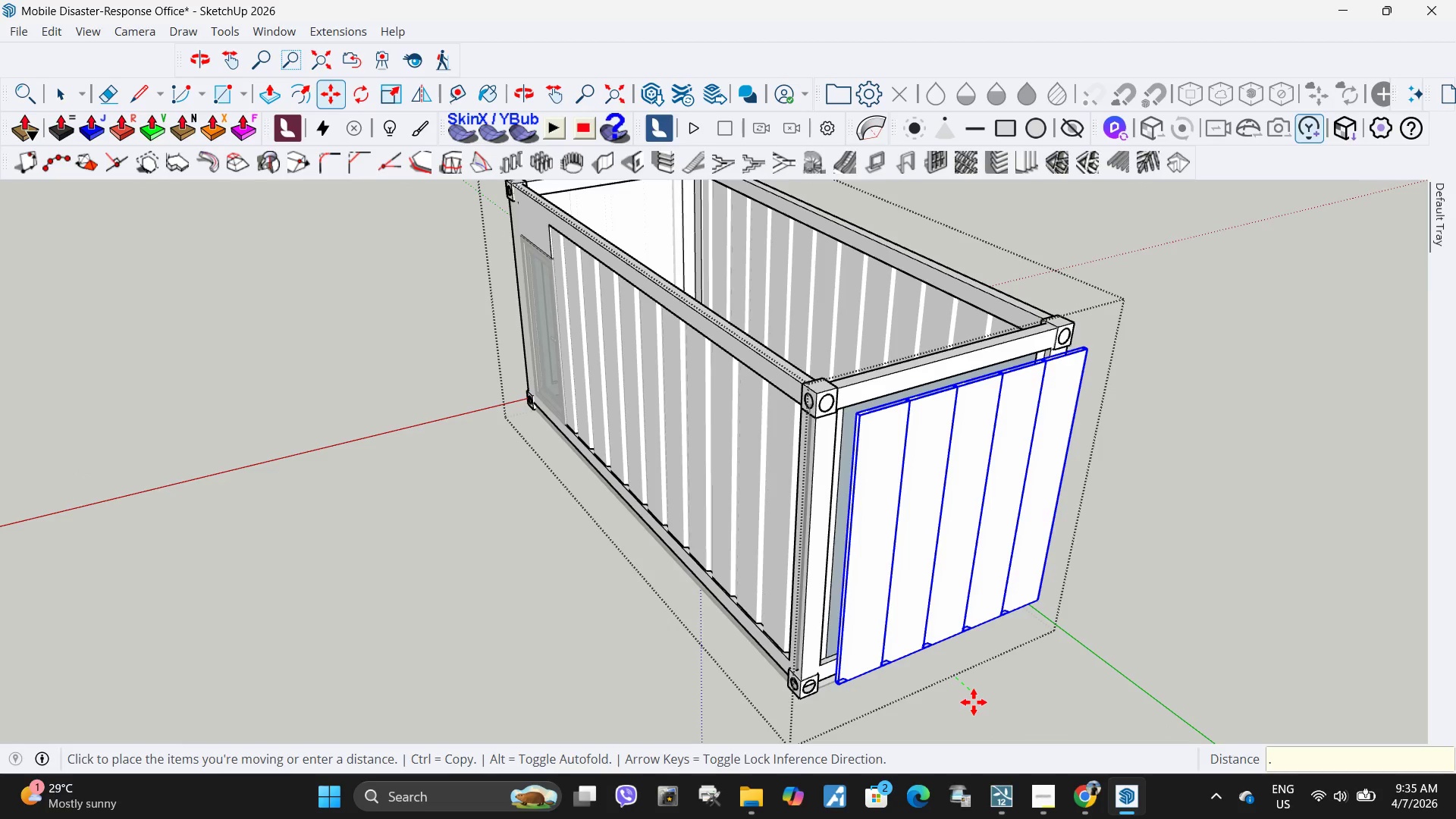 
key(Numpad0)
 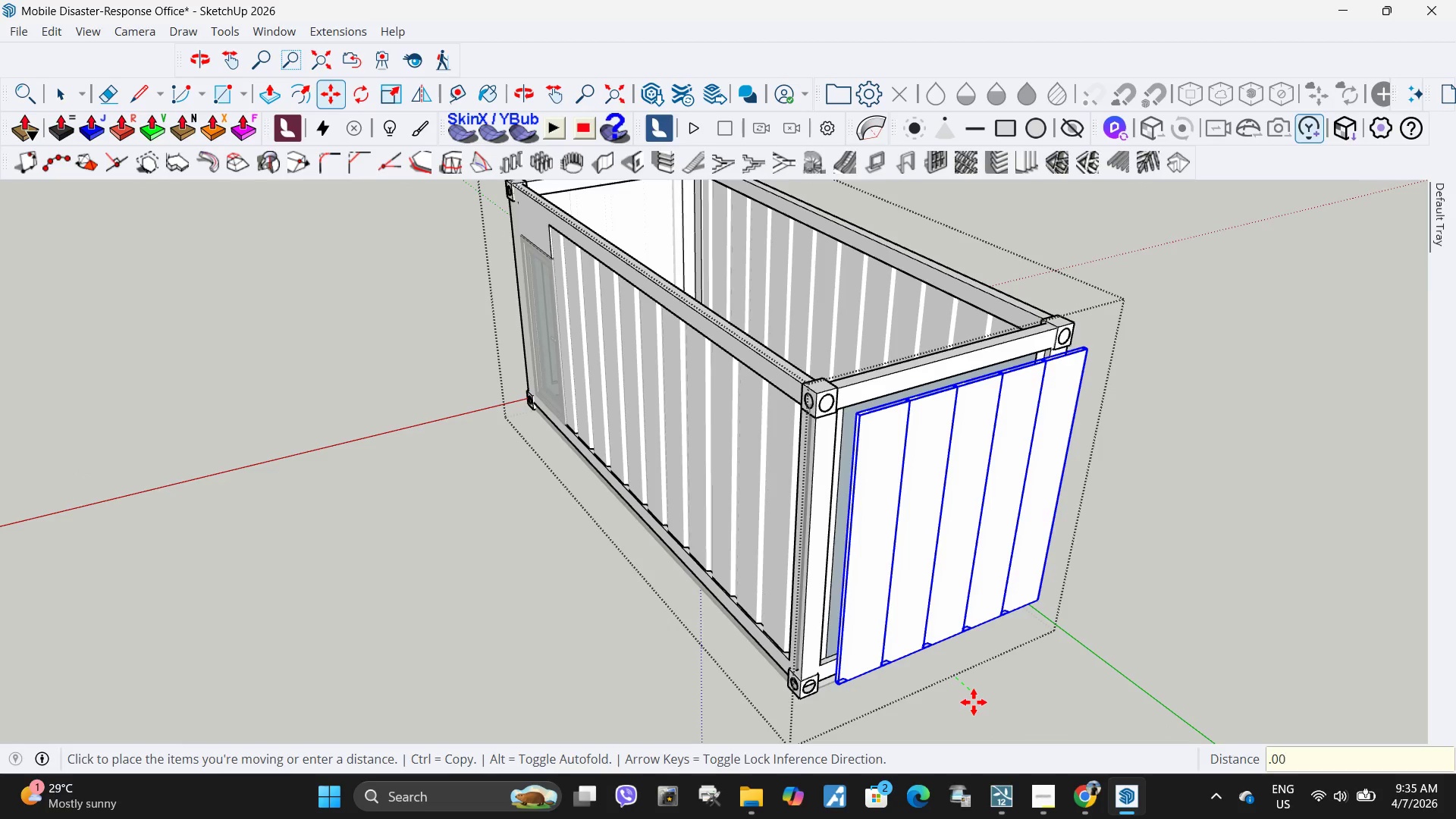 
key(Numpad0)
 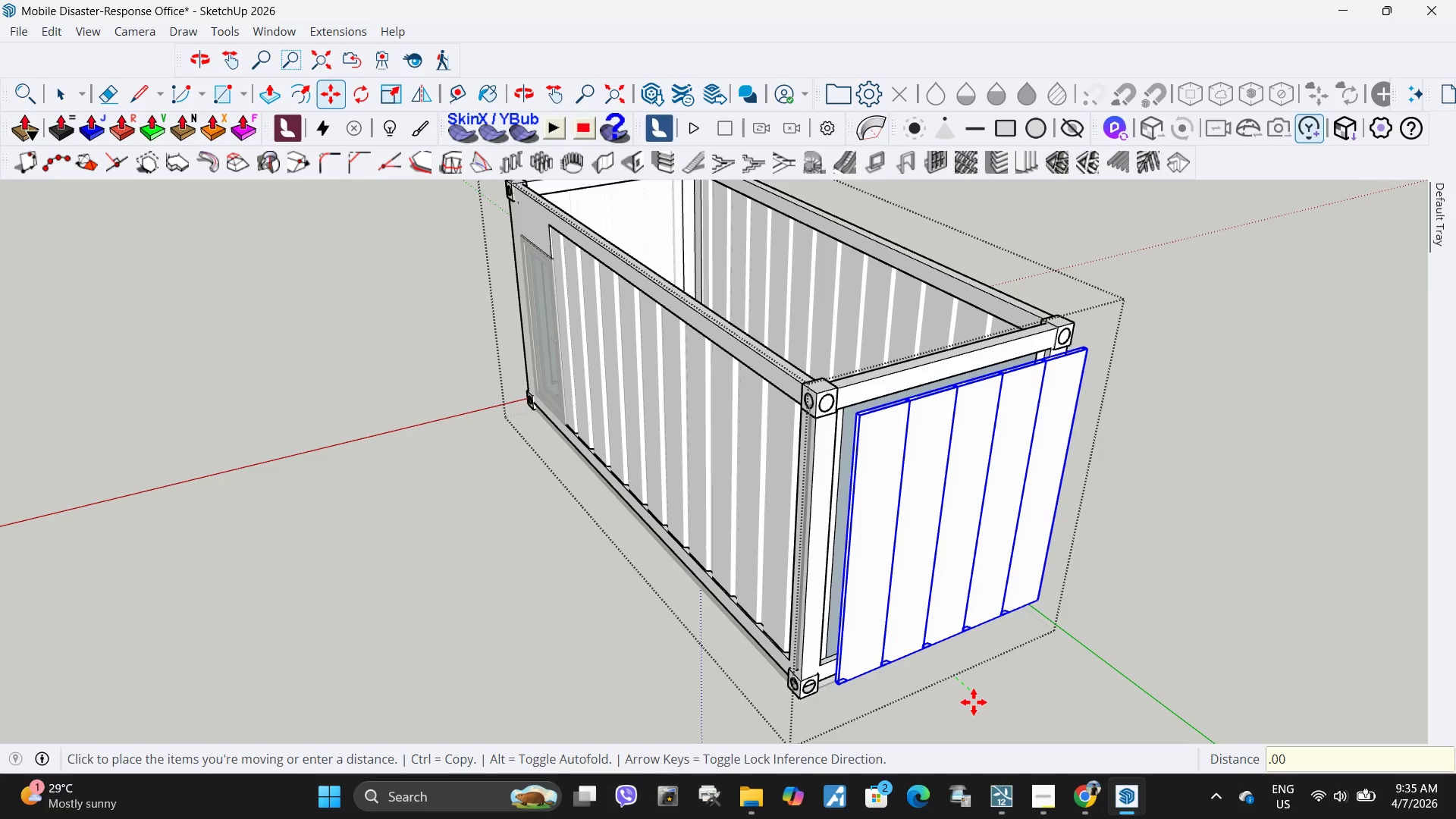 
key(Numpad1)
 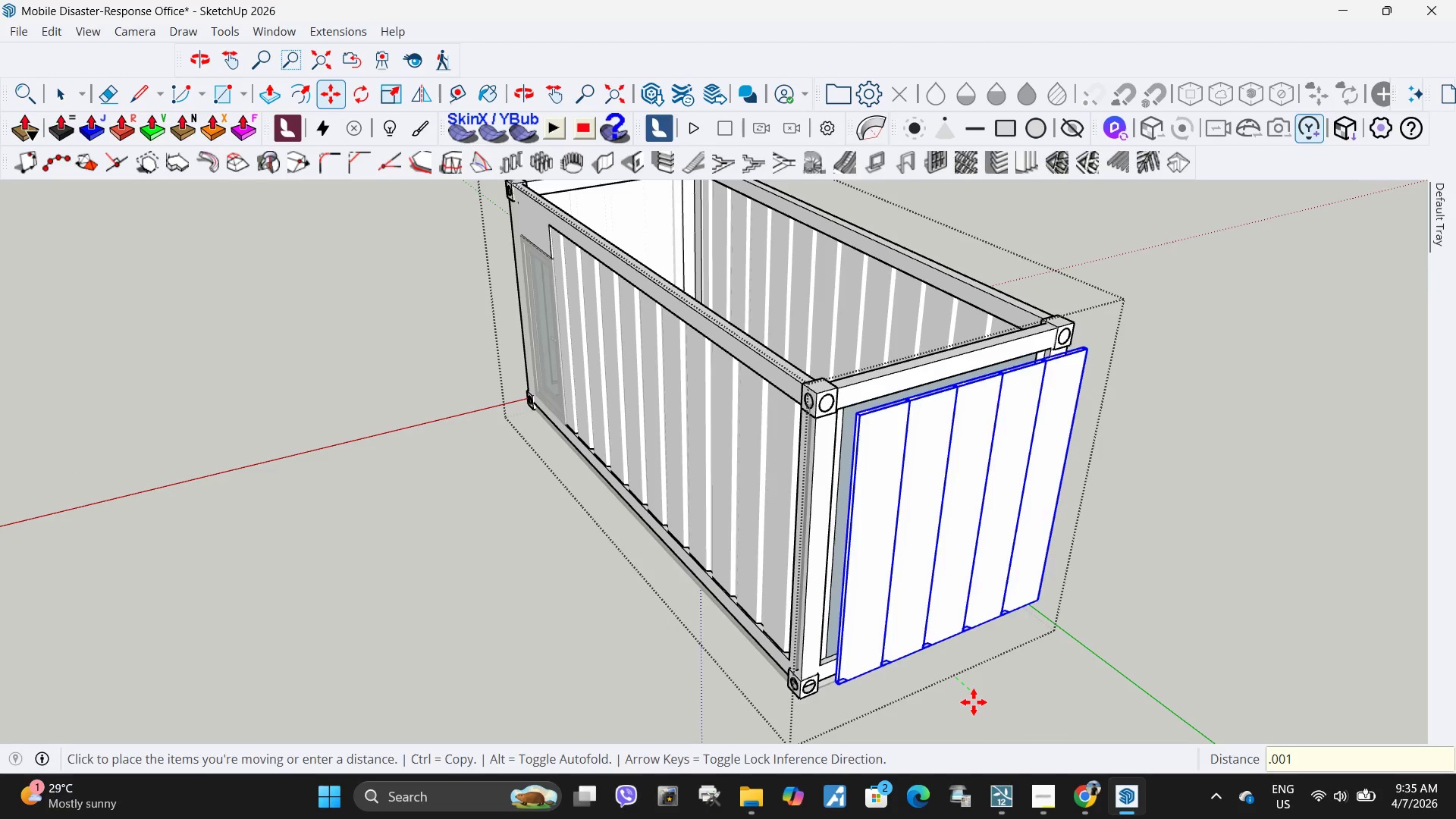 
key(NumpadEnter)
 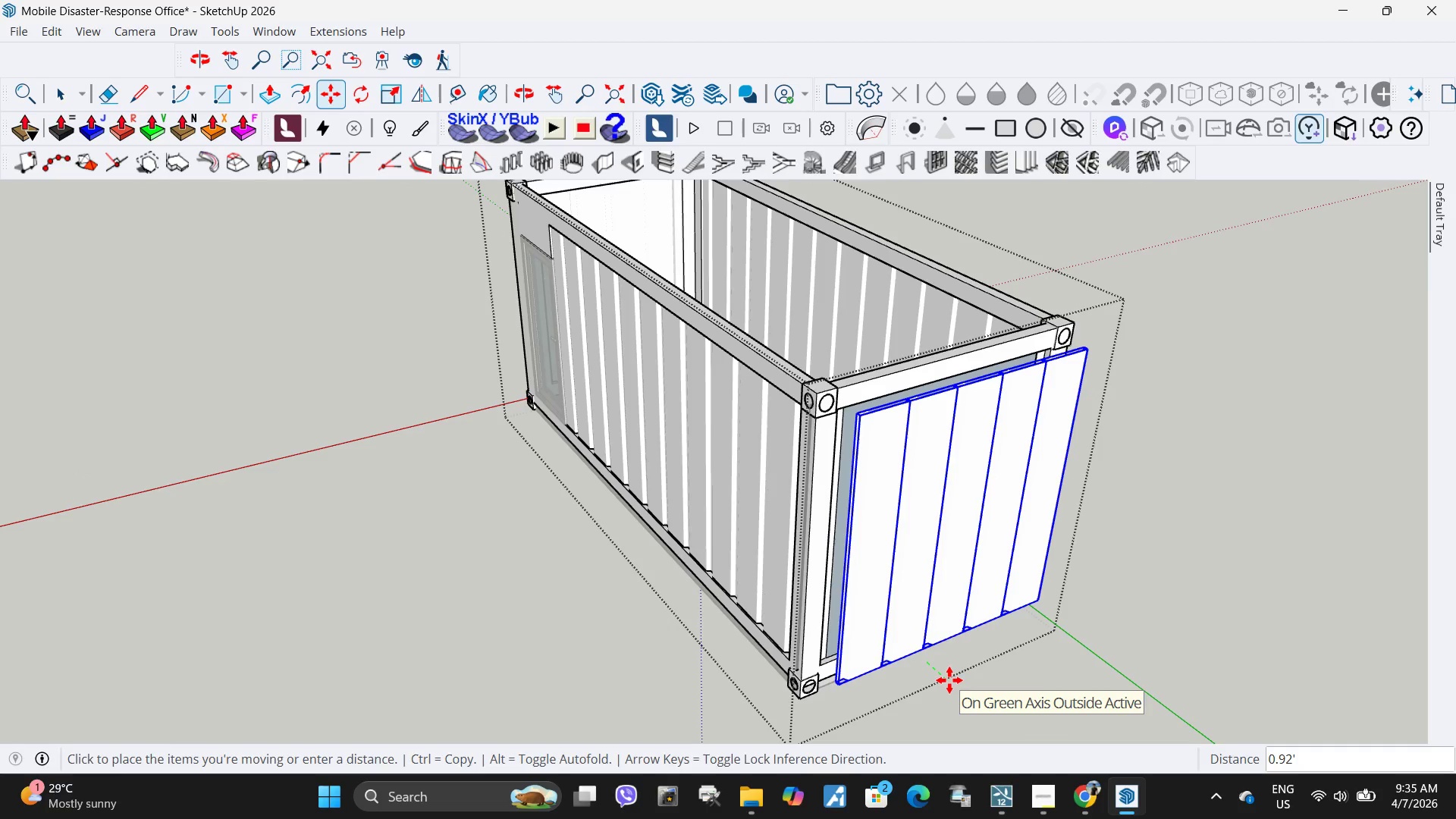 
key(NumpadDecimal)
 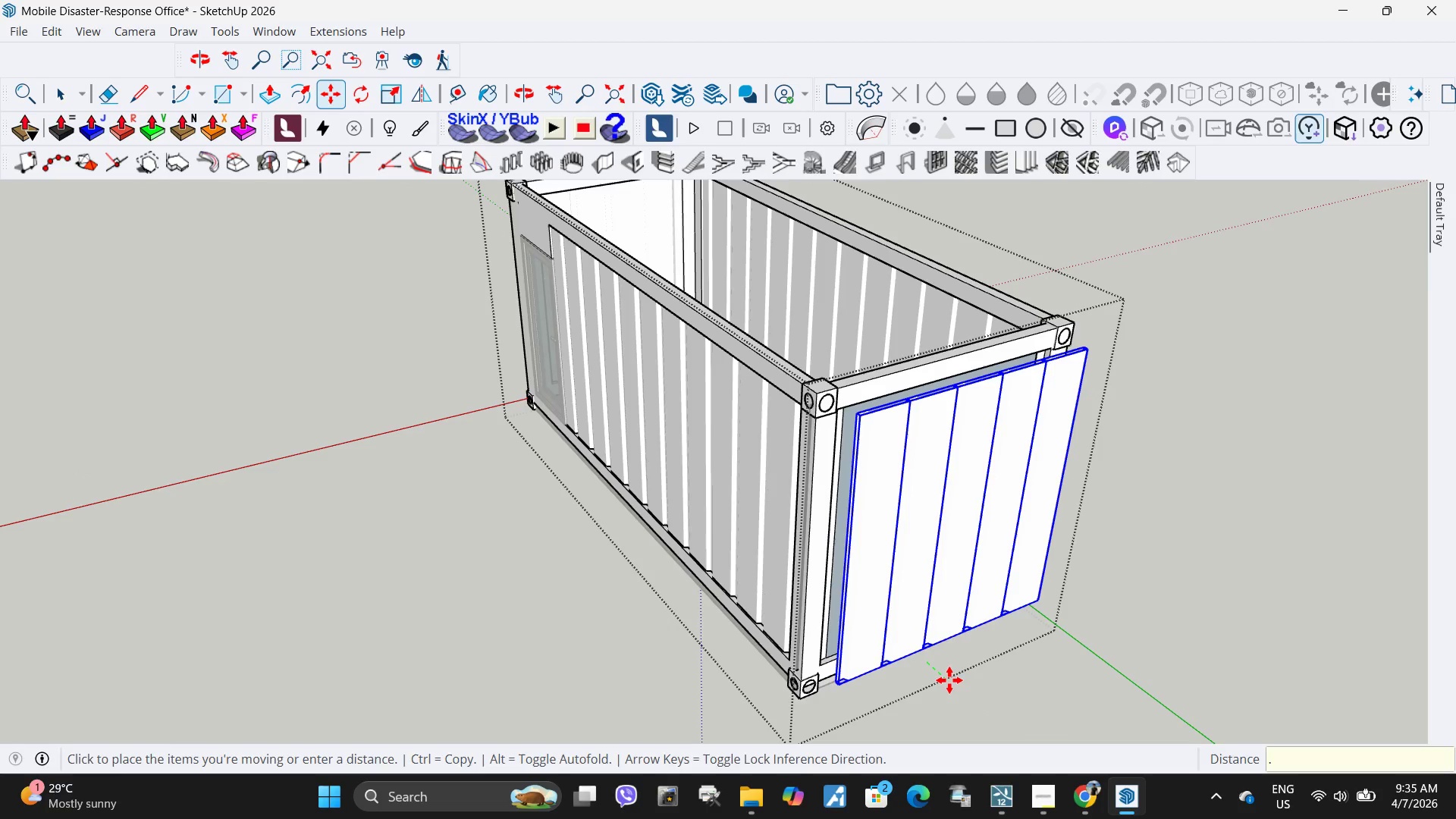 
key(Numpad0)
 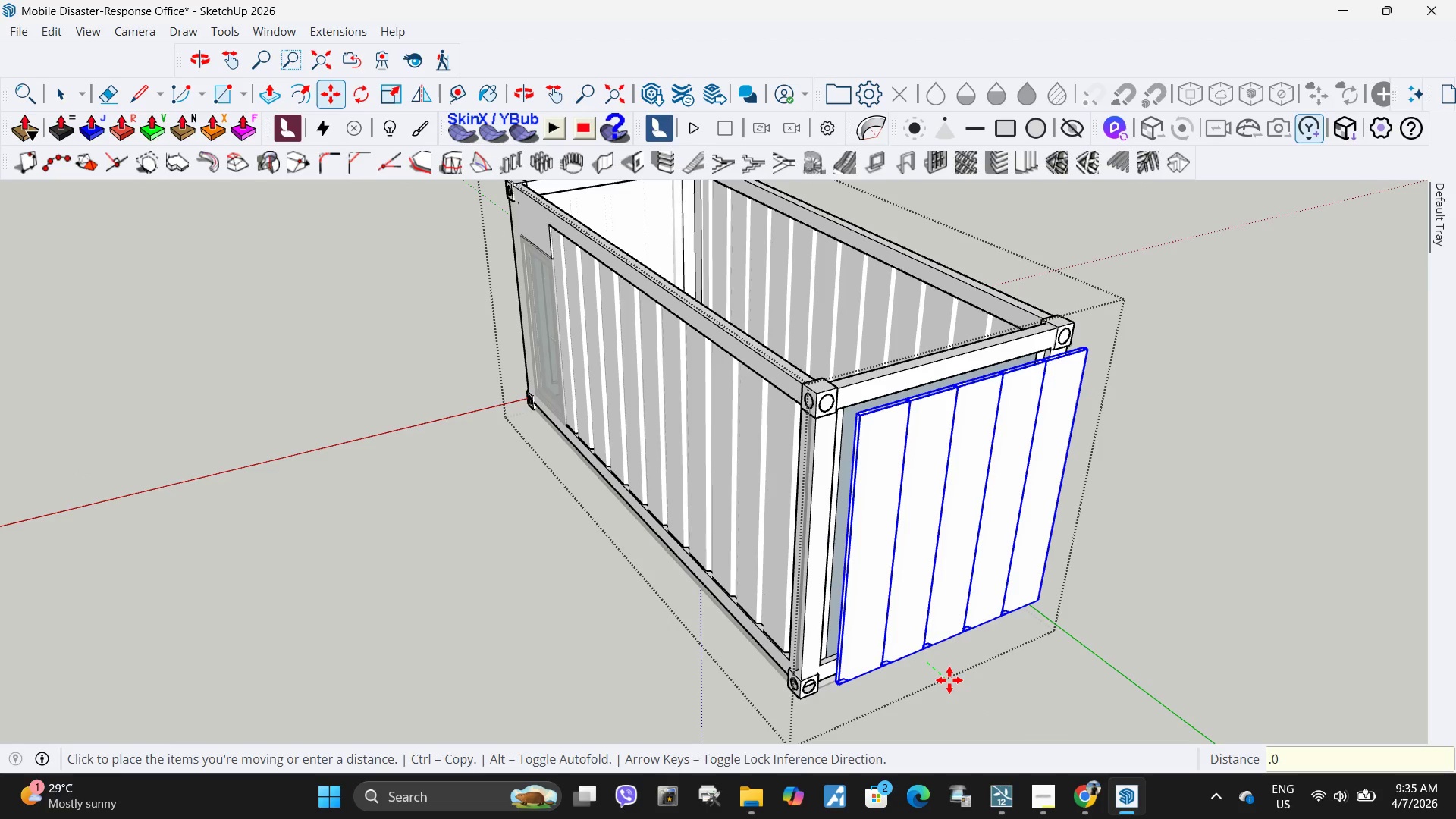 
key(Numpad0)
 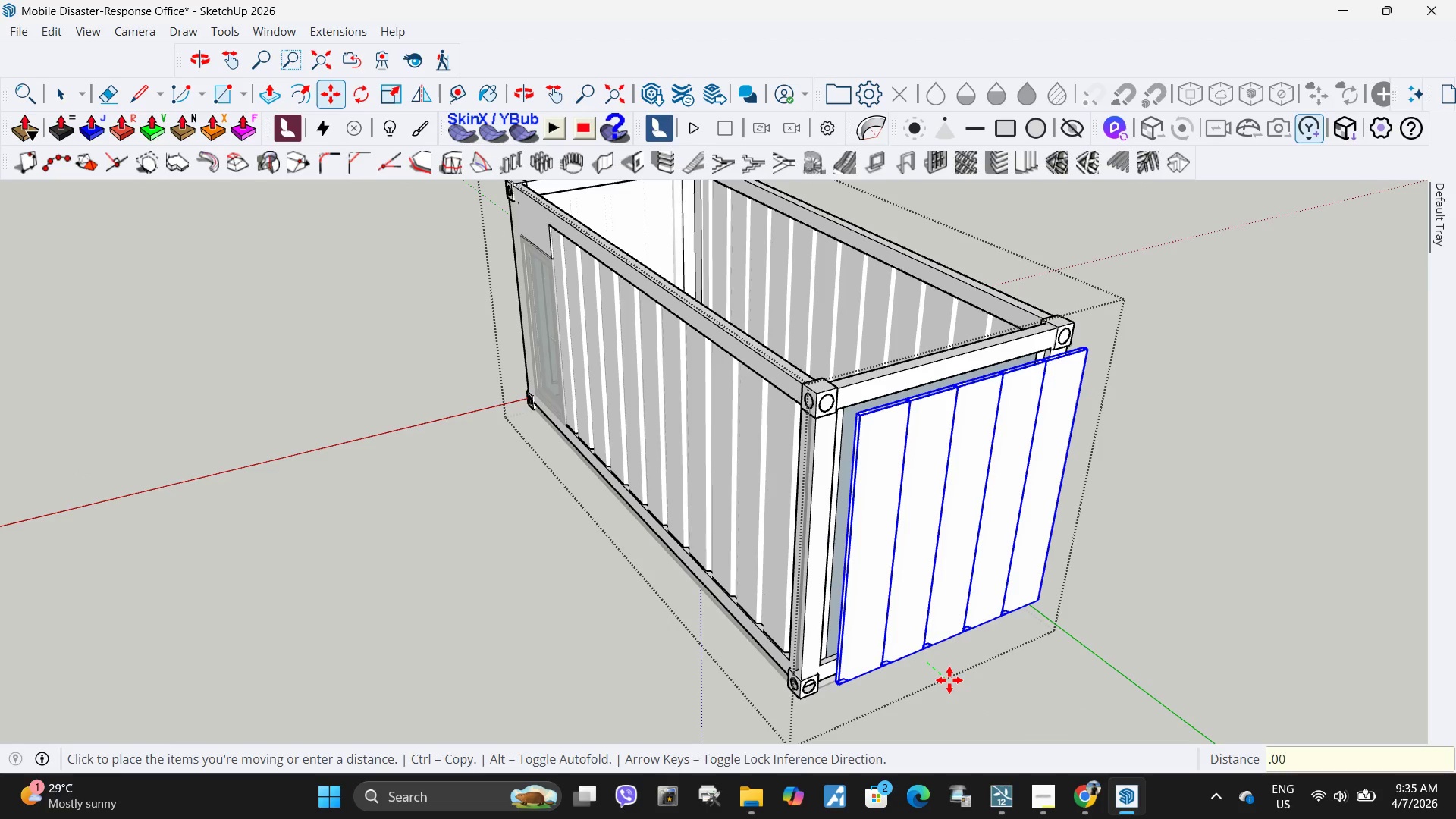 
key(Numpad1)
 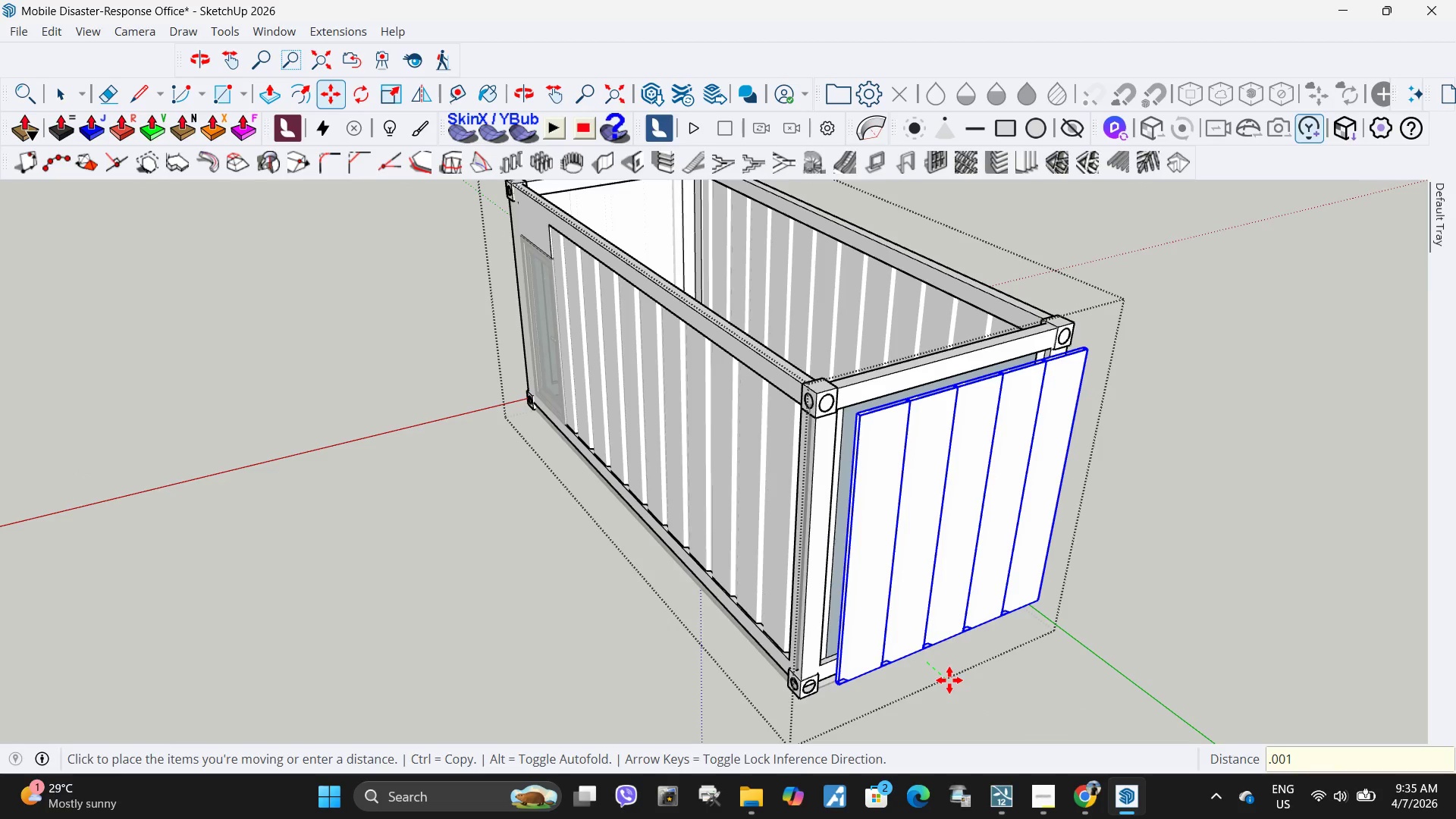 
key(NumpadEnter)
 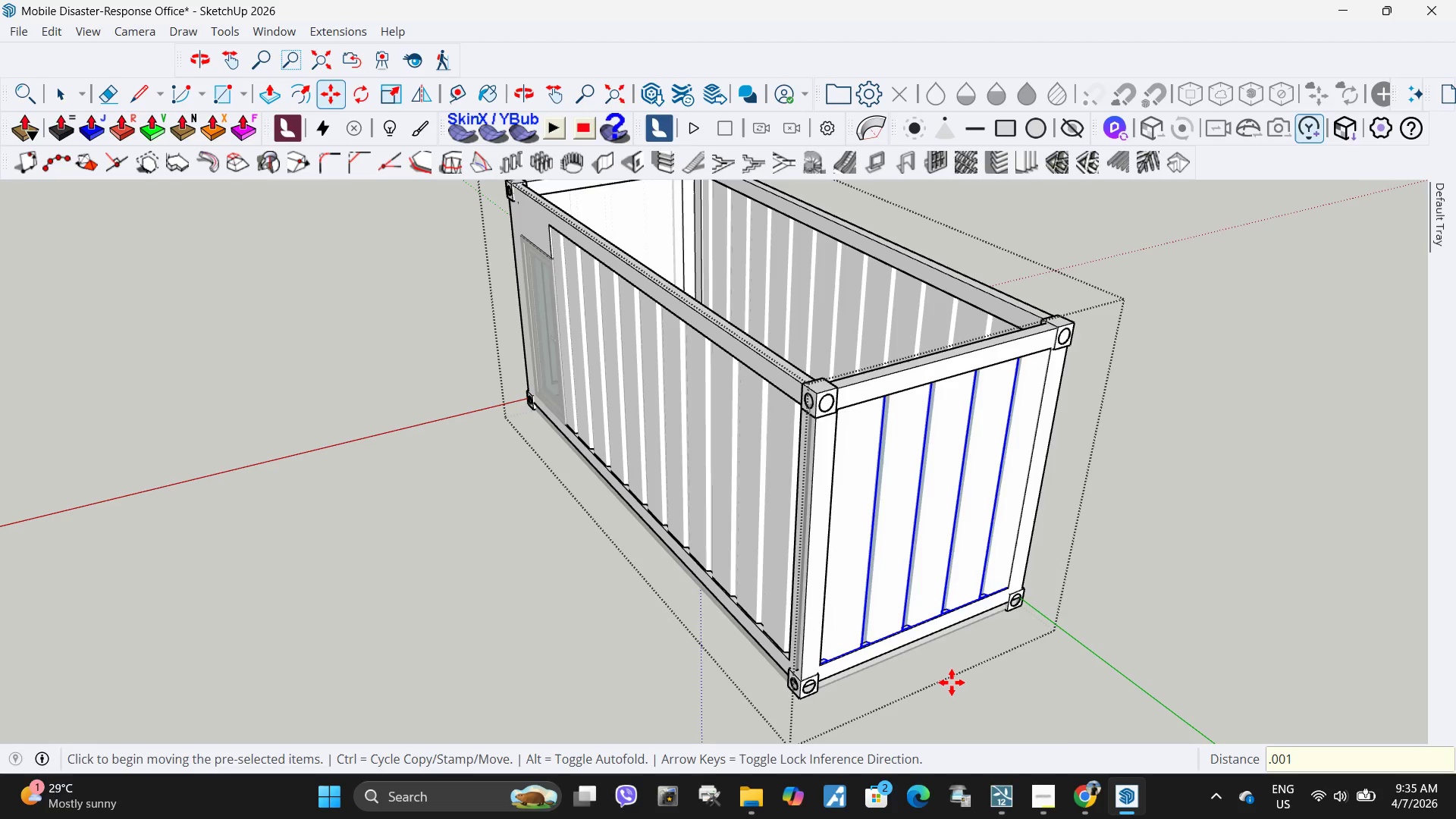 
left_click([956, 683])
 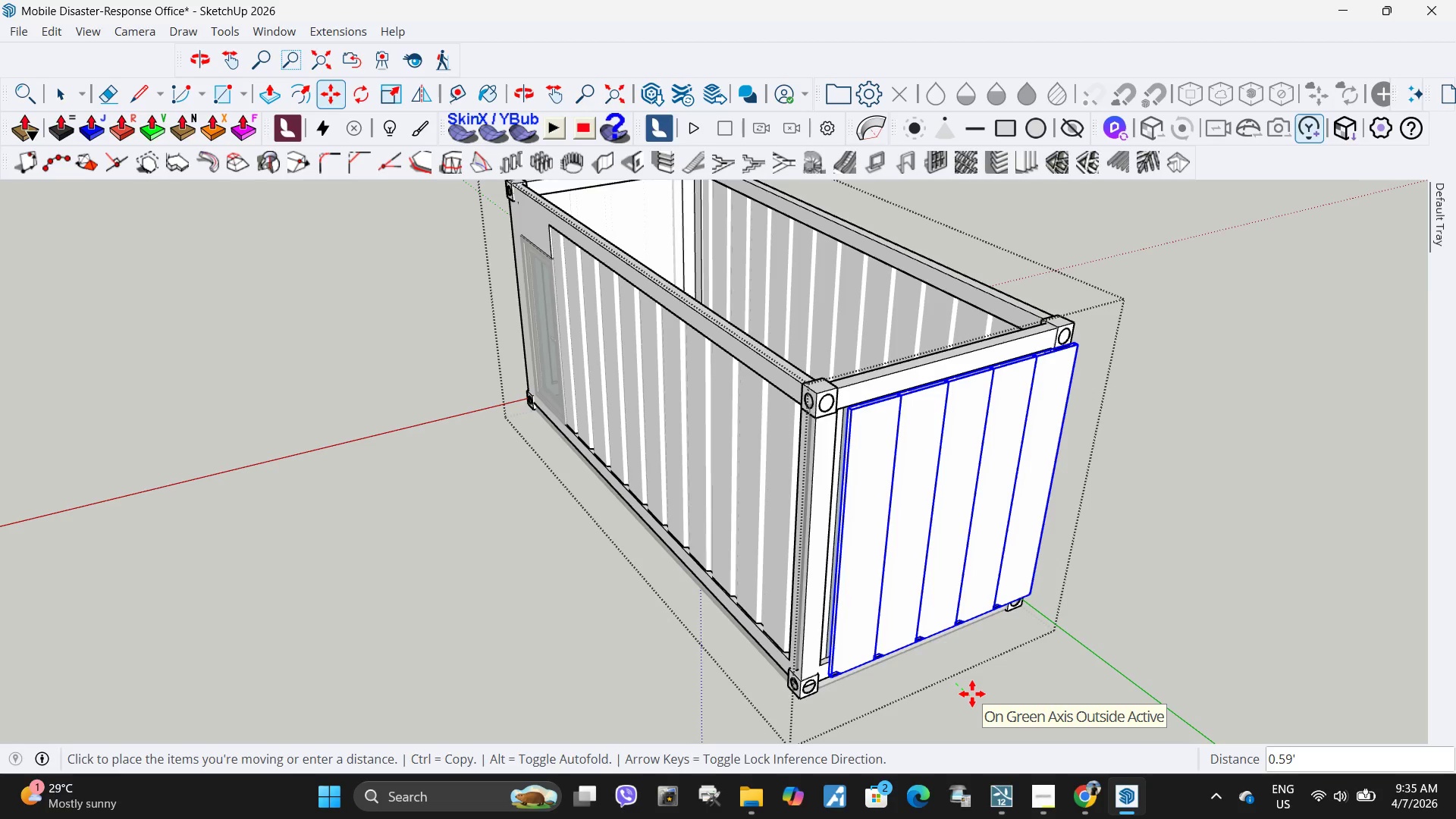 
key(NumpadDecimal)
 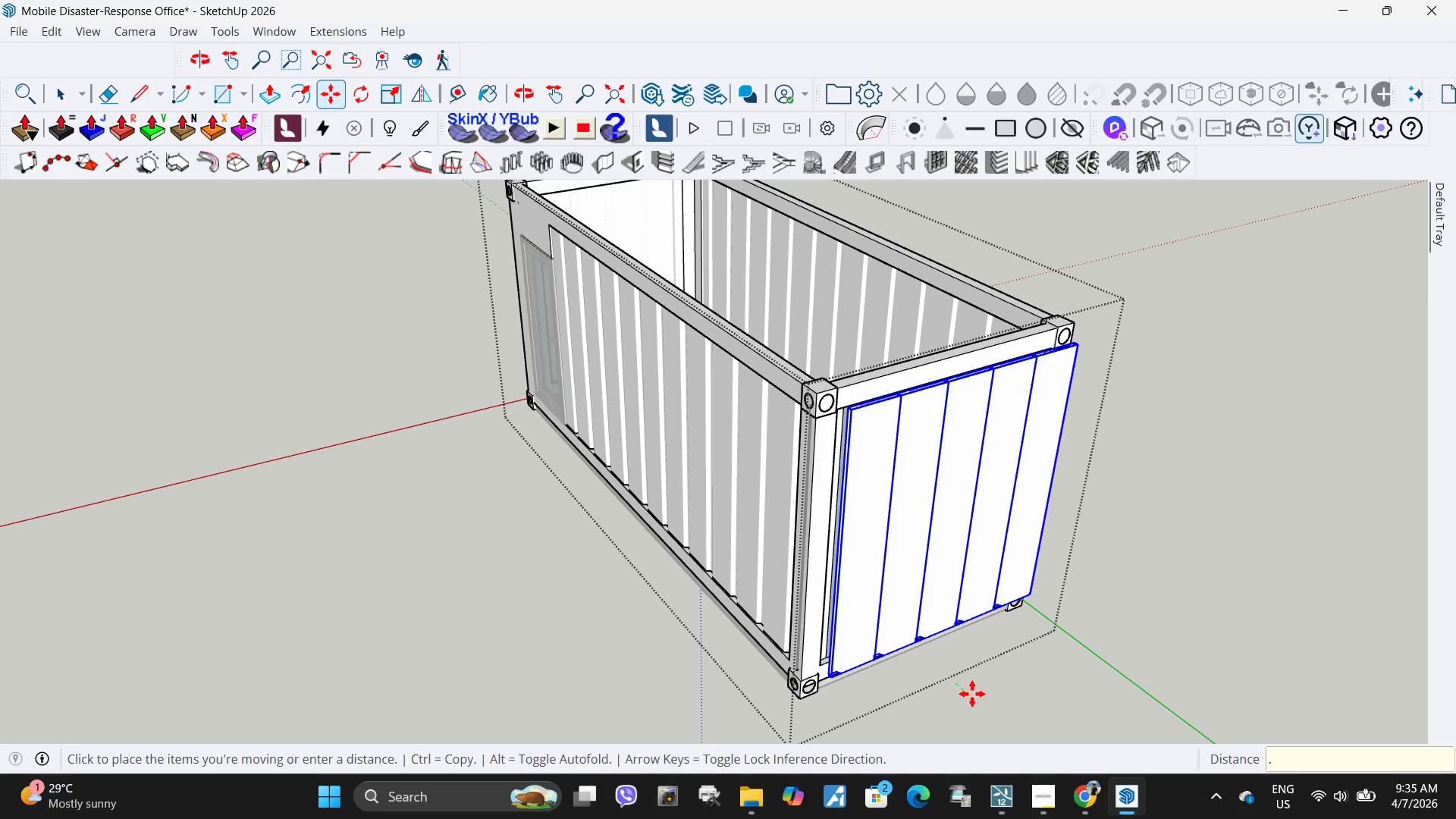 
key(Numpad0)
 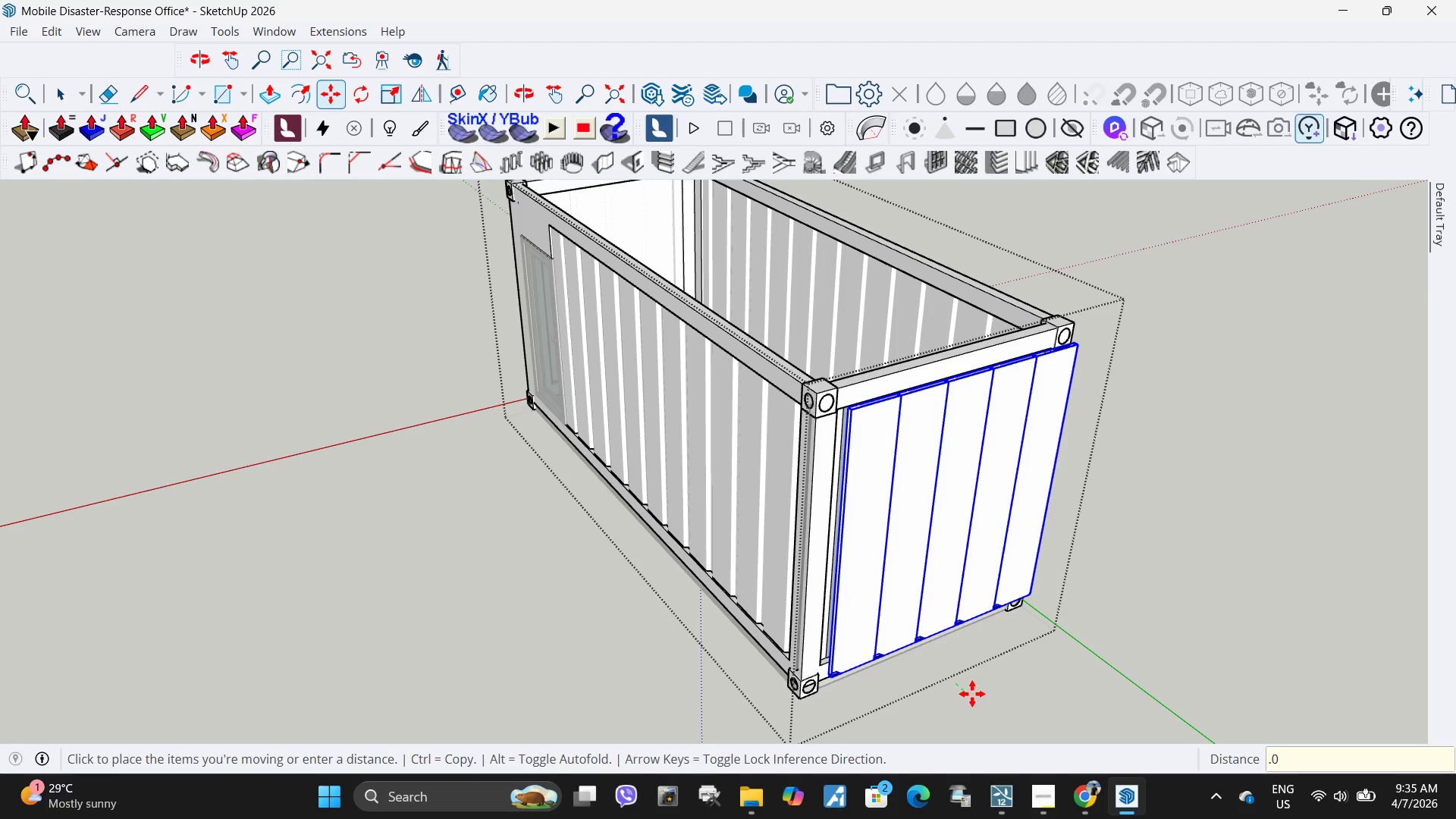 
key(Numpad1)
 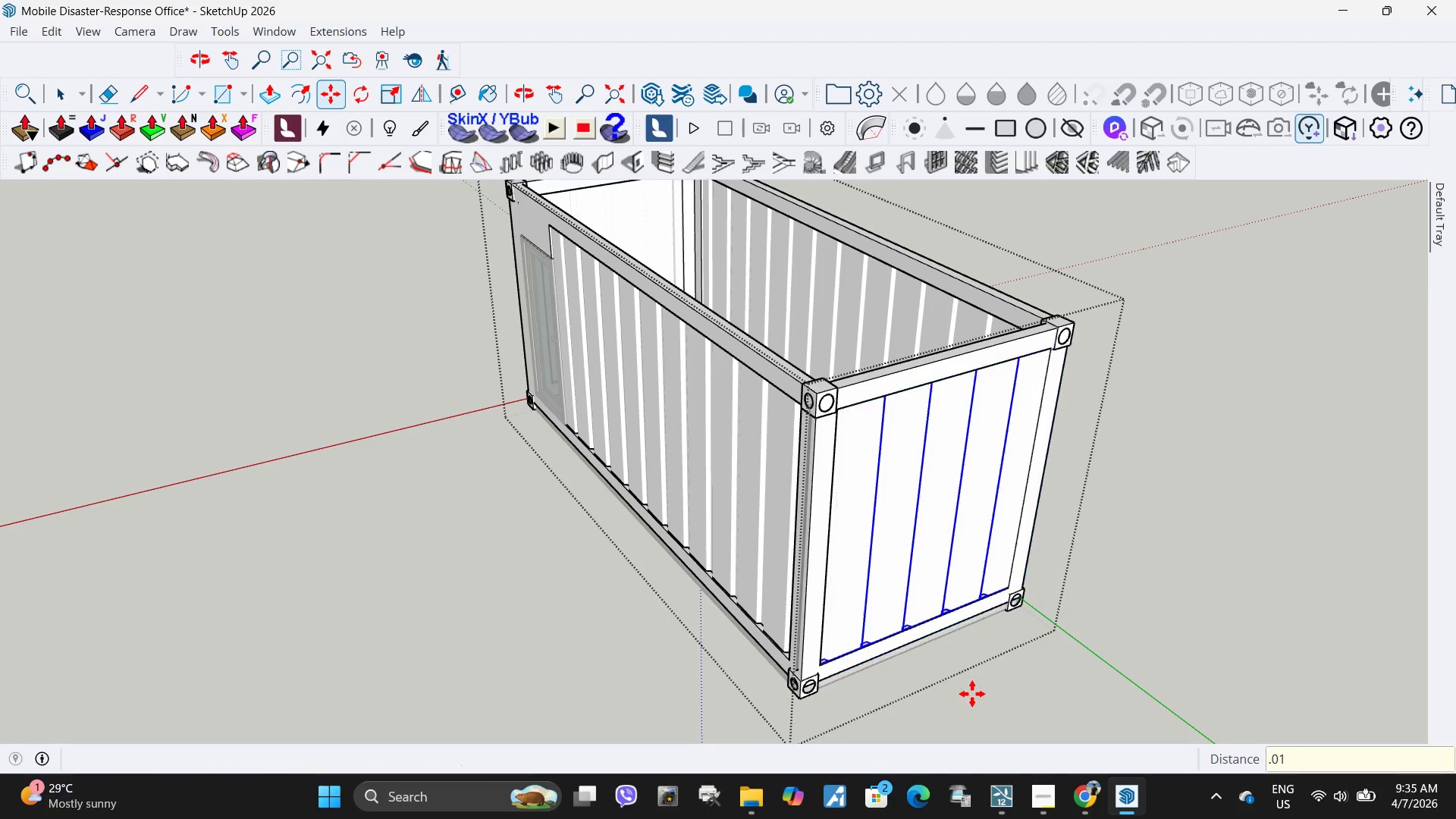 
key(NumpadEnter)
 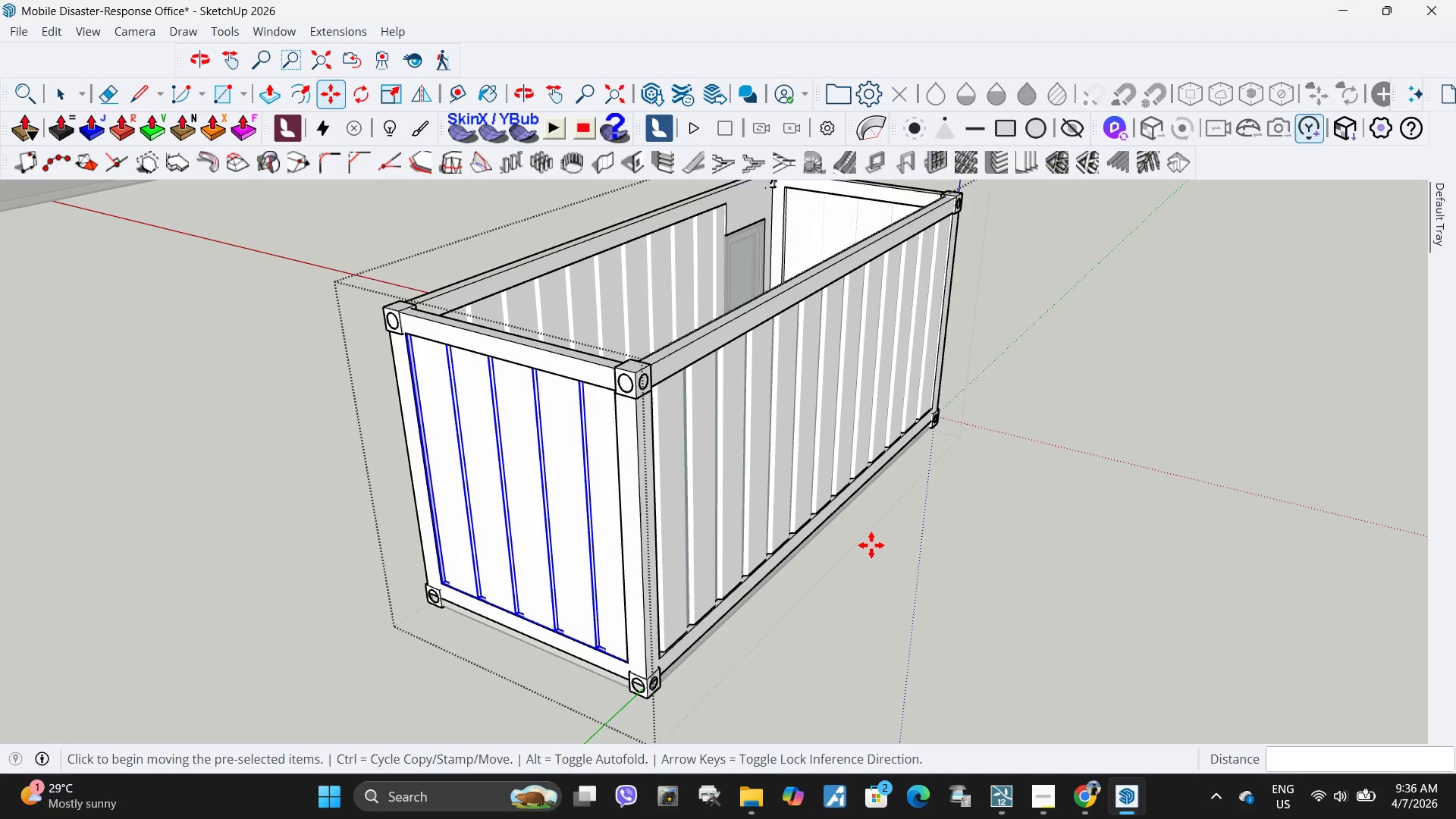 
scroll: coordinate [826, 542], scroll_direction: up, amount: 1.0
 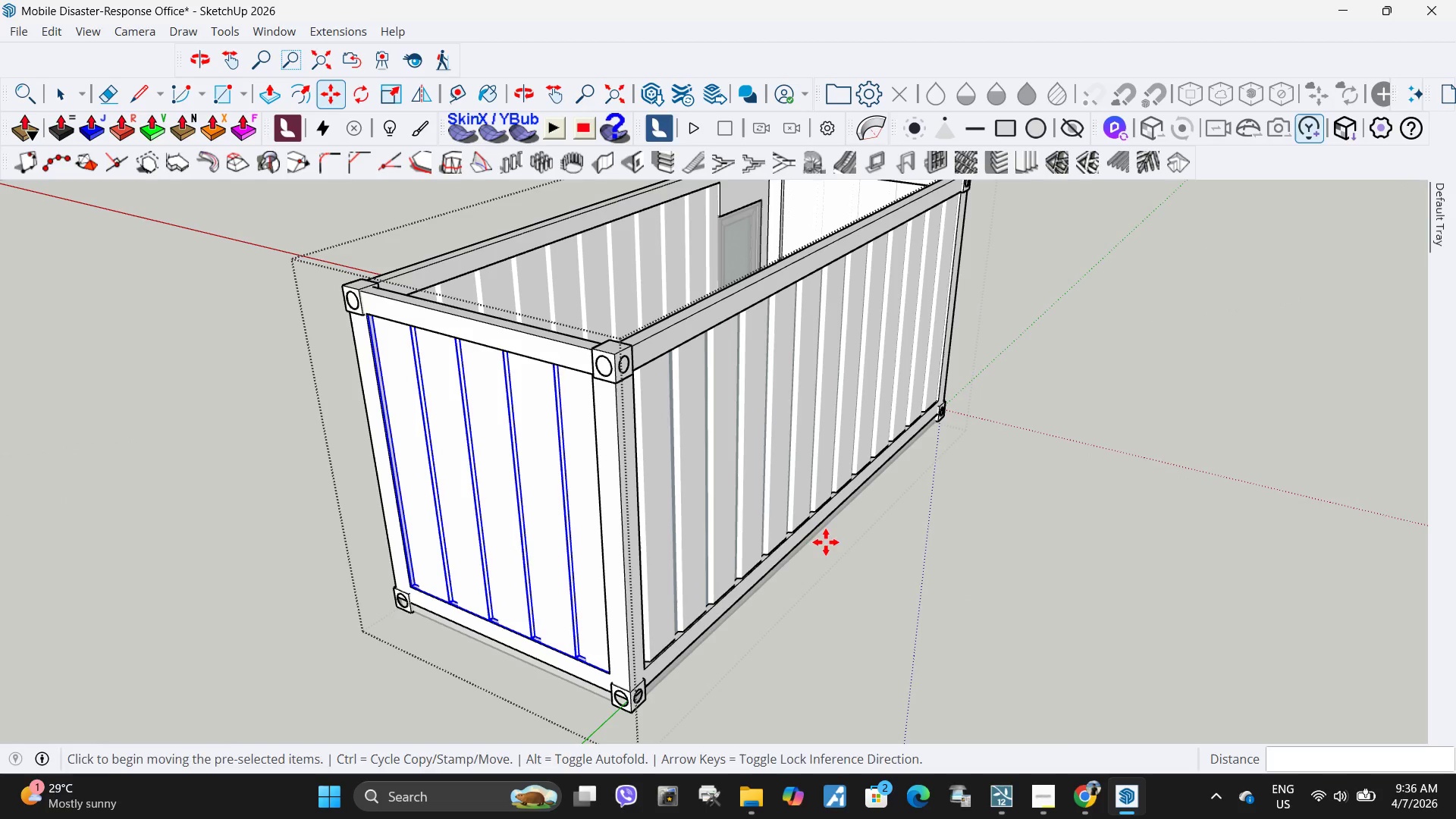 
key(Space)
 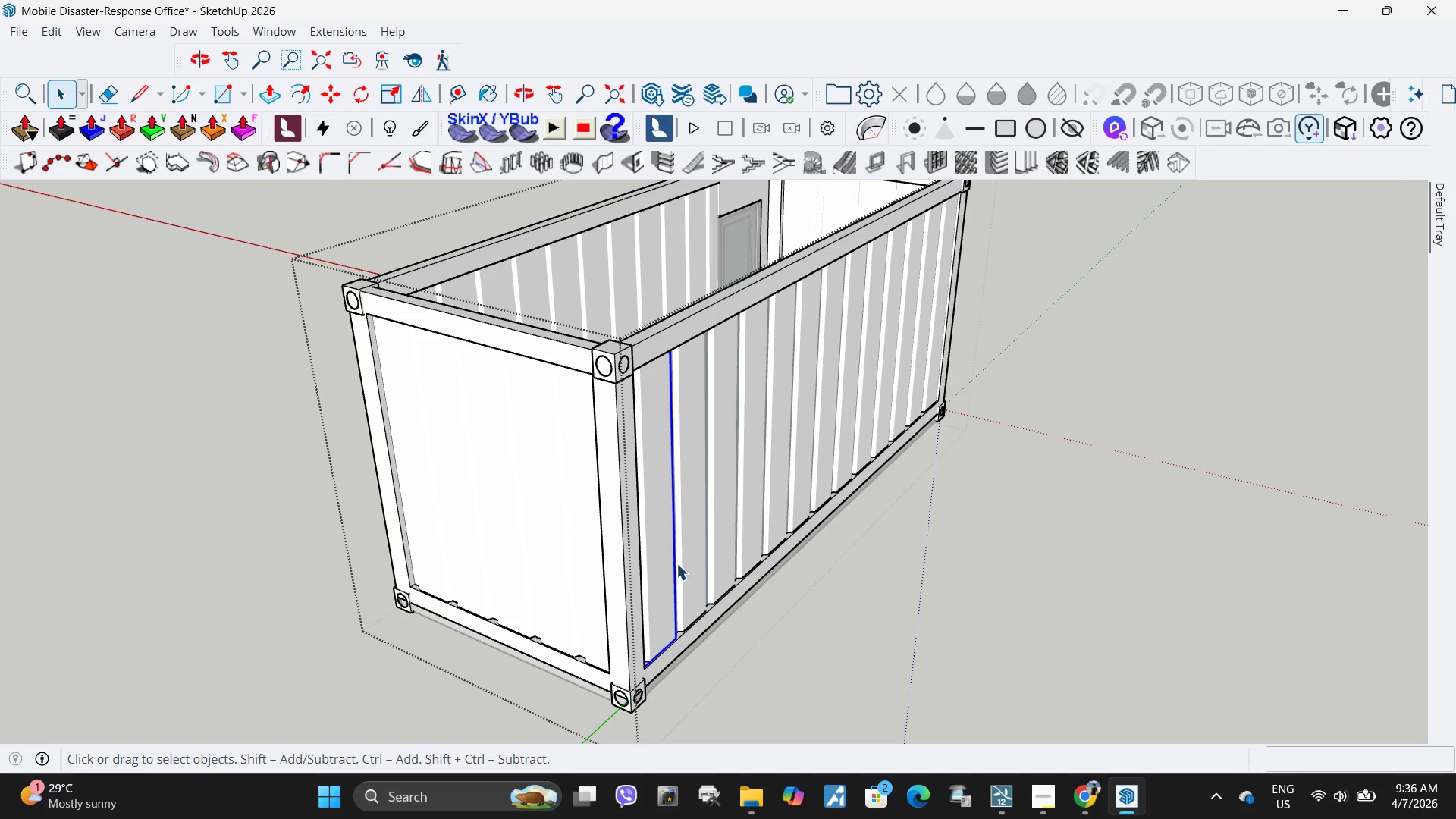 
hold_key(key=ControlLeft, duration=0.33)
 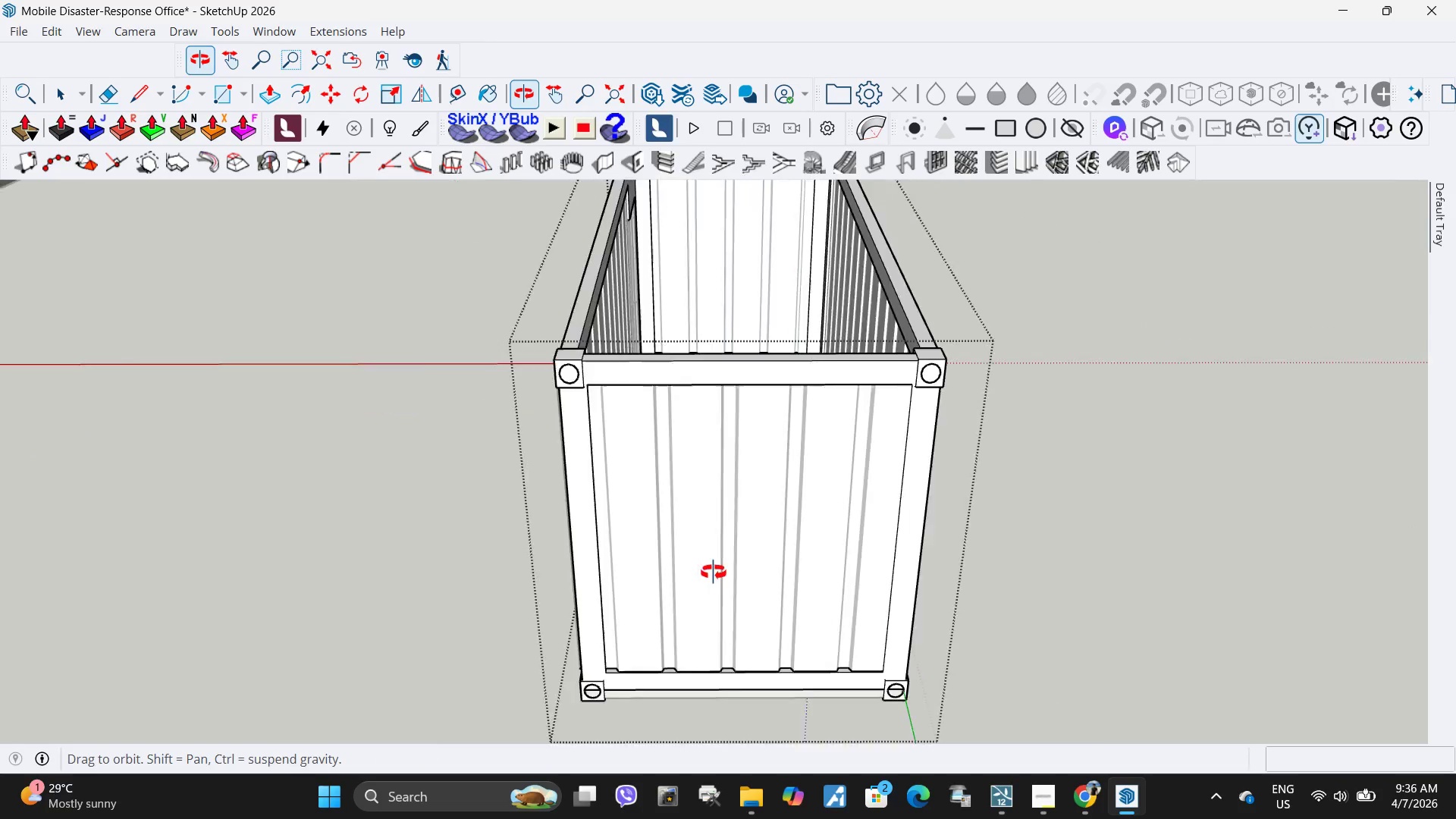 
scroll: coordinate [598, 356], scroll_direction: up, amount: 18.0
 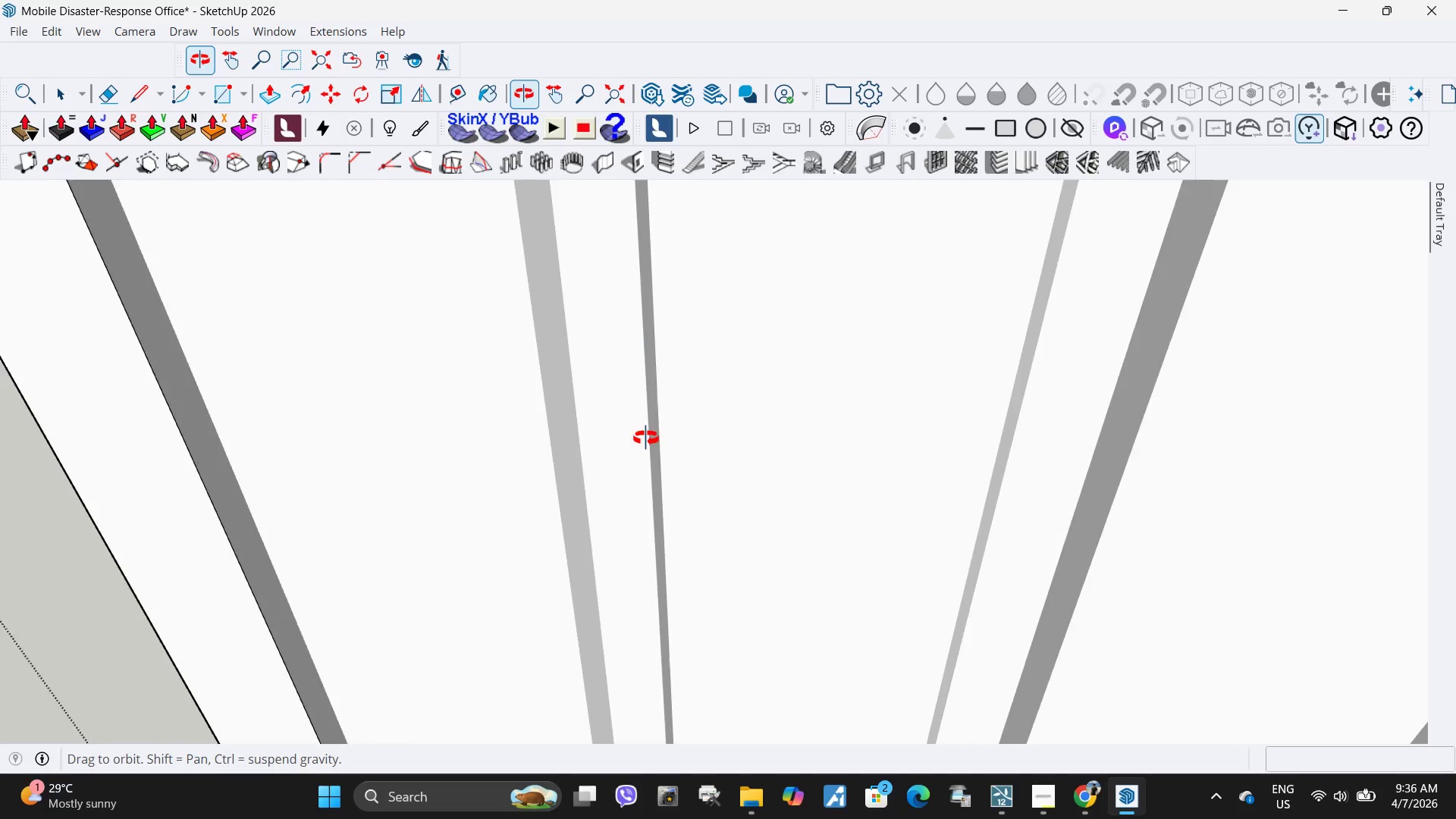 
scroll: coordinate [708, 502], scroll_direction: down, amount: 23.0
 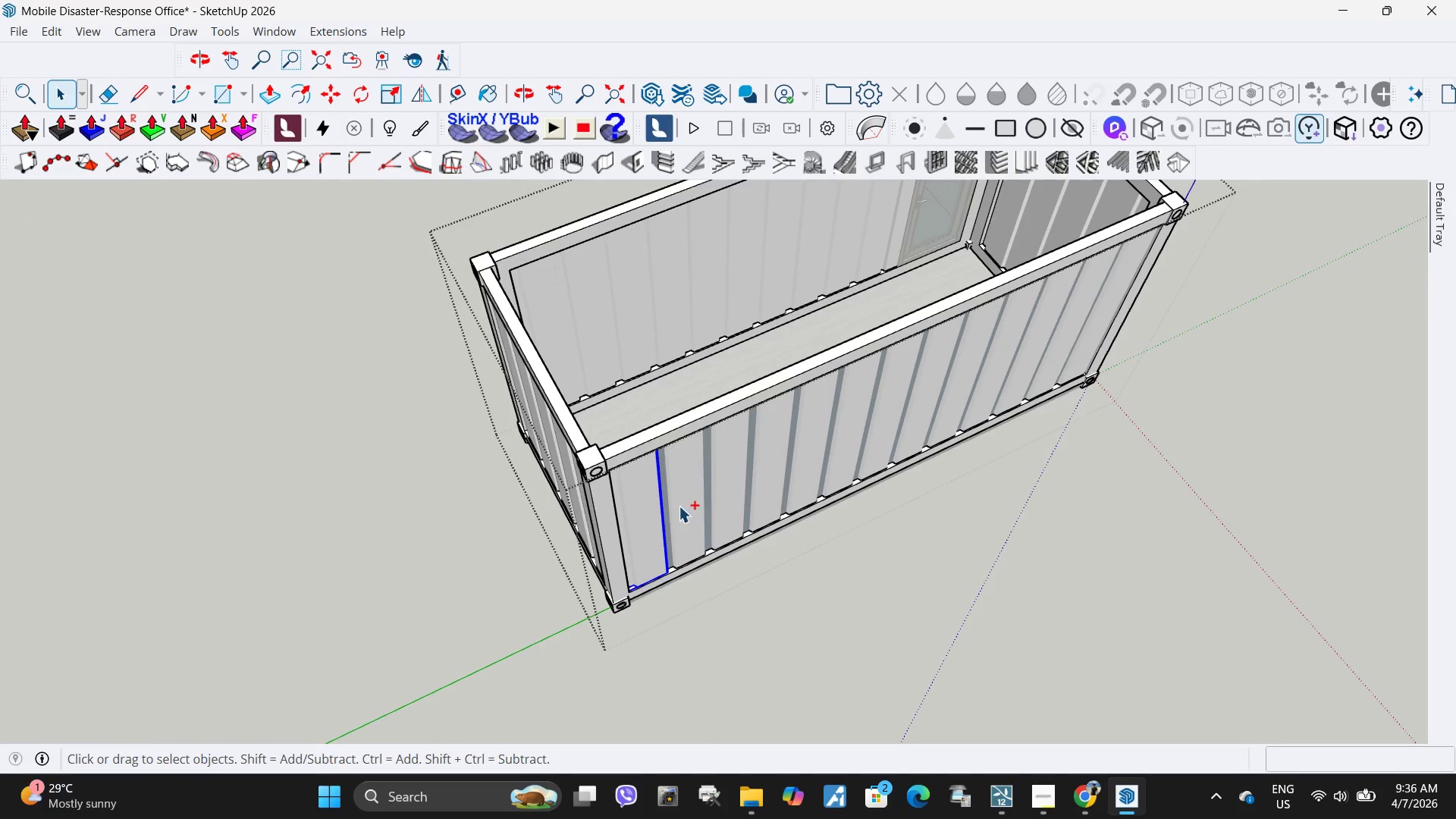 
hold_key(key=ControlLeft, duration=1.5)
left_click([679, 505])
 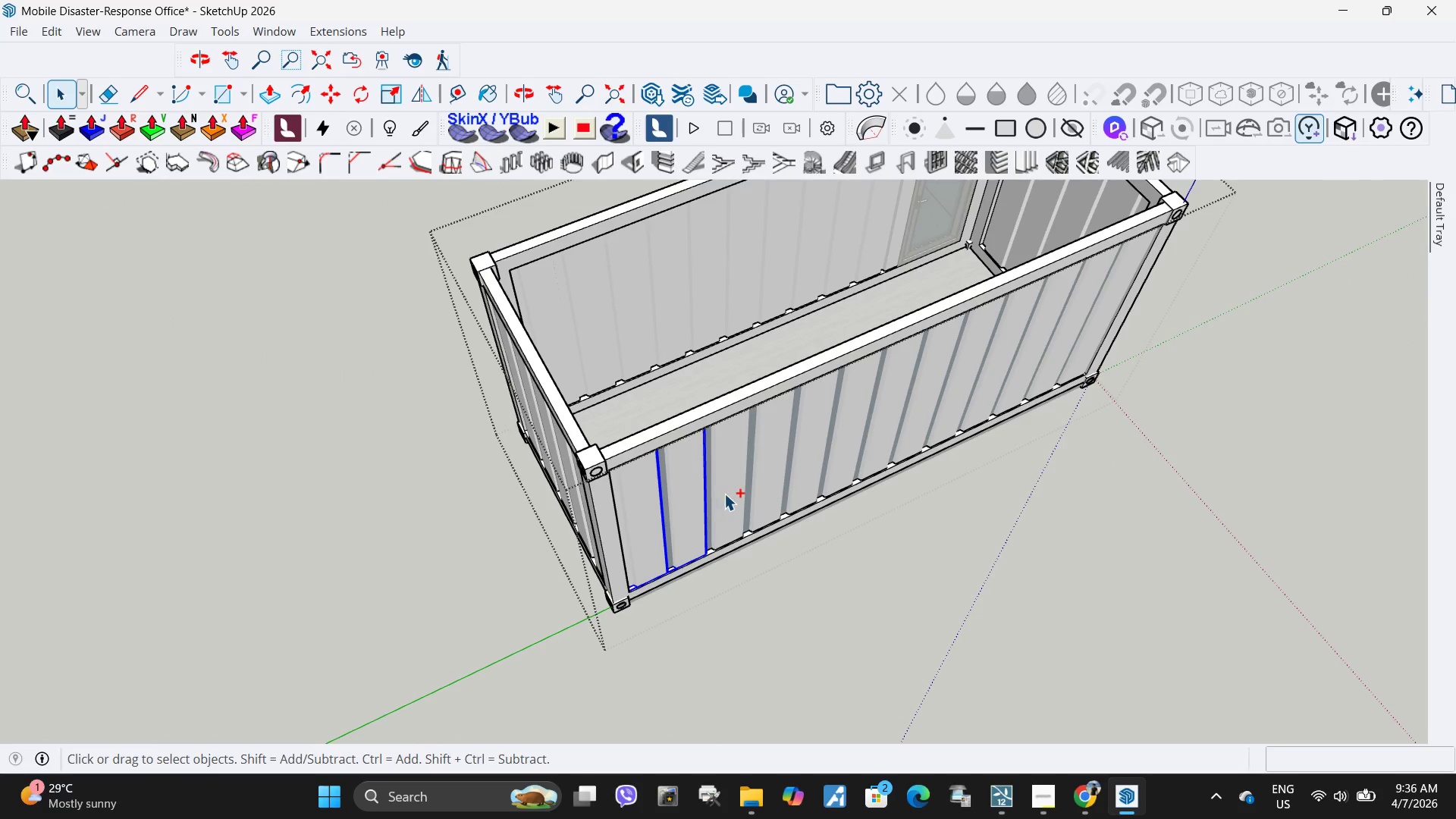 
left_click([726, 494])
 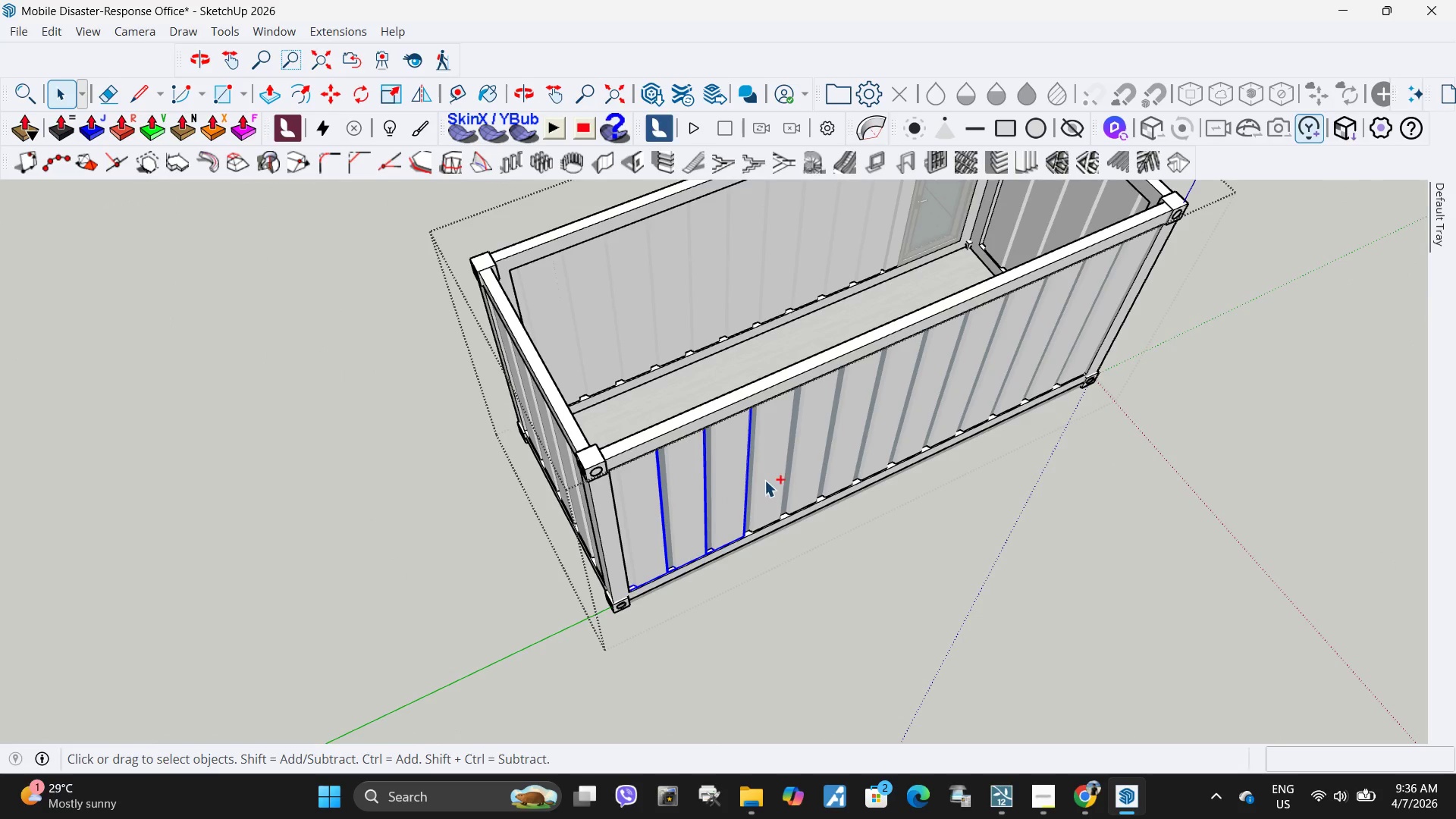 
left_click([768, 479])
 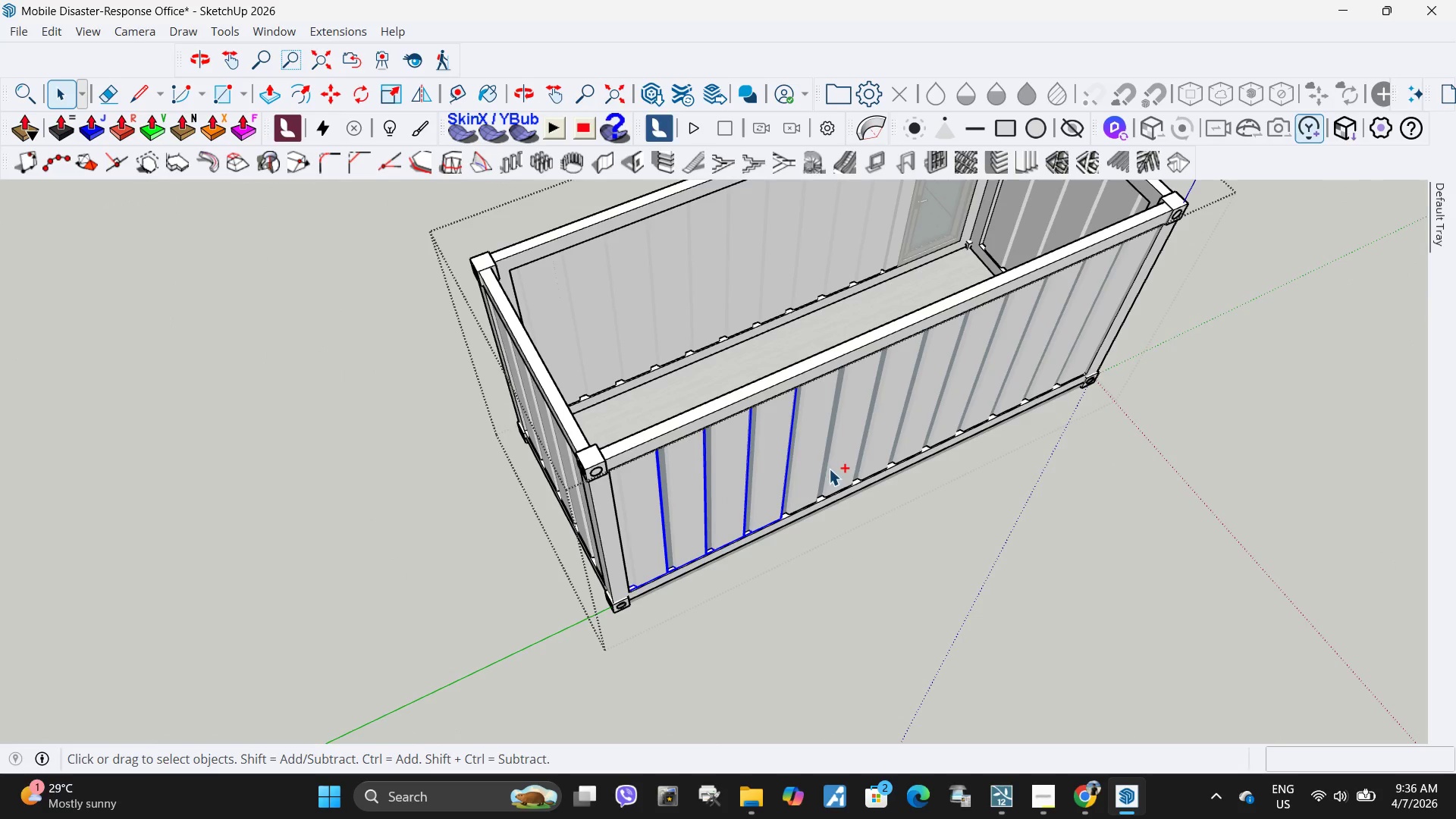 
hold_key(key=ControlLeft, duration=1.52)
left_click([804, 460])
 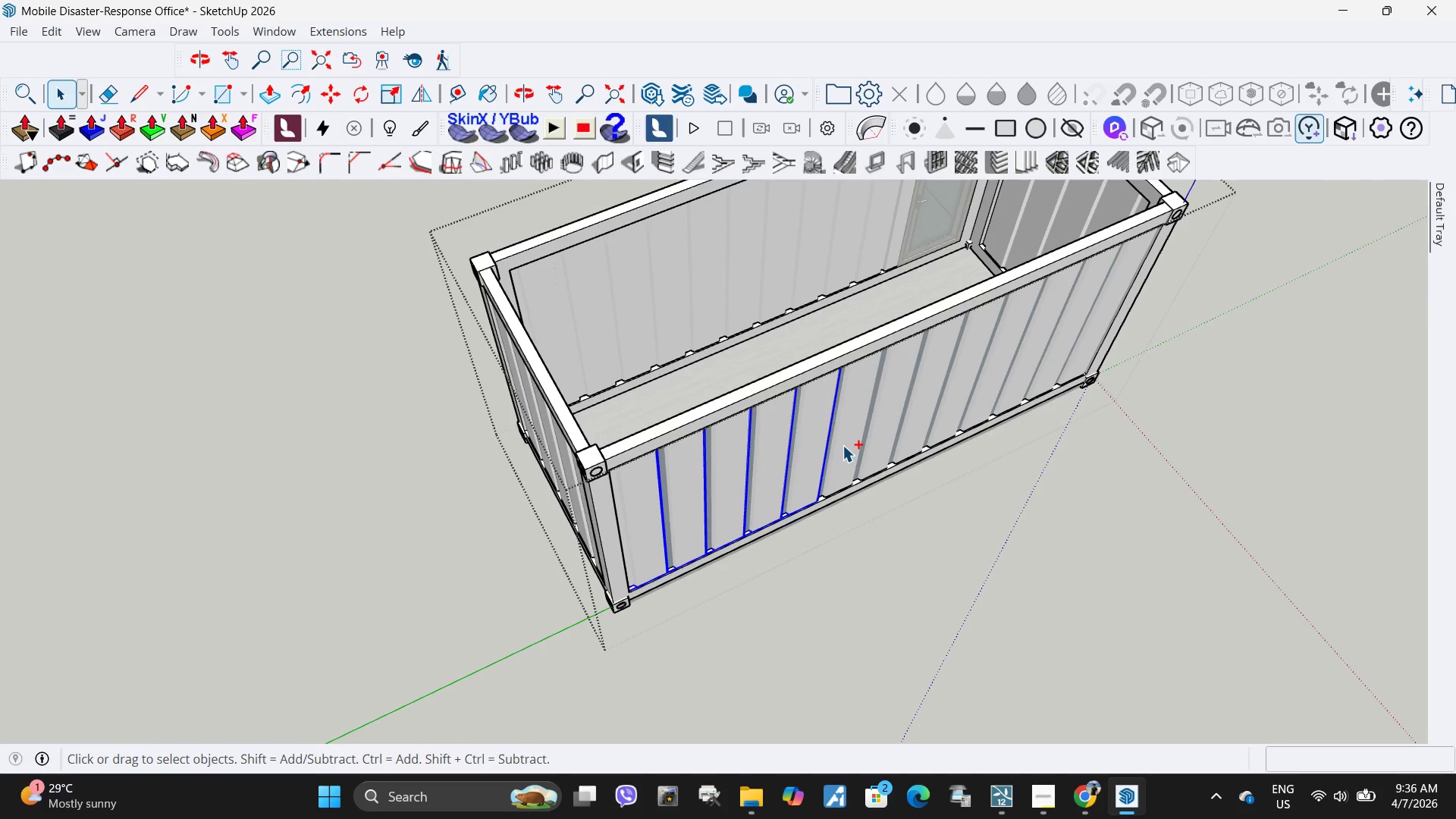 
double_click([843, 445])
 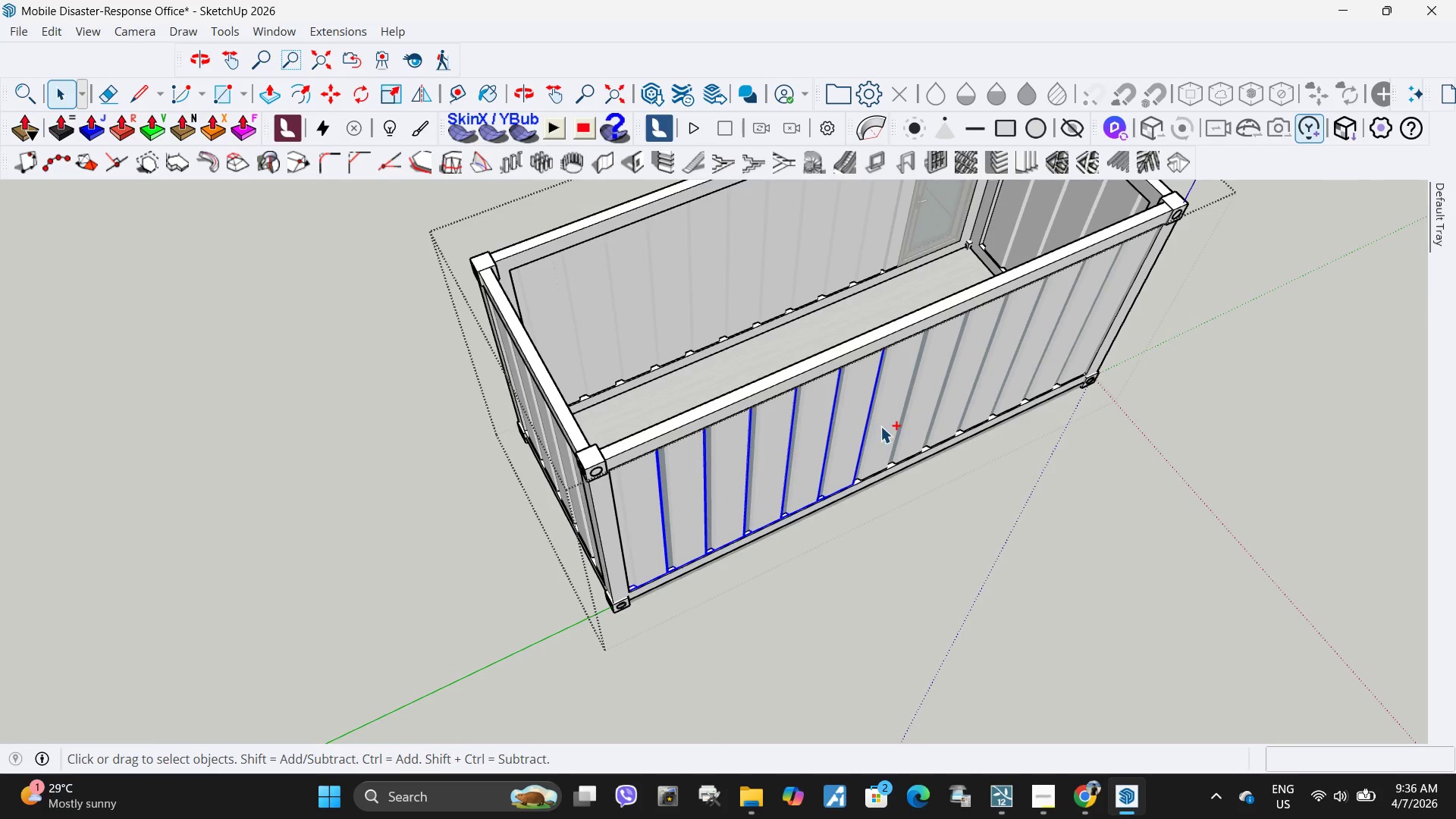 
triple_click([880, 426])
 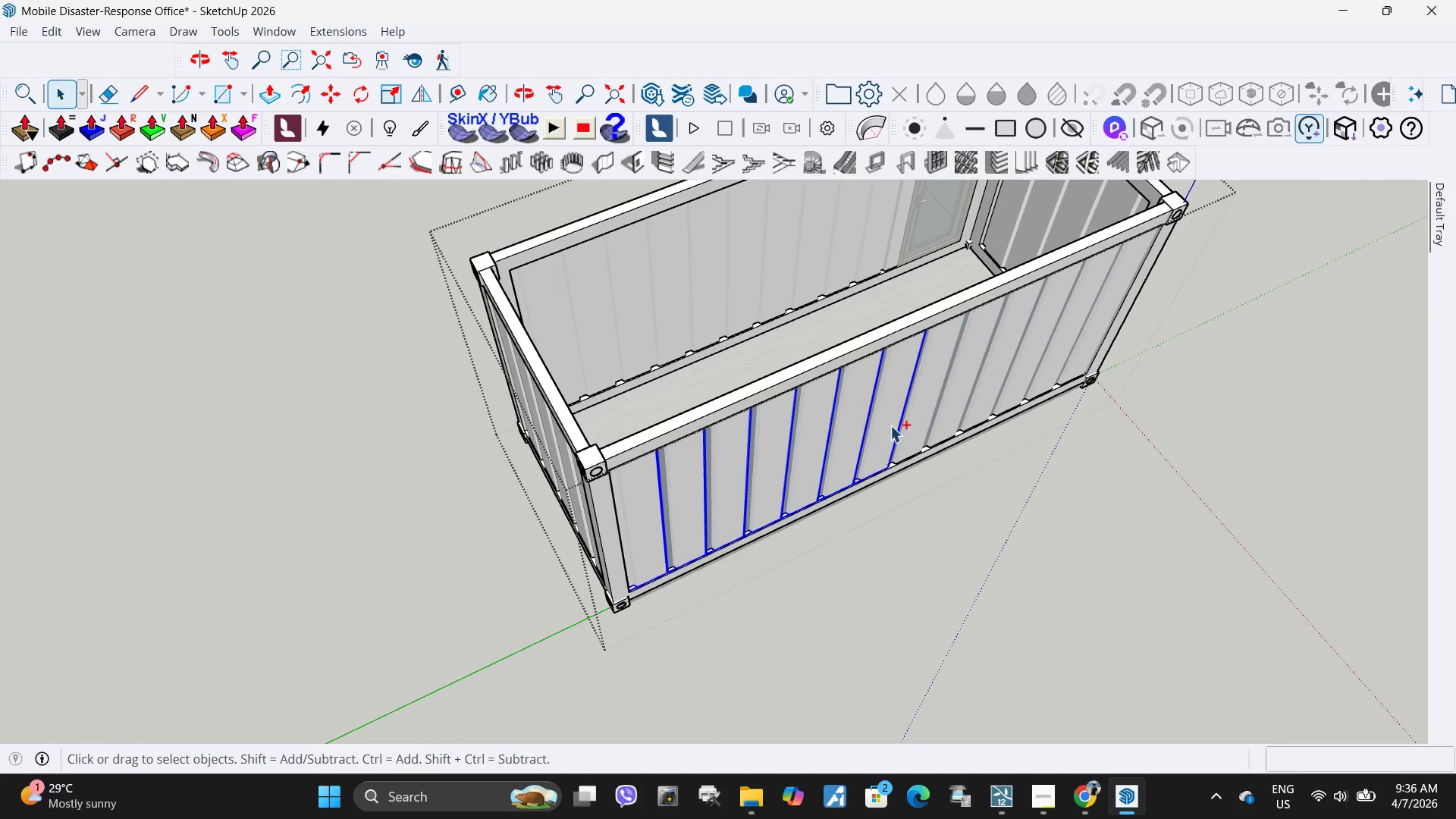 
hold_key(key=ControlLeft, duration=1.51)
left_click([915, 413])
 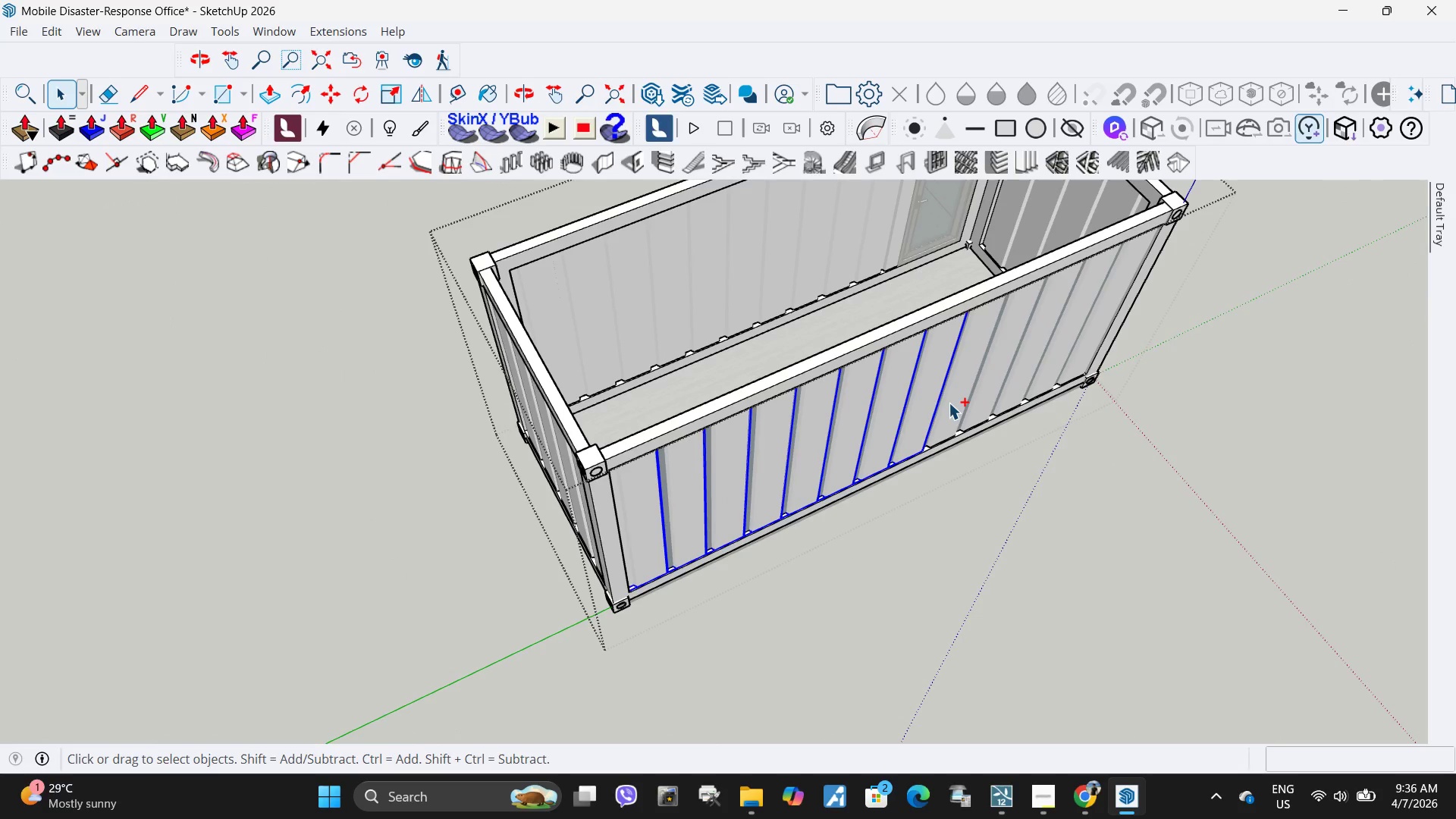 
left_click([949, 403])
 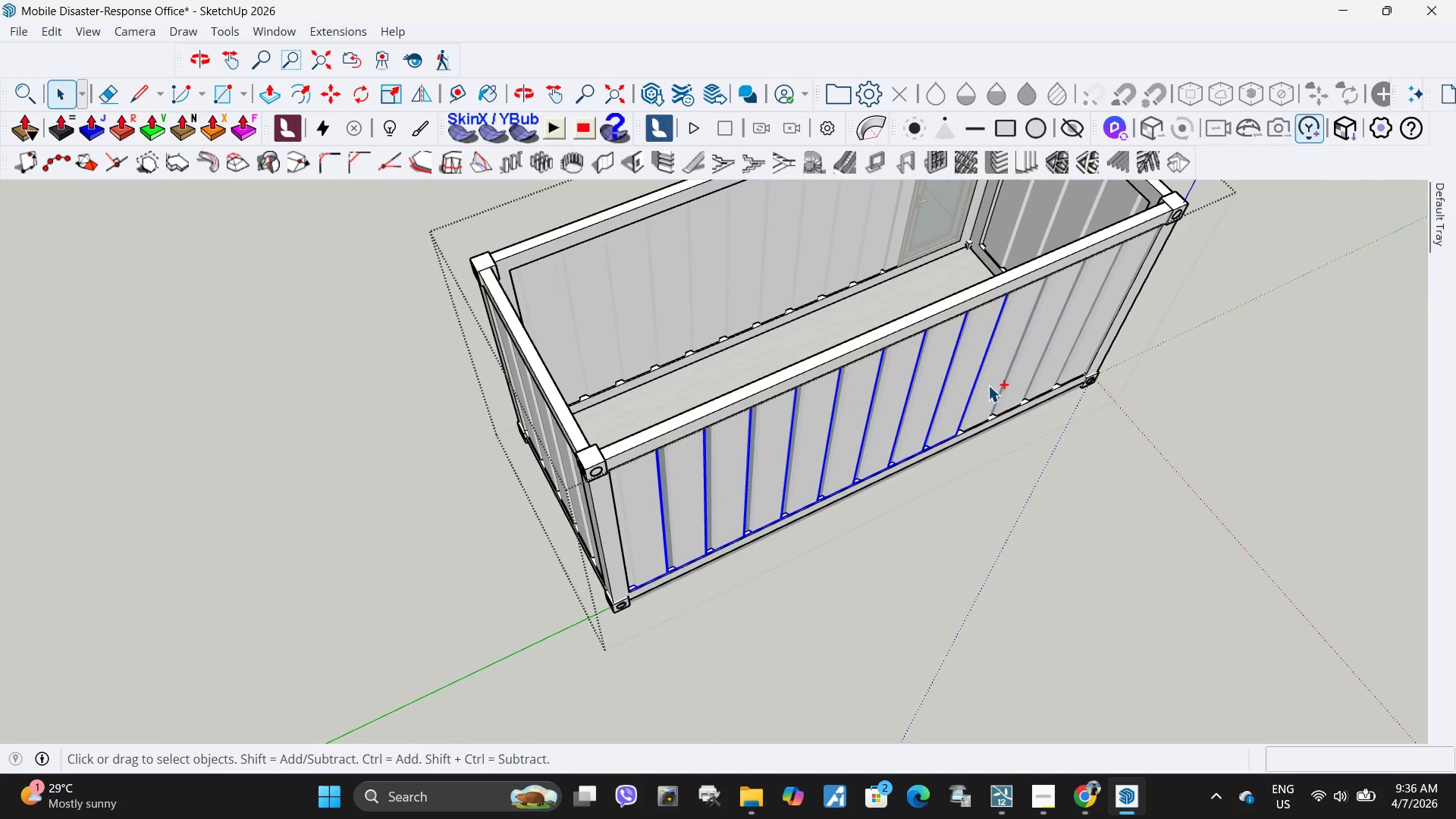 
hold_key(key=ControlLeft, duration=1.52)
left_click([988, 385])
 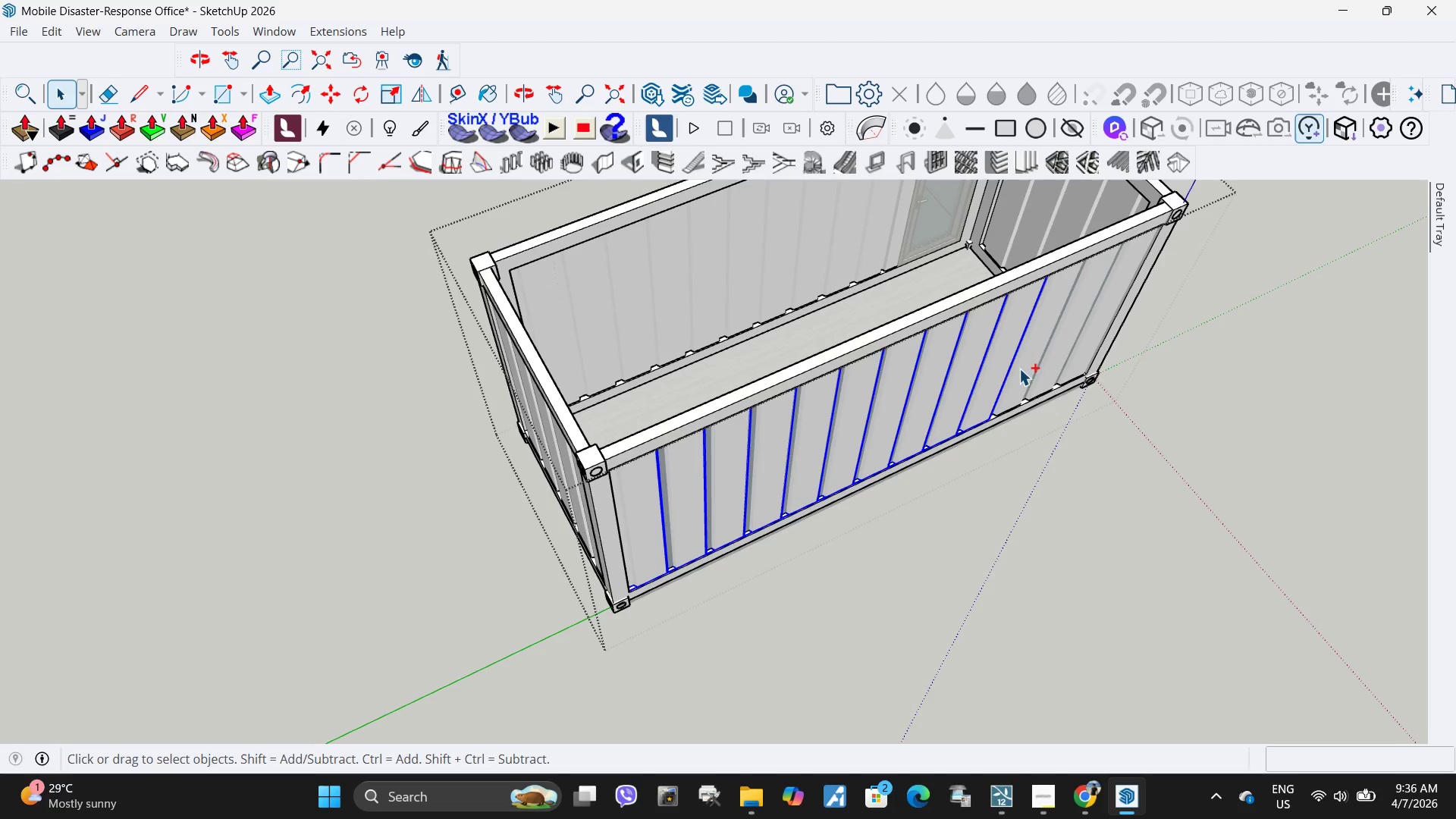 
left_click([1025, 369])
 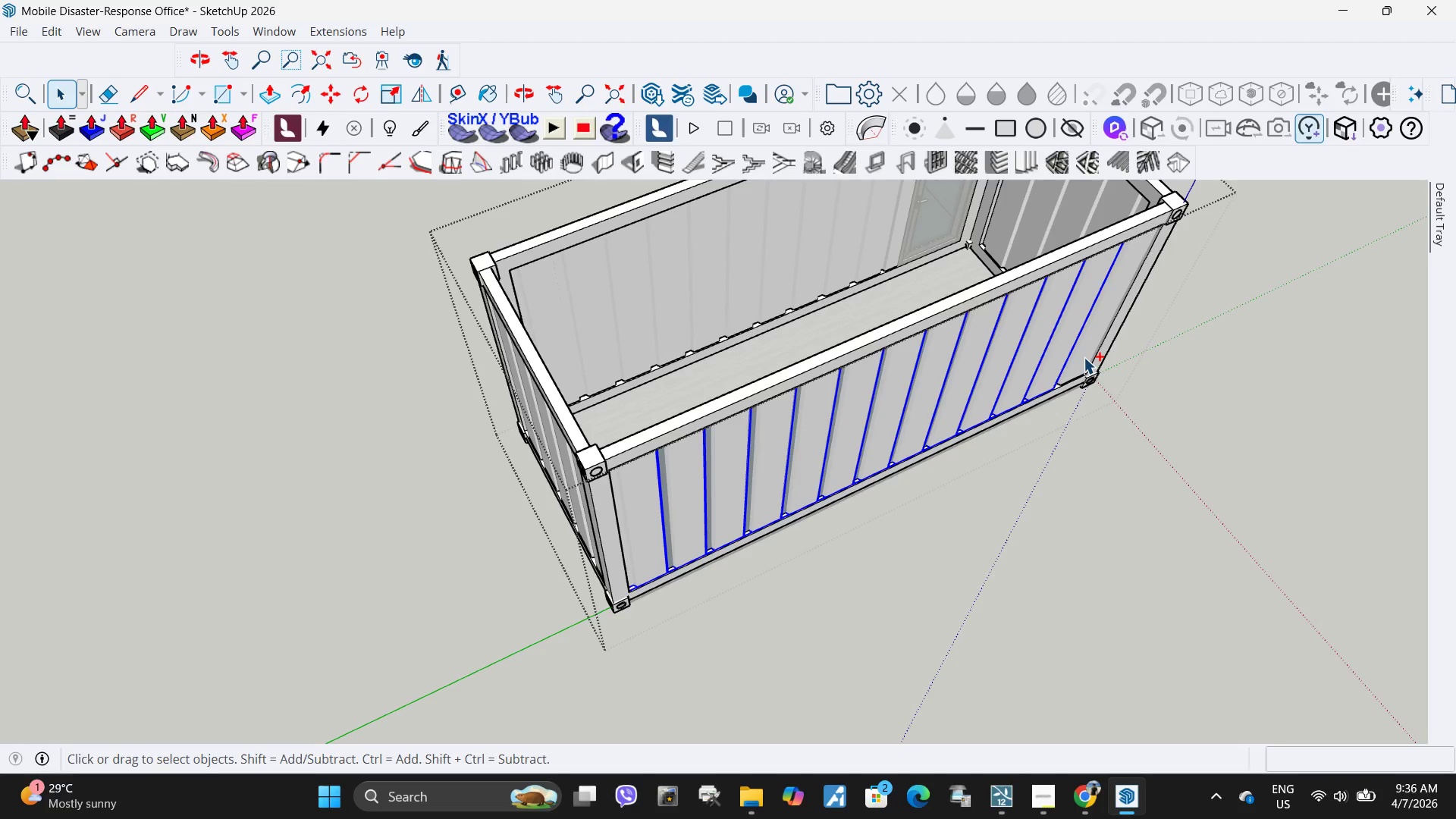 
hold_key(key=ControlLeft, duration=0.44)
triple_click([1085, 357])
 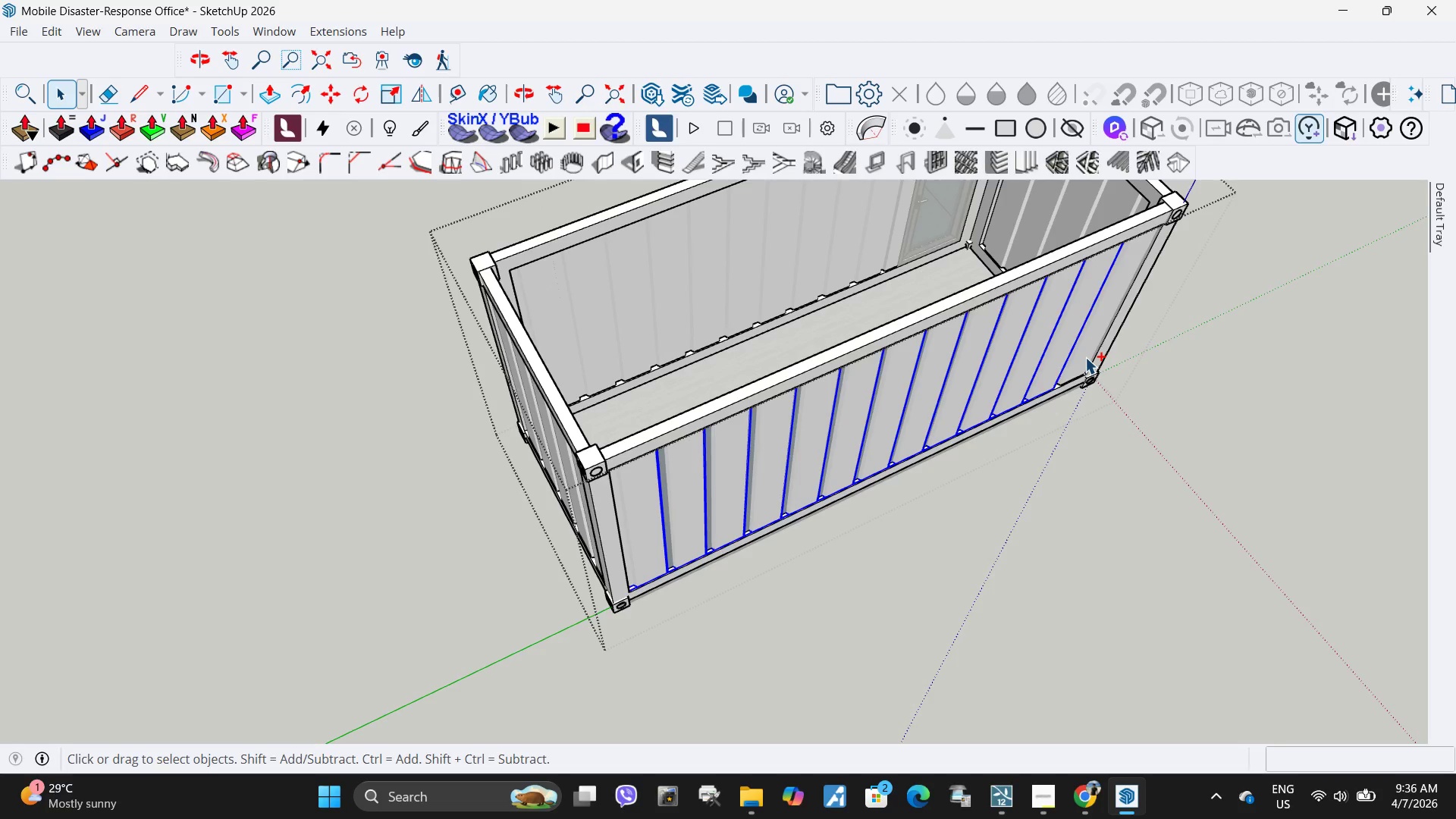 
hold_key(key=ControlLeft, duration=1.17)
 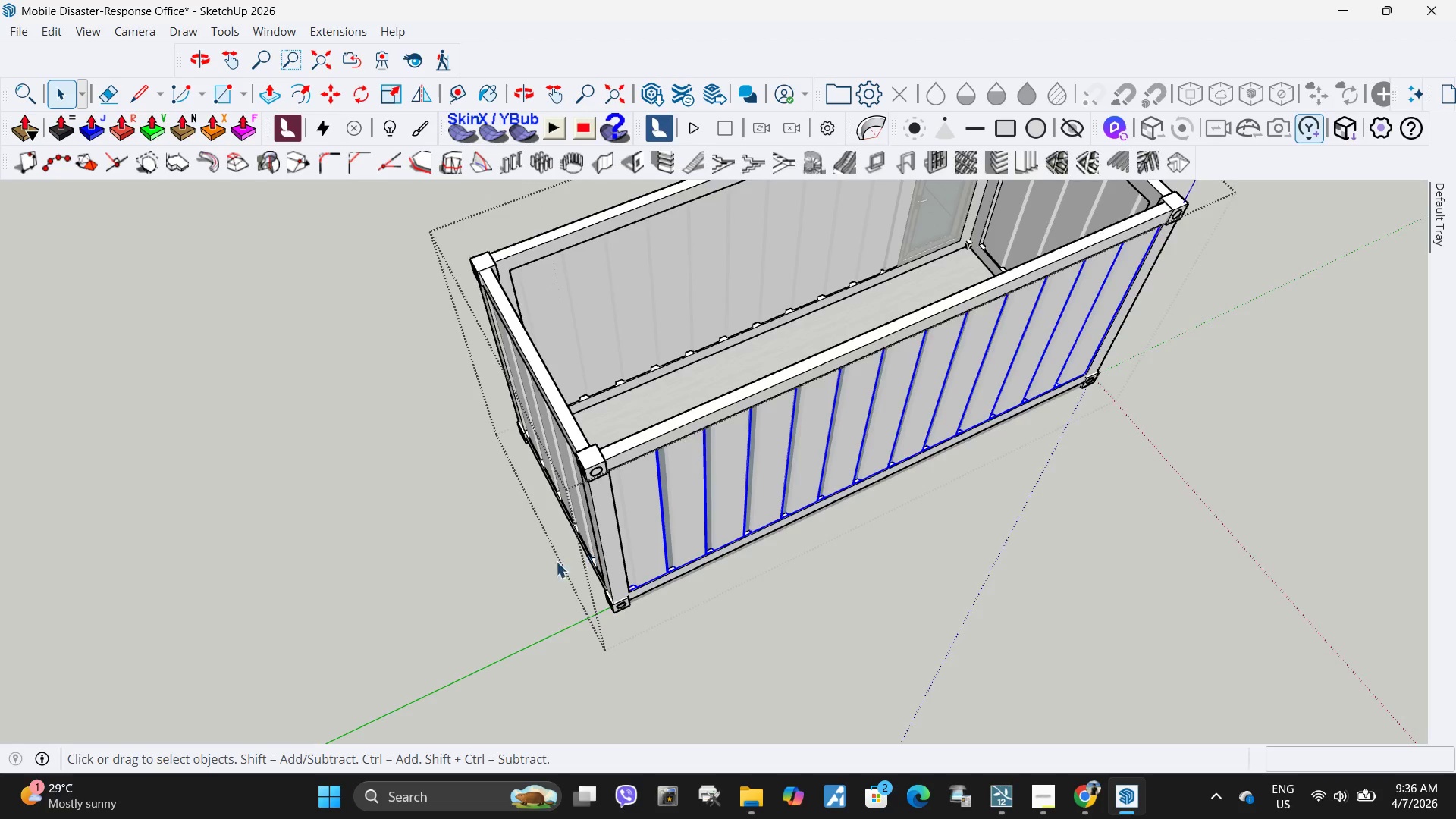 
scroll: coordinate [645, 570], scroll_direction: down, amount: 1.0
 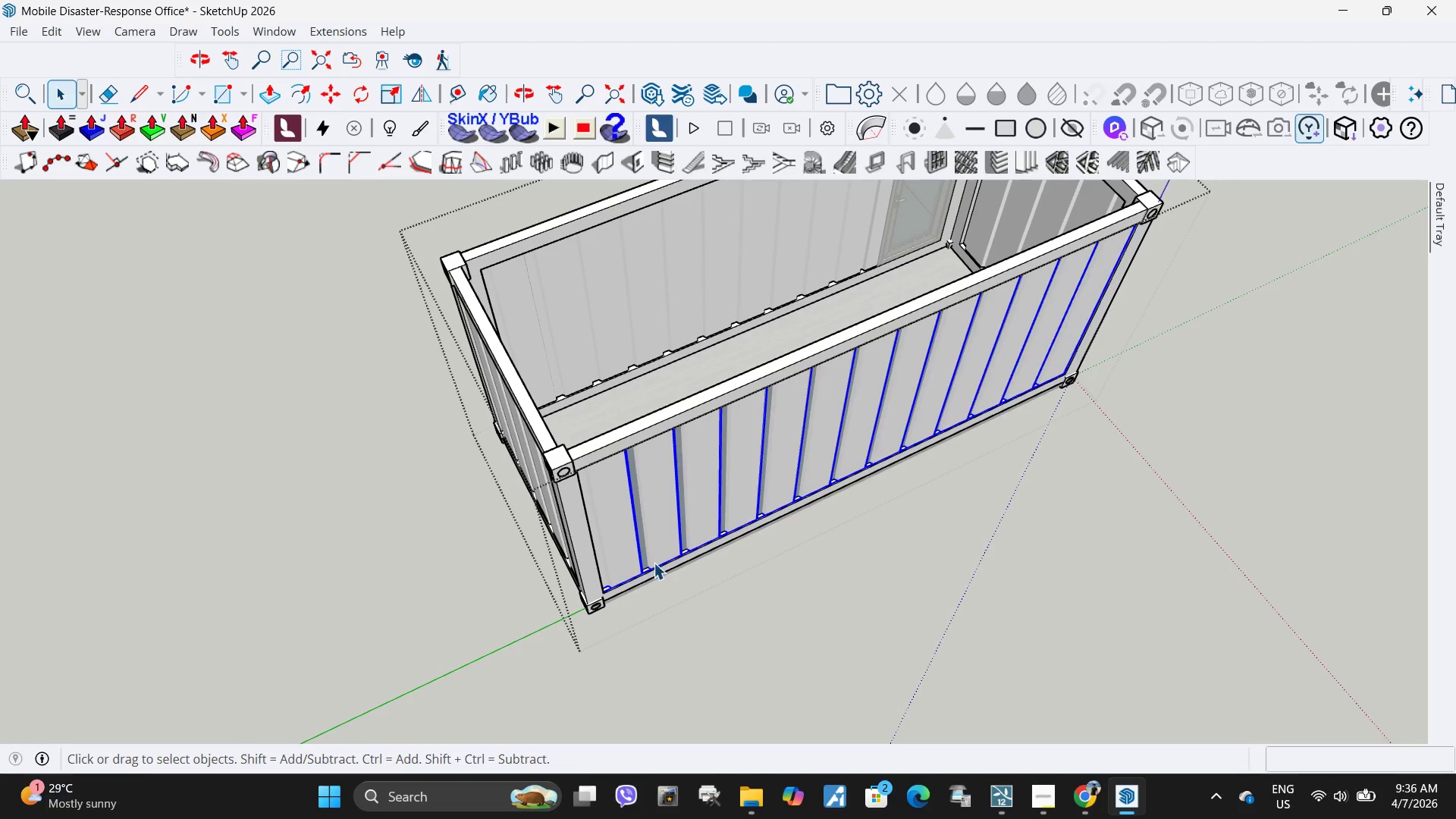 
key(M)
 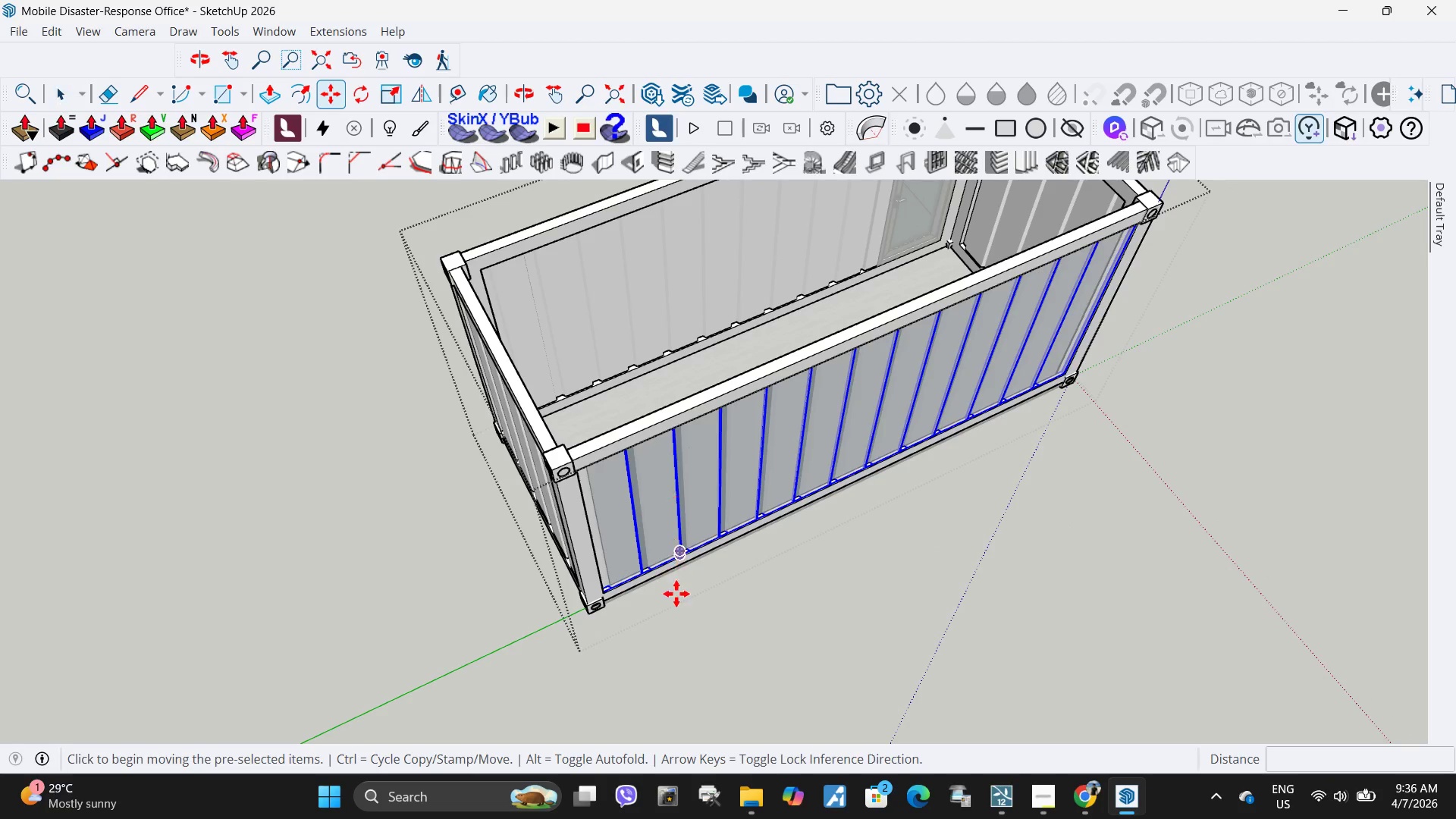 
left_click([676, 595])
 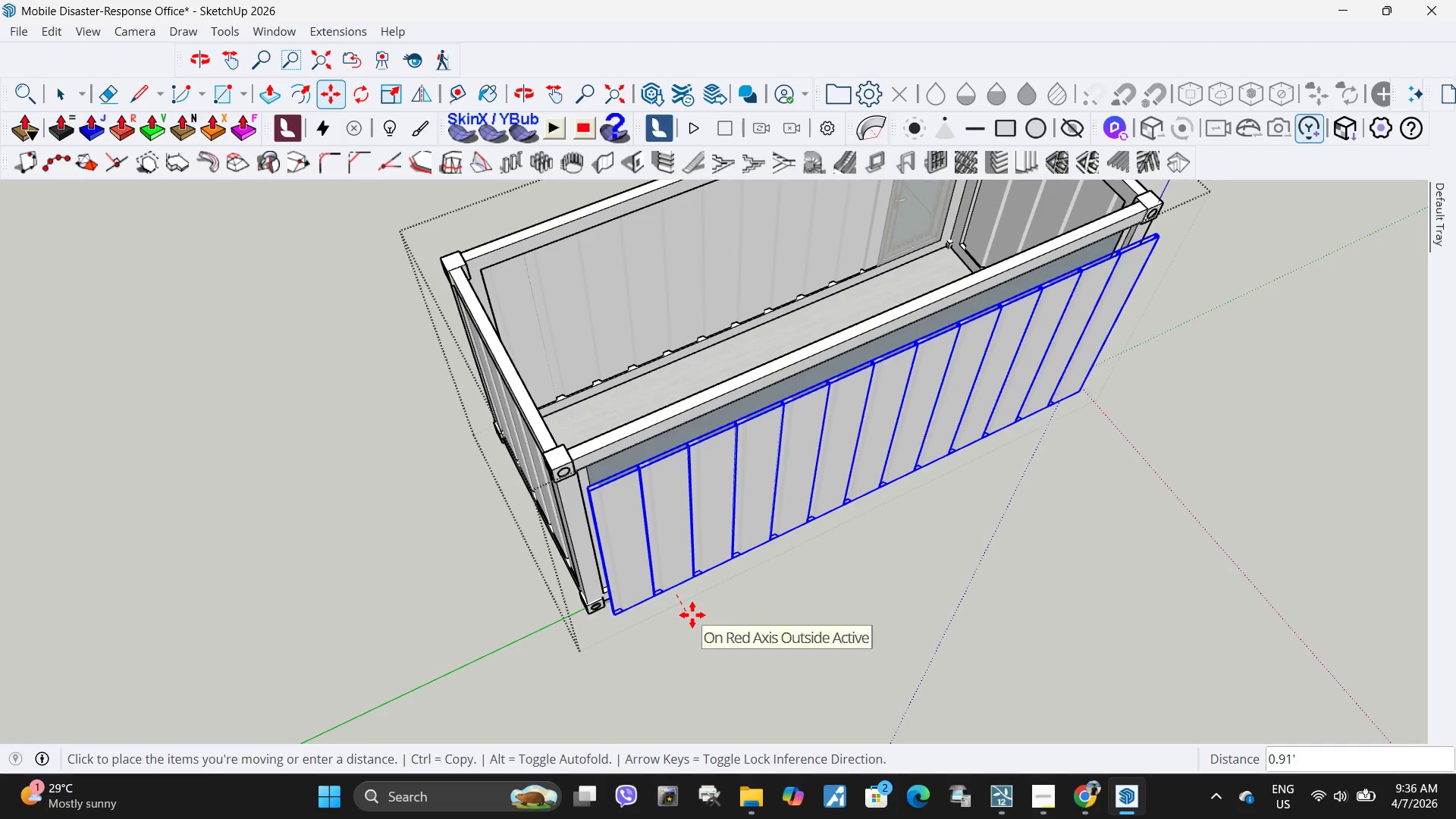 
key(NumpadDecimal)
 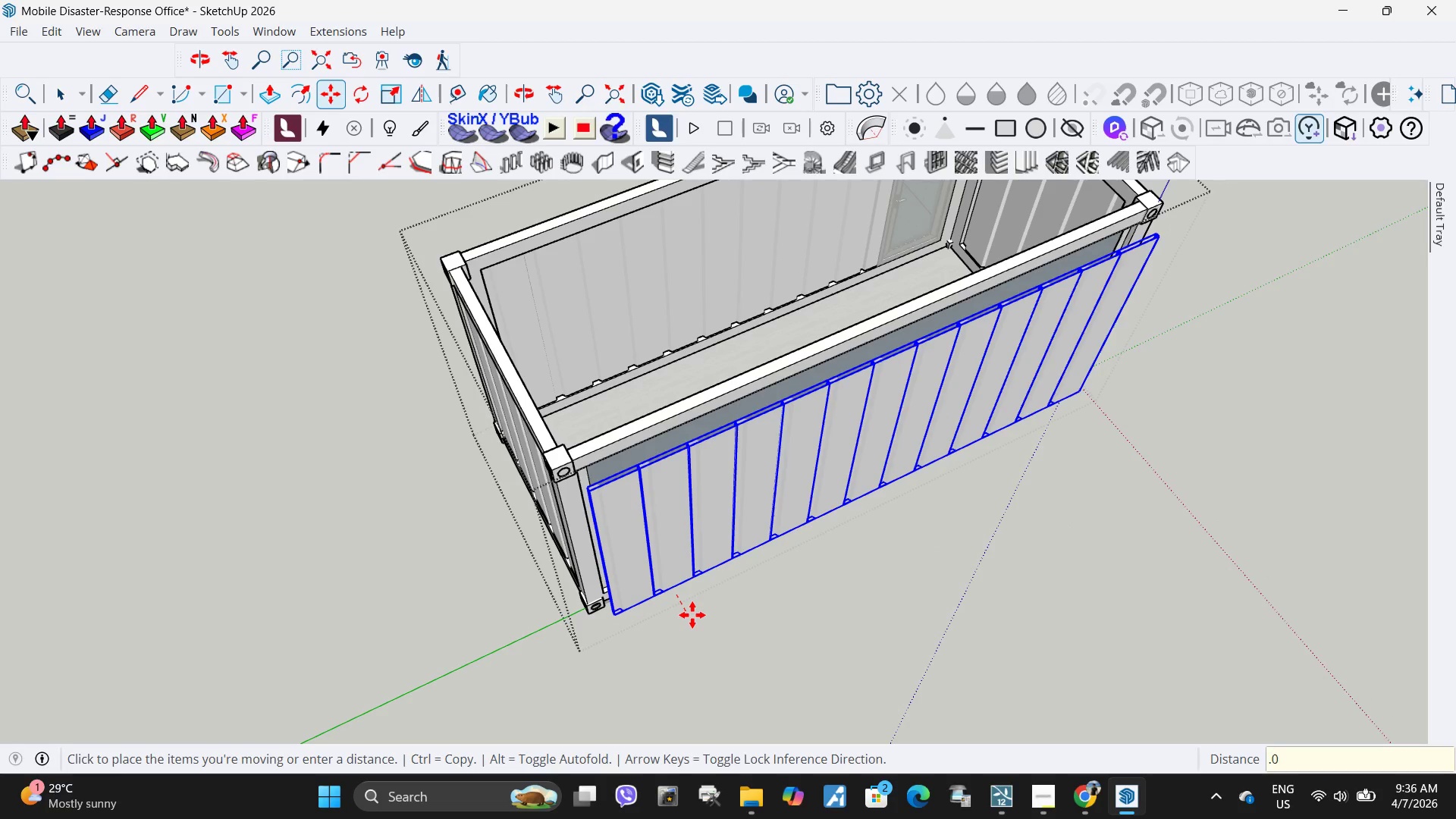 
key(Numpad0)
 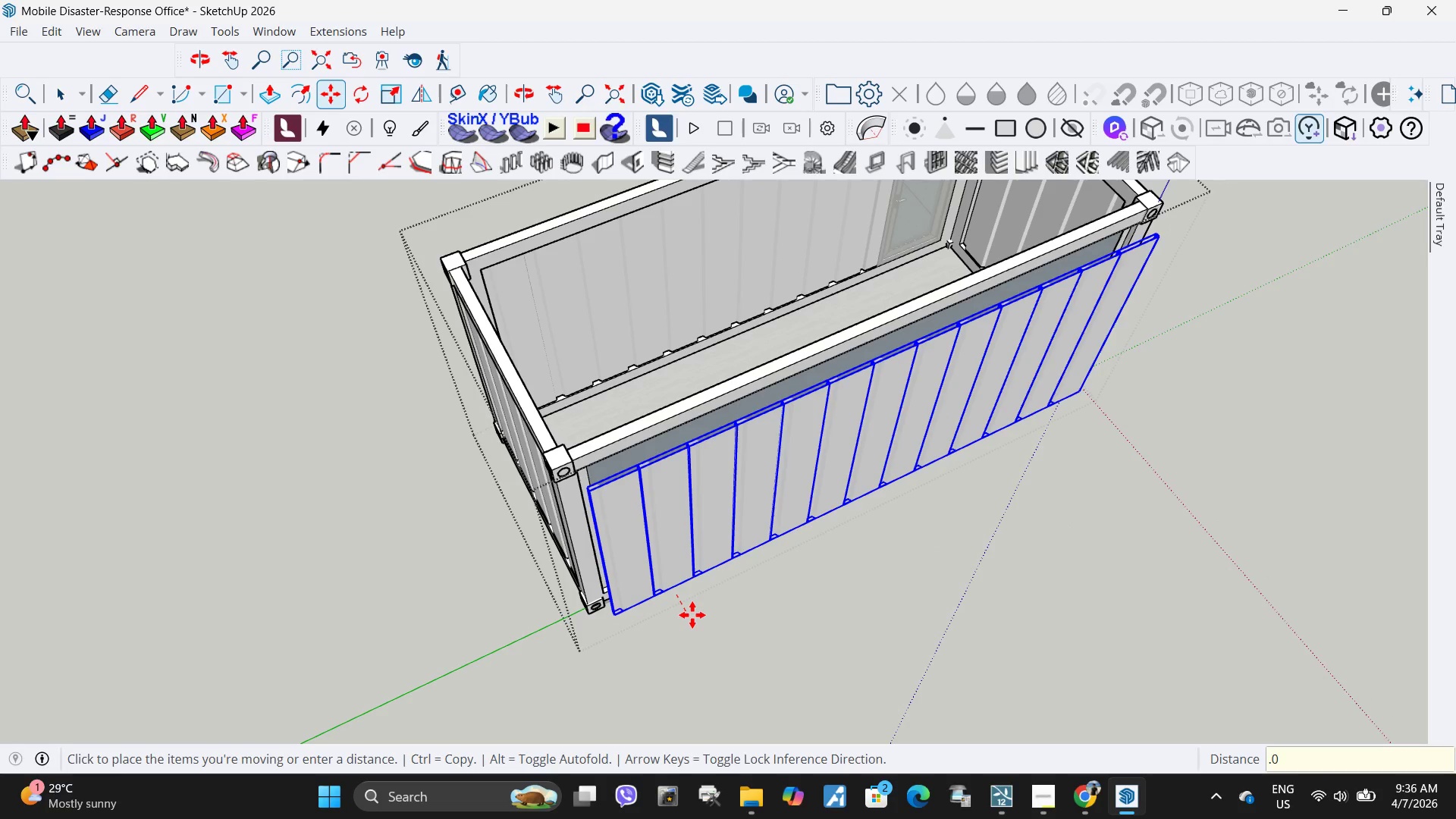 
key(Numpad1)
 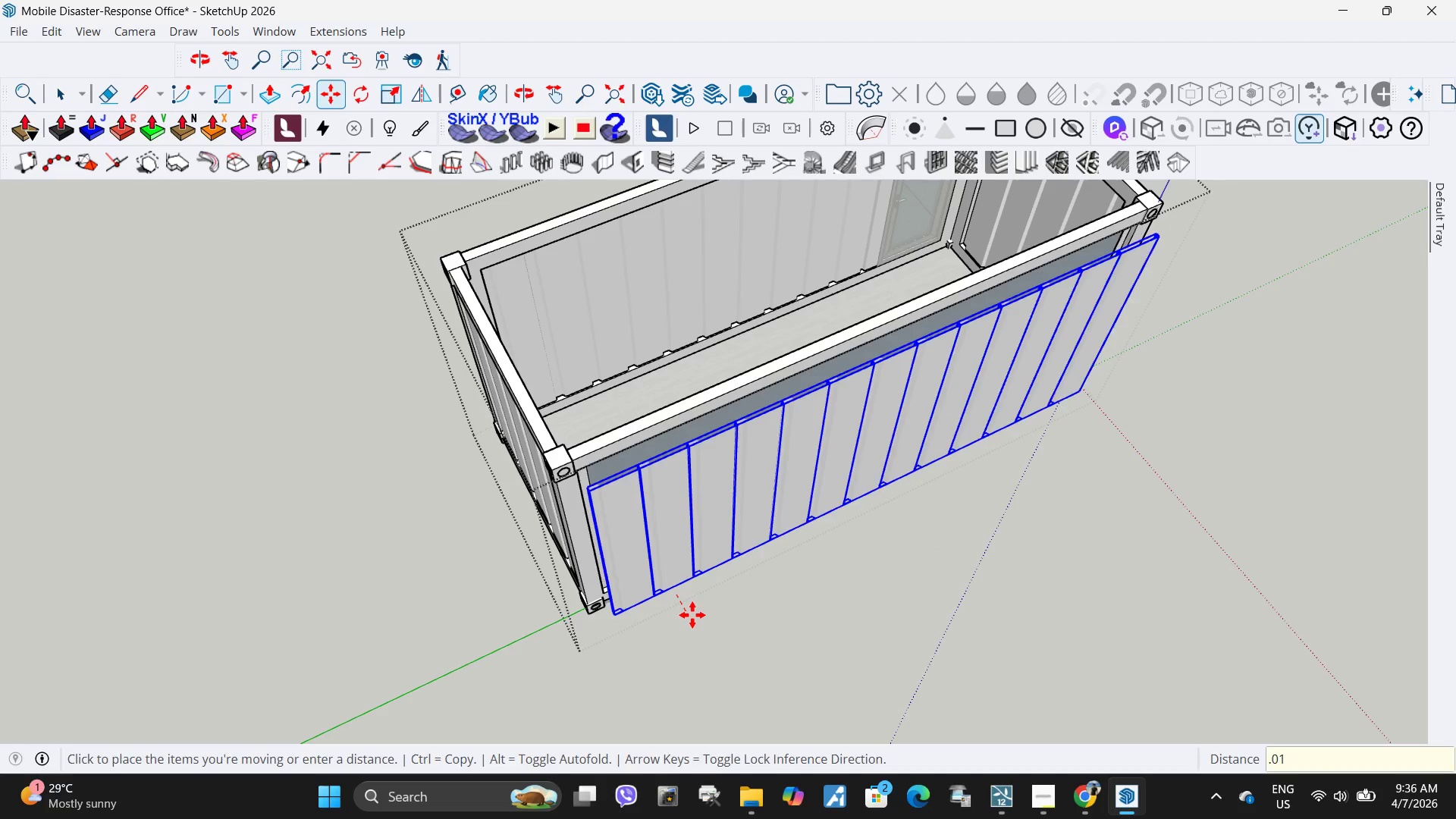 
key(NumpadEnter)
 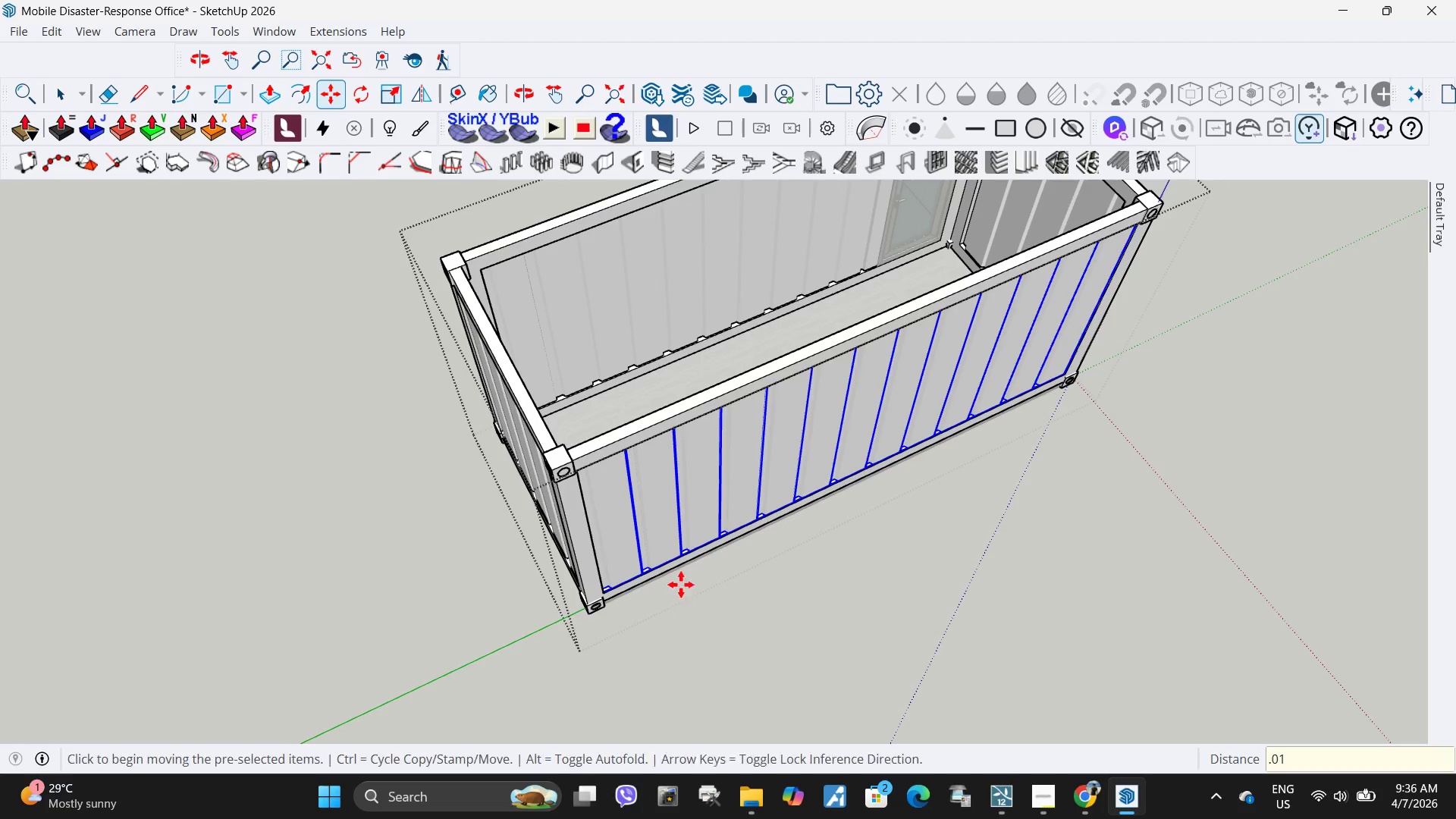 
scroll: coordinate [714, 450], scroll_direction: down, amount: 9.0
 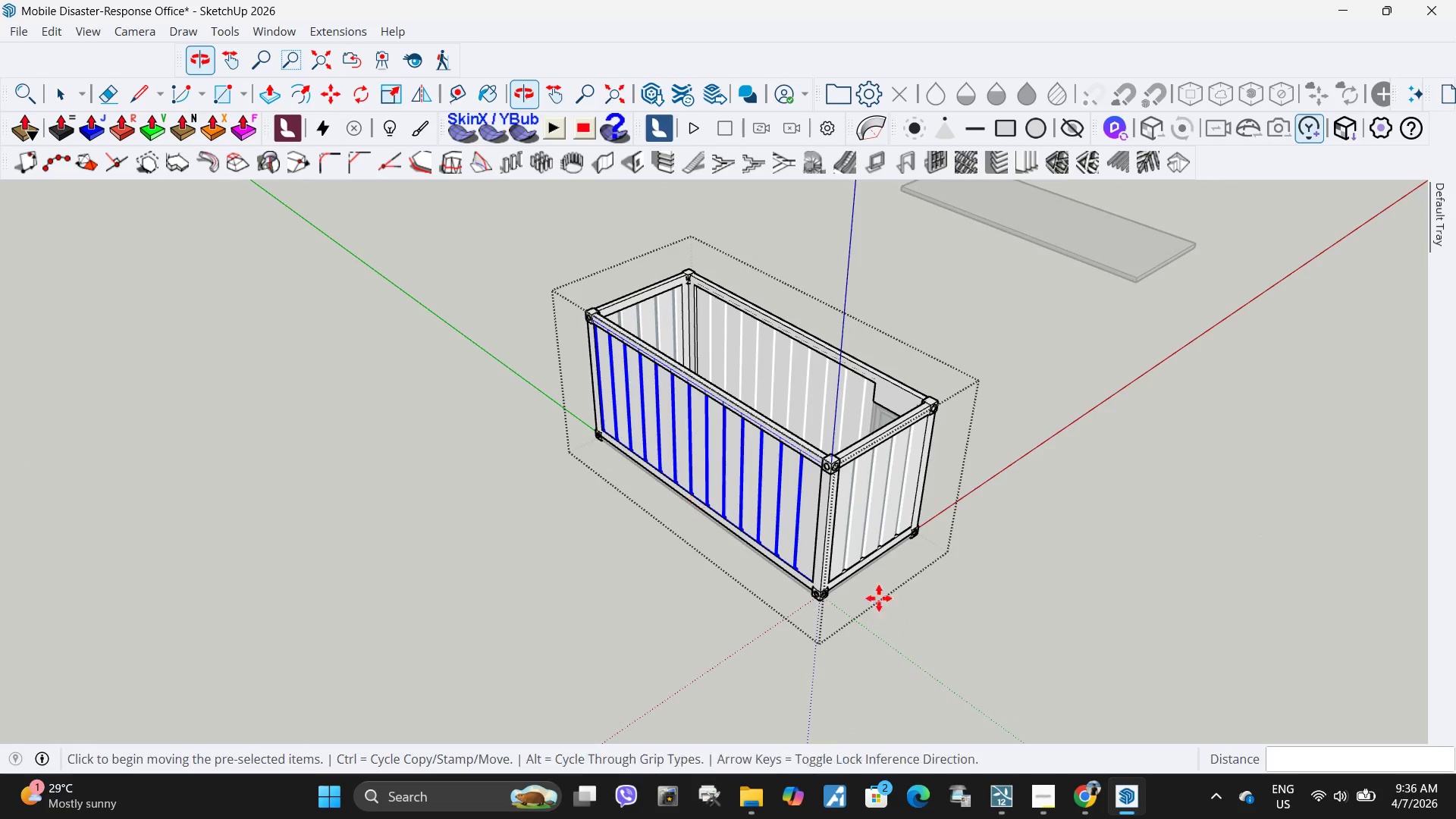 
scroll: coordinate [849, 521], scroll_direction: up, amount: 9.0
 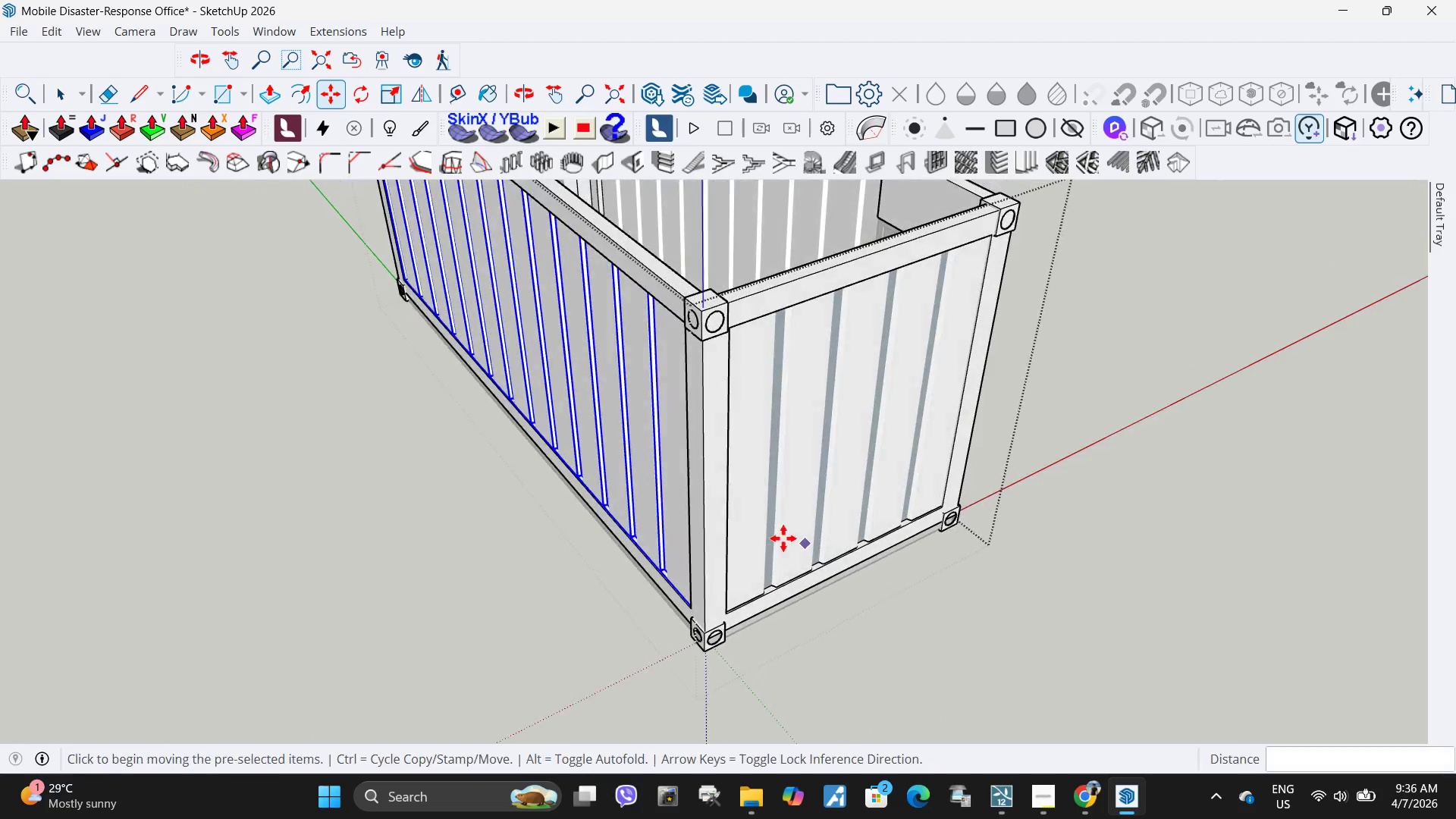 
key(Space)
 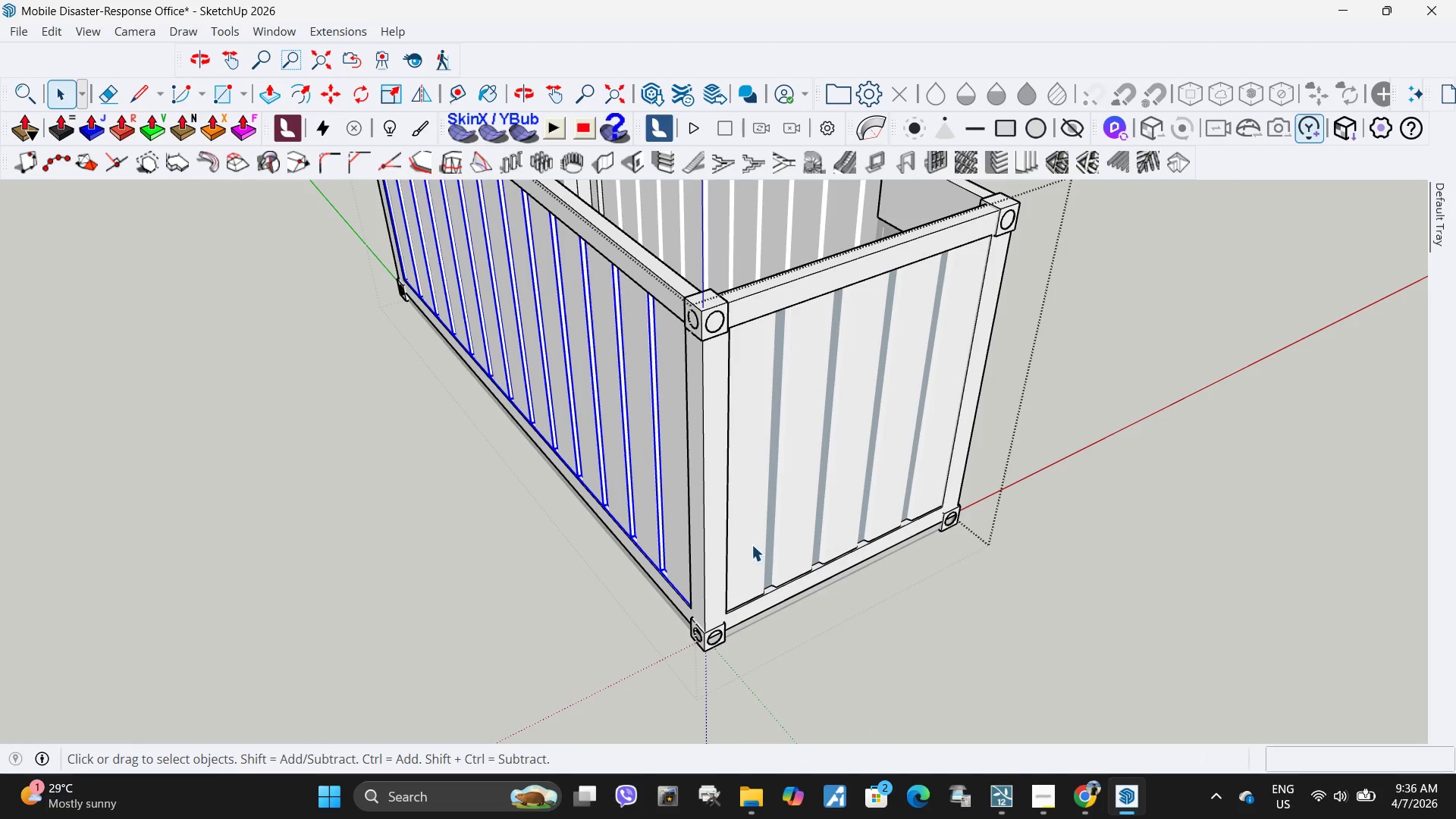 
left_click([752, 544])
 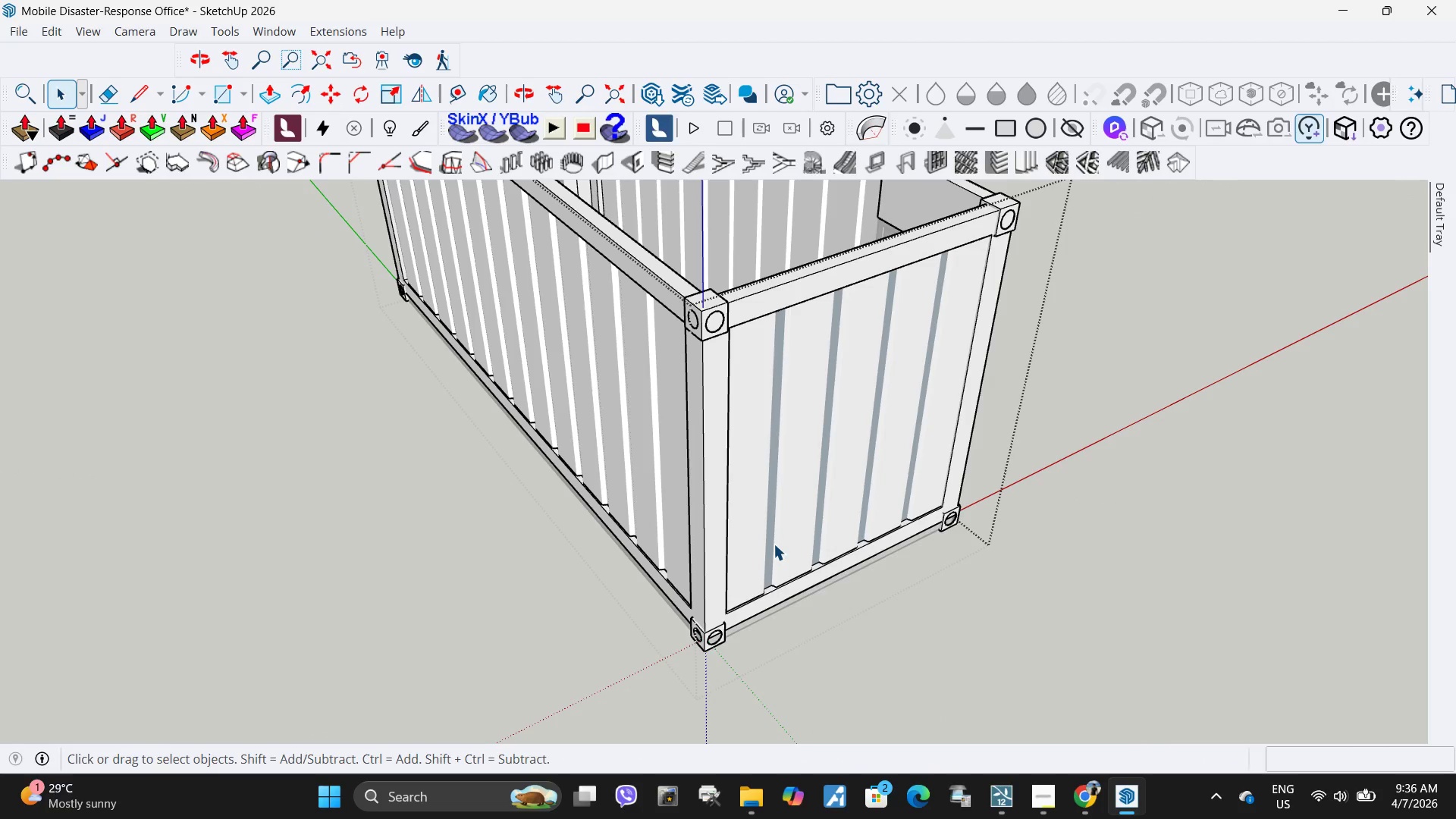 
left_click([761, 544])
 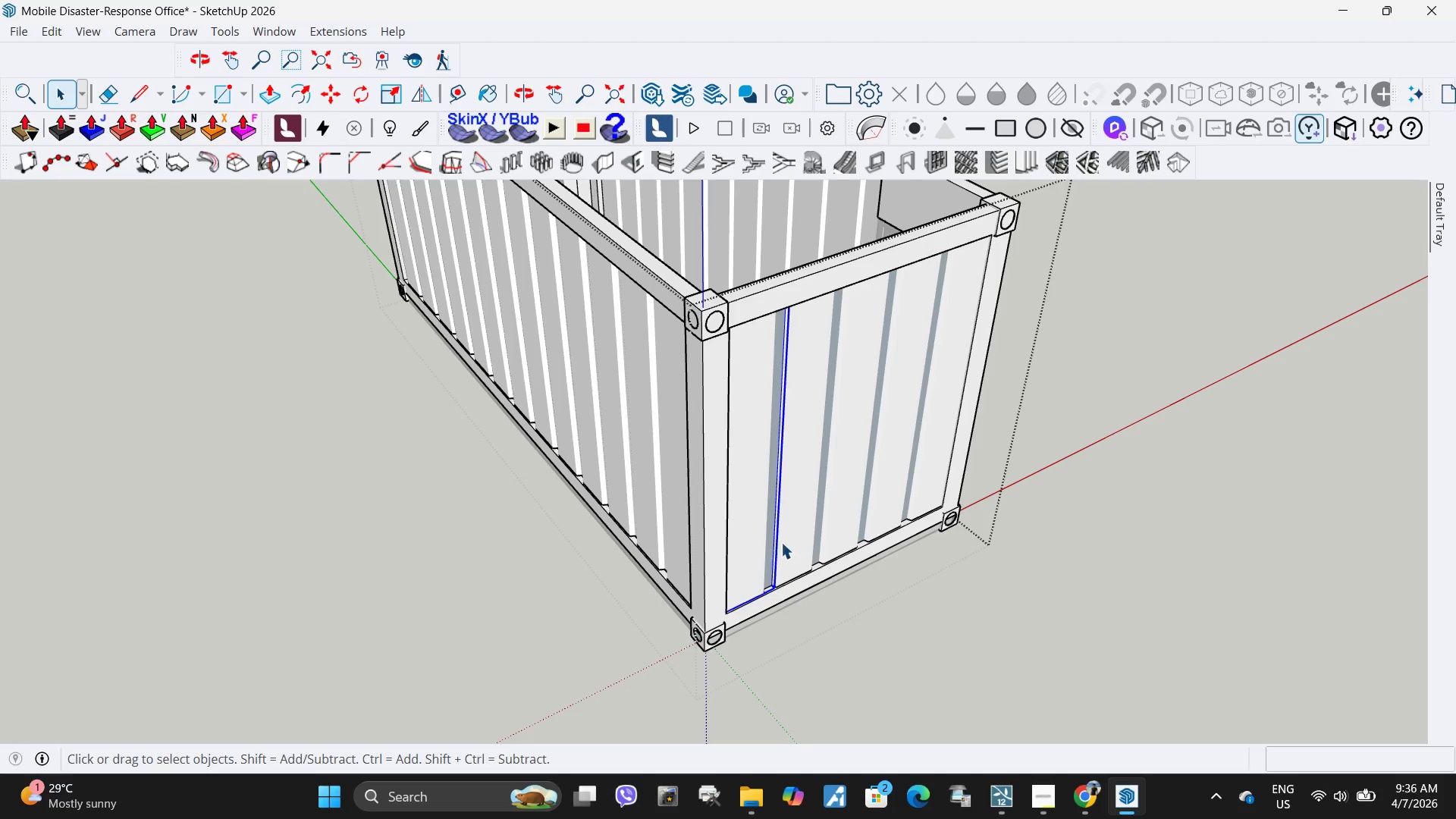 
hold_key(key=ControlLeft, duration=1.51)
left_click([812, 535])
 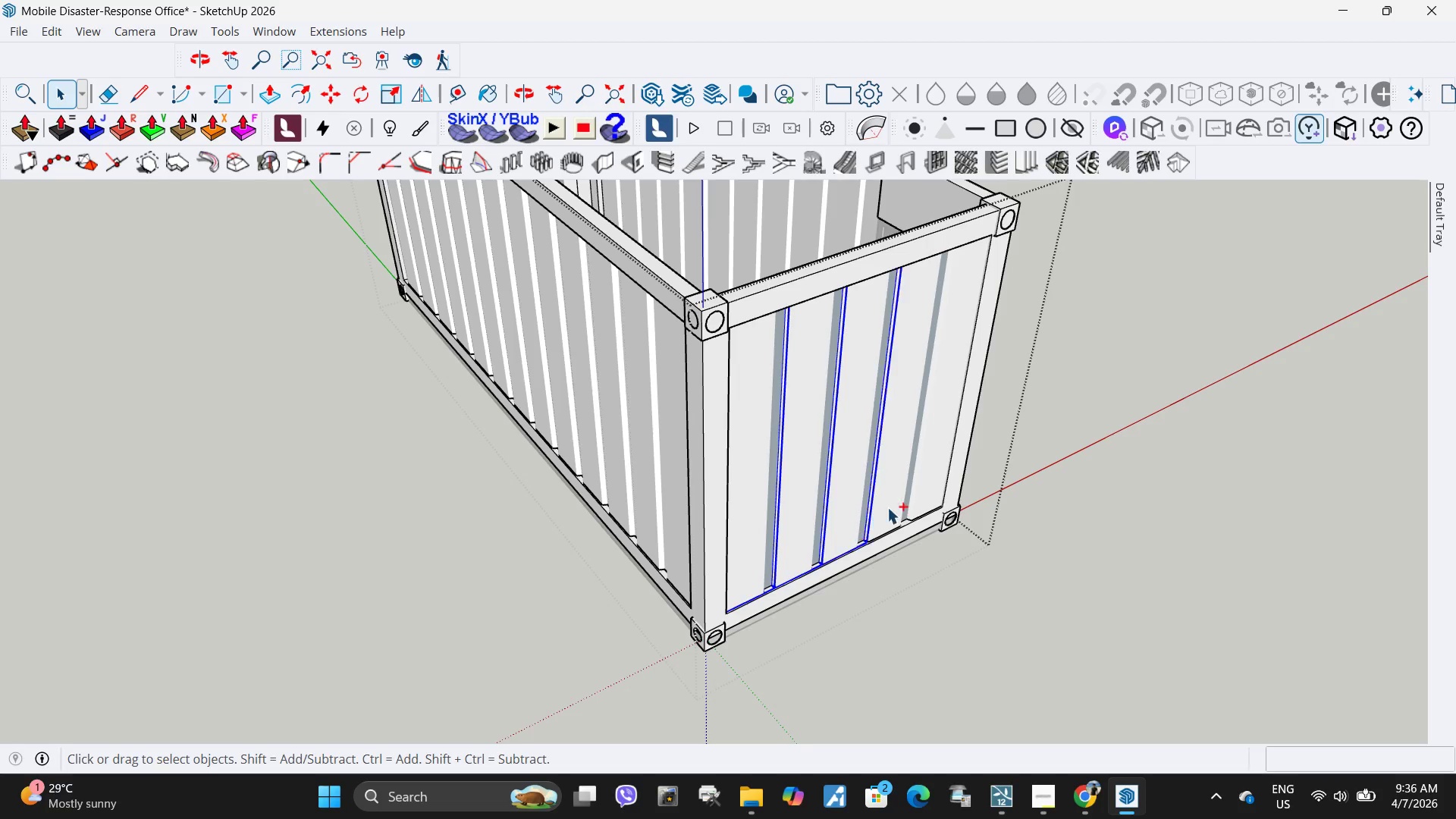 
double_click([889, 506])
 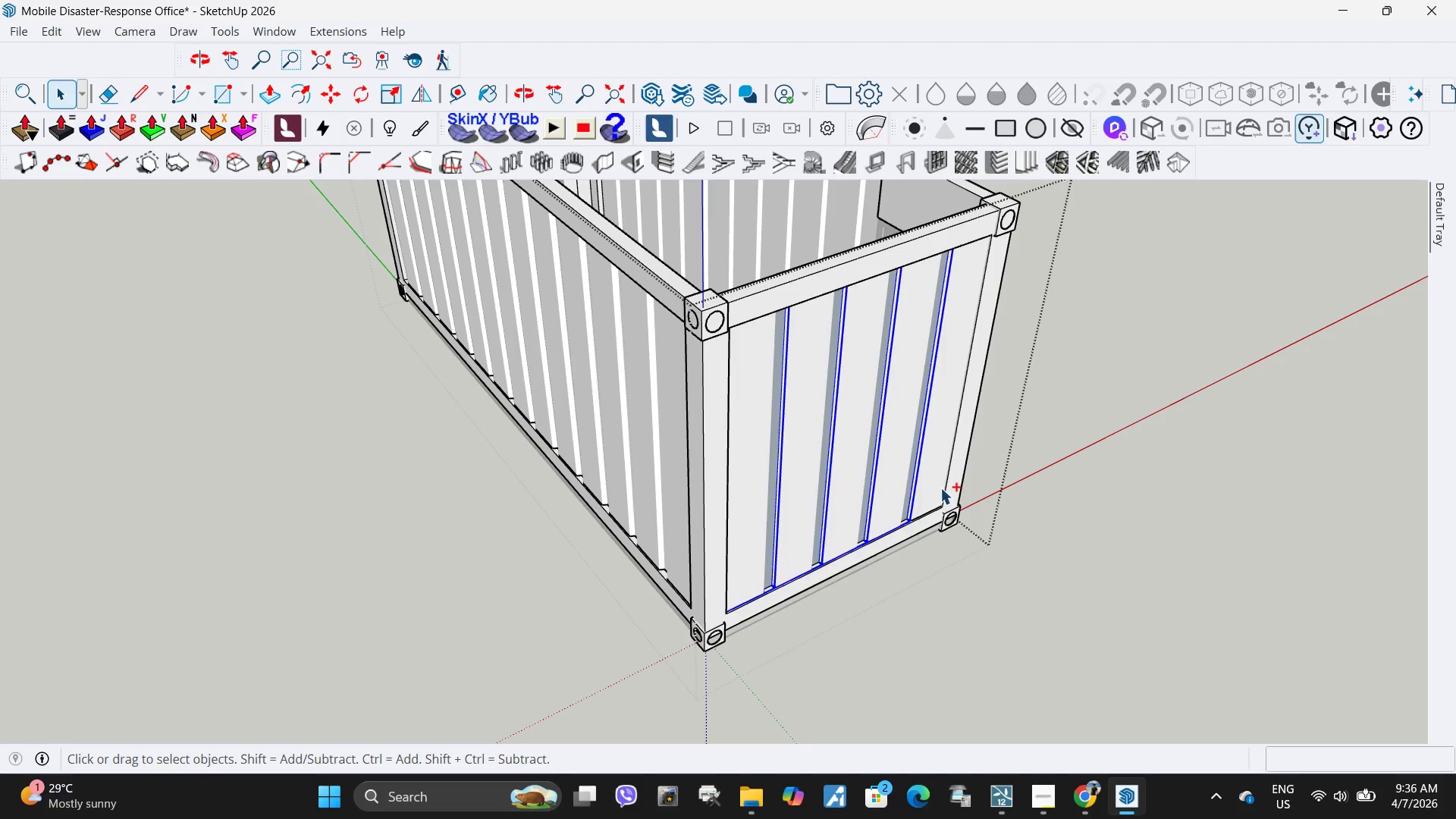 
hold_key(key=ControlLeft, duration=1.5)
left_click([927, 482])
 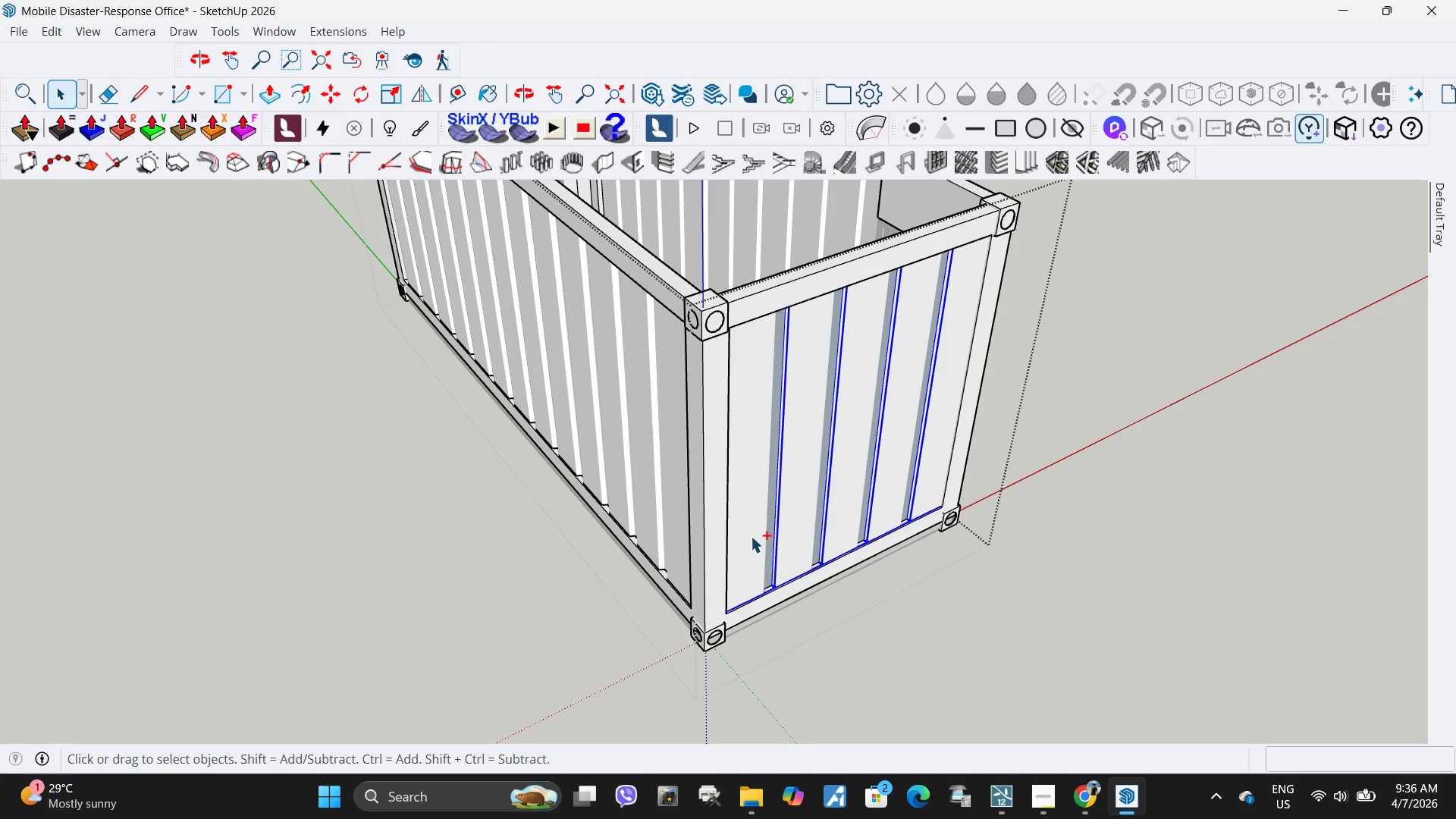 
left_click([751, 536])
 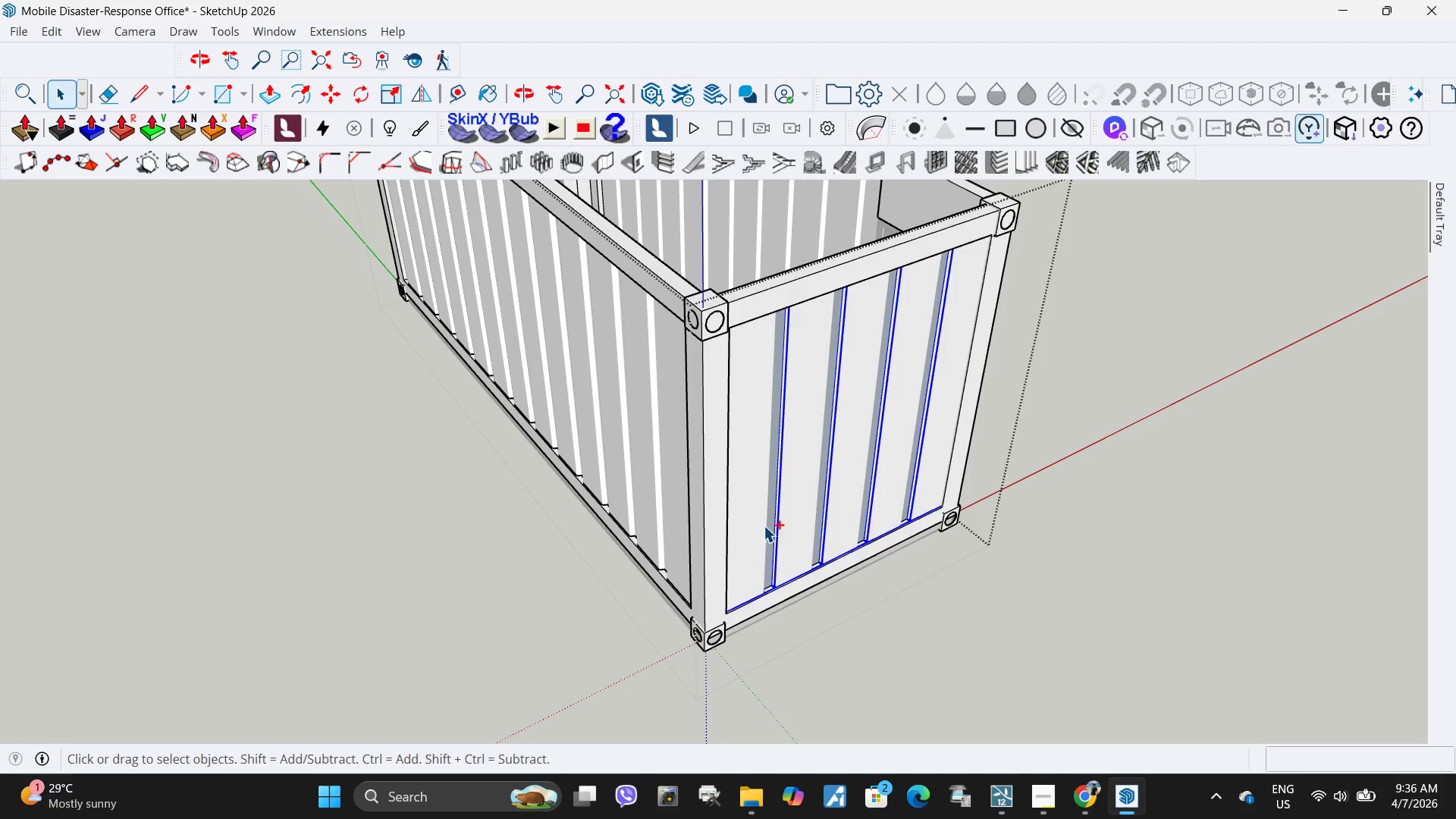 
hold_key(key=ControlLeft, duration=11.97)
 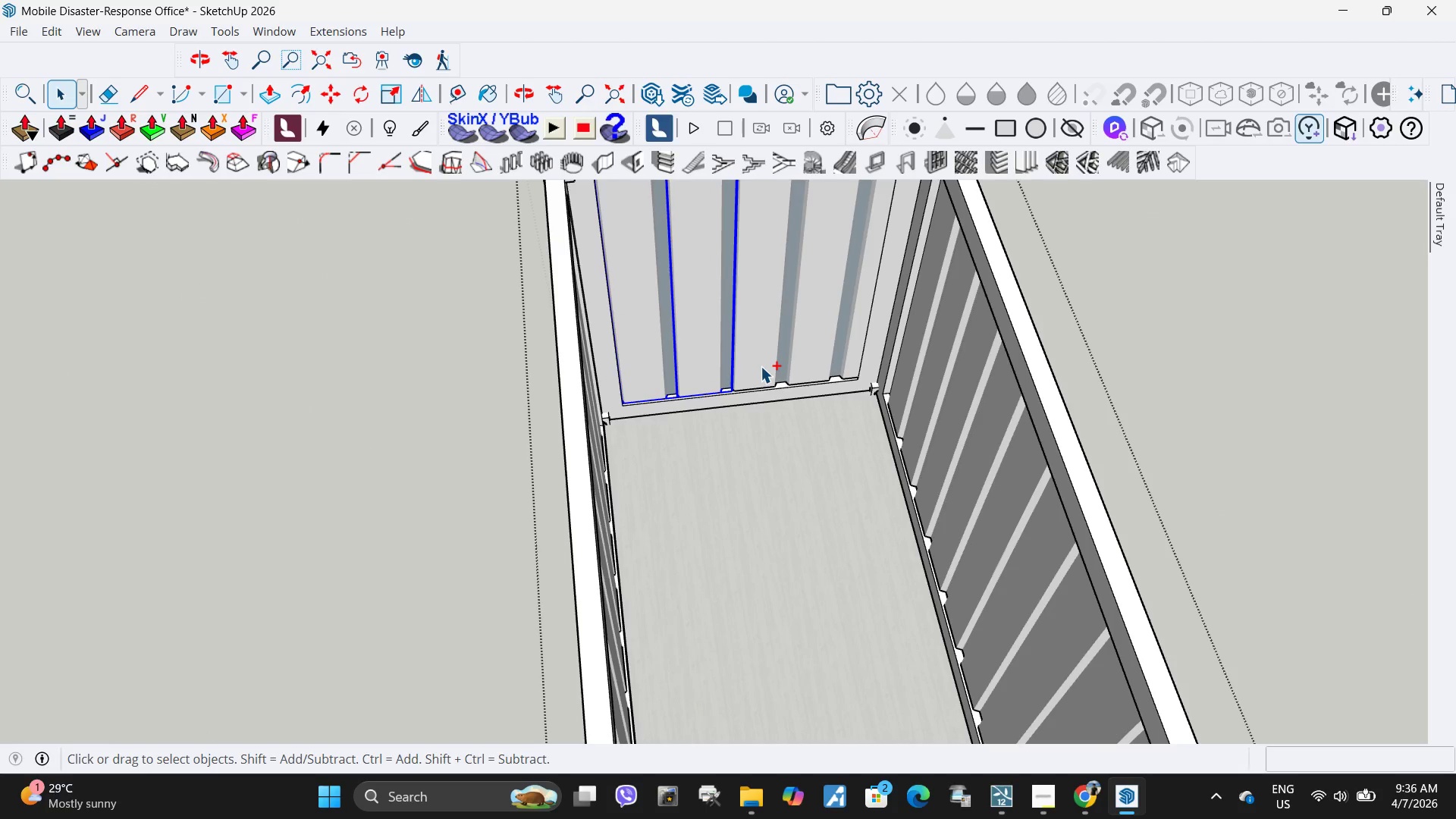 
scroll: coordinate [764, 526], scroll_direction: down, amount: 4.0
 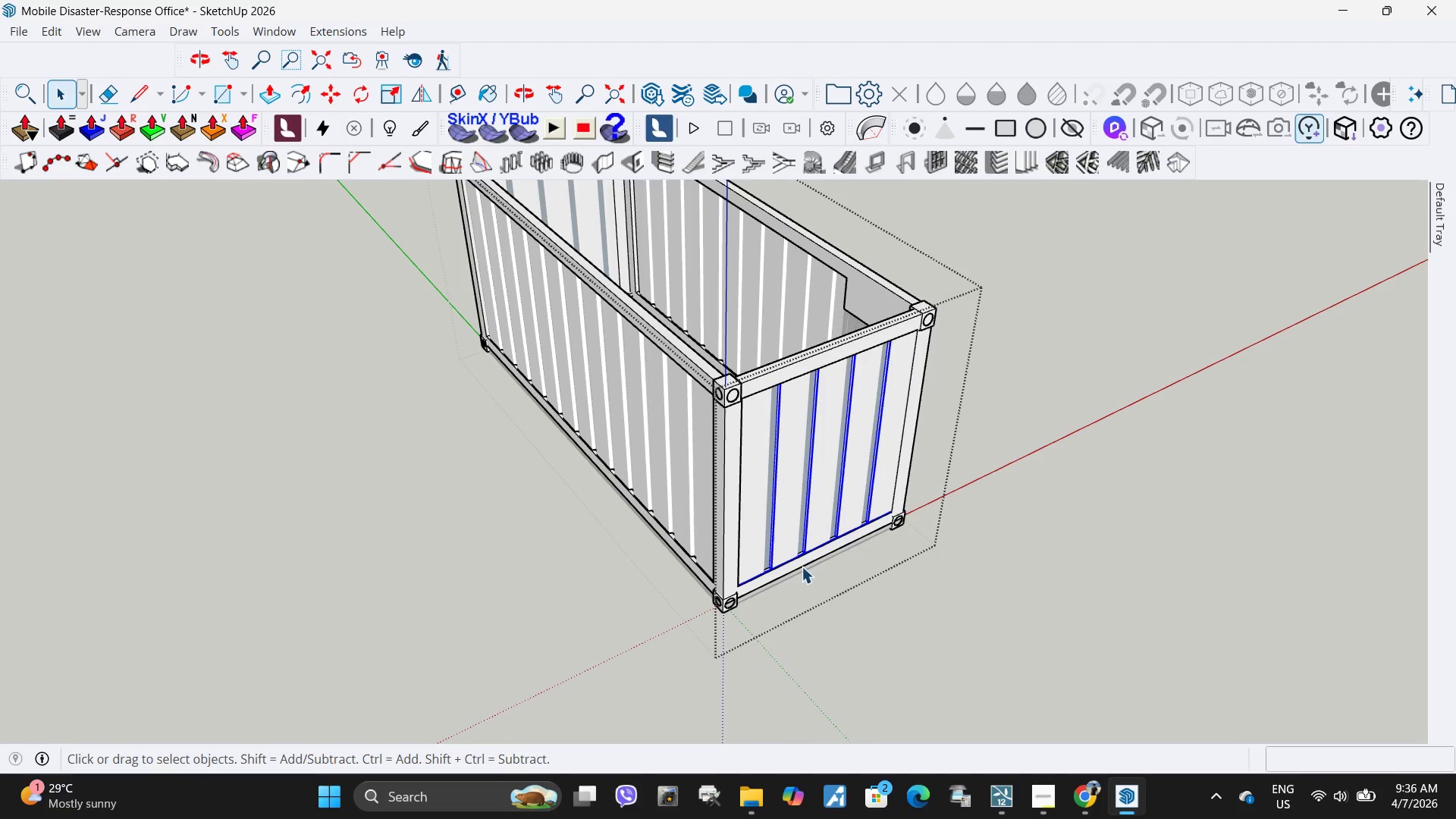 
key(M)
 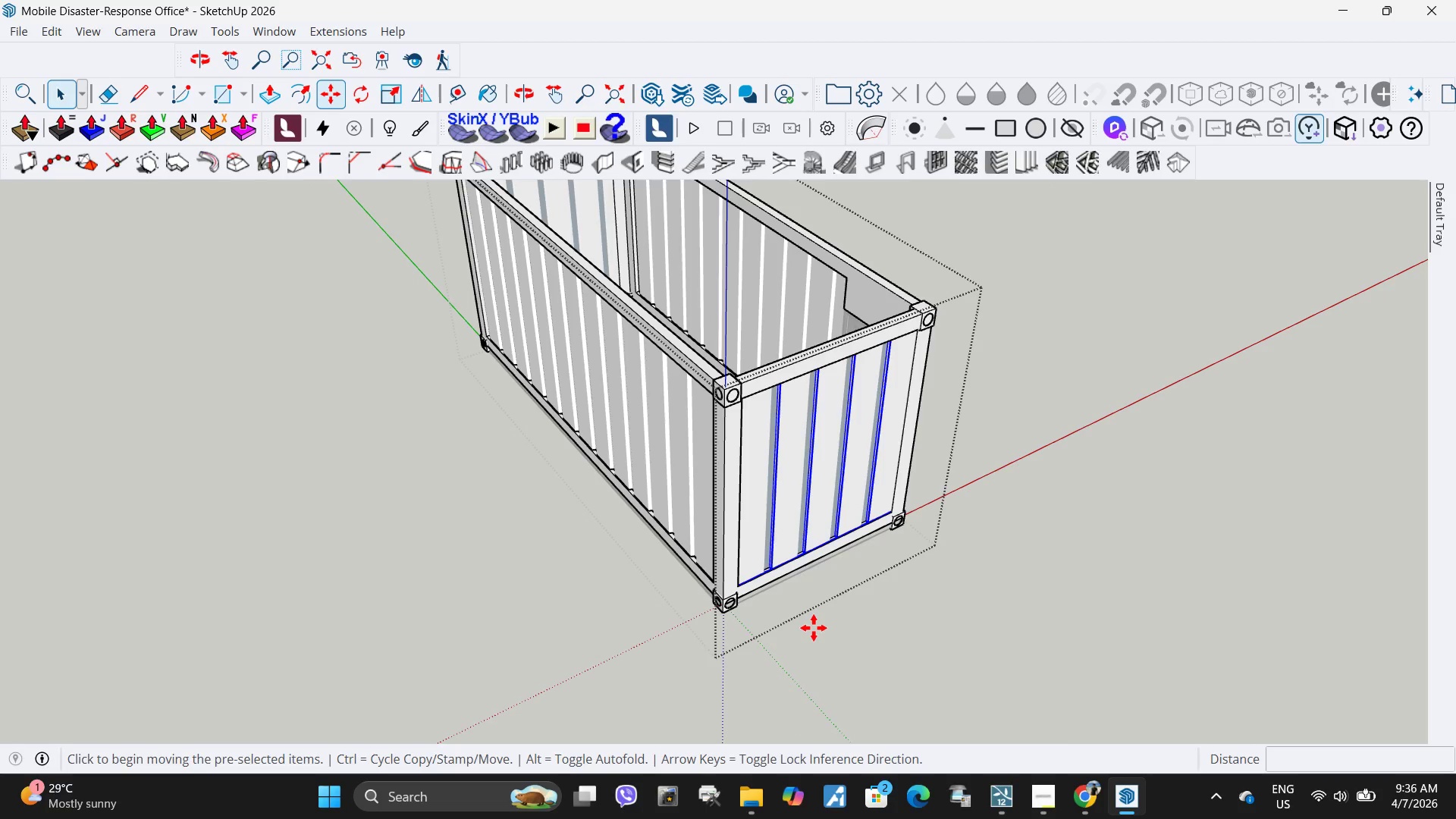 
left_click([814, 628])
 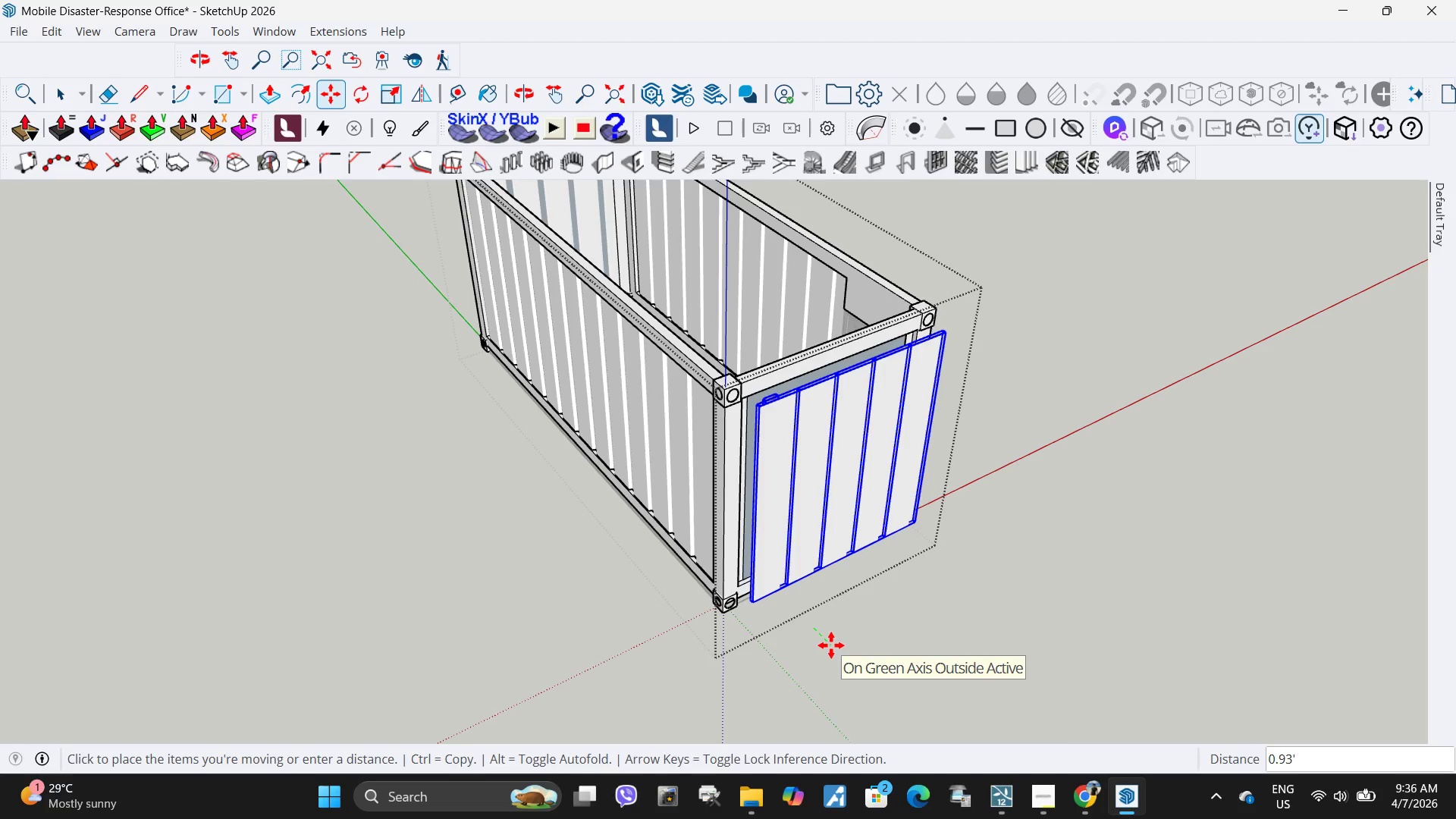 
key(NumpadDecimal)
 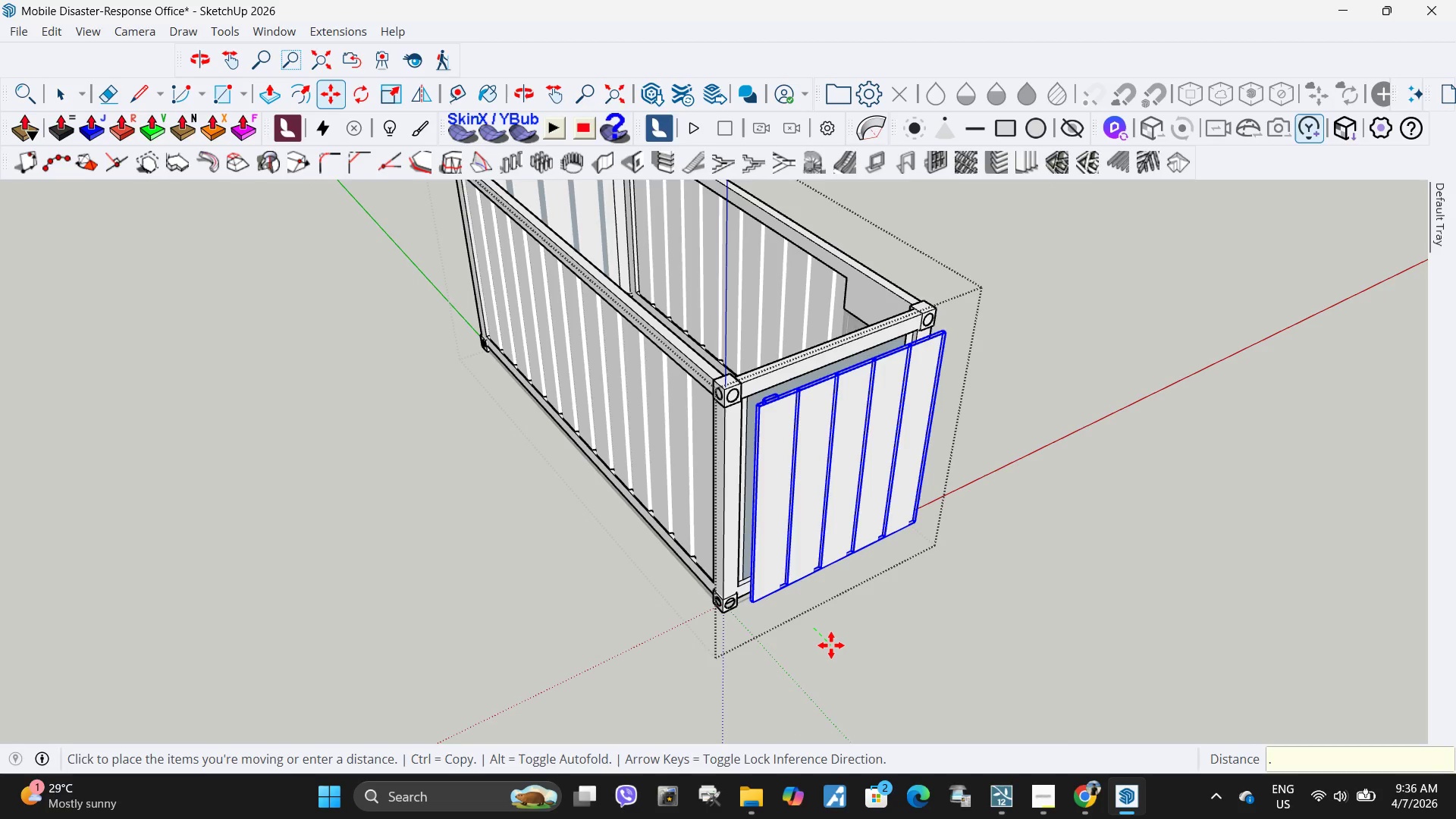 
key(Numpad0)
 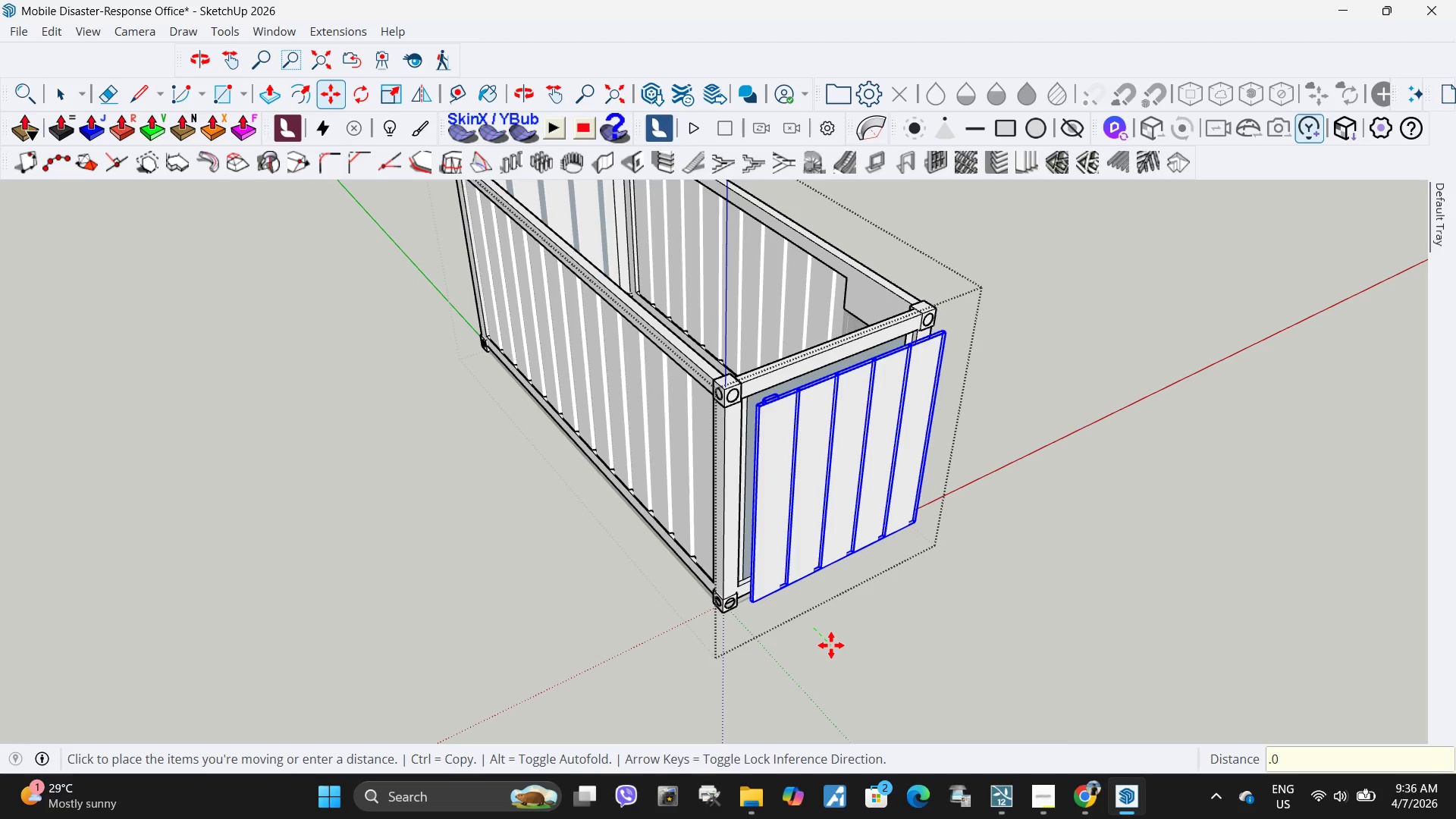 
key(Numpad1)
 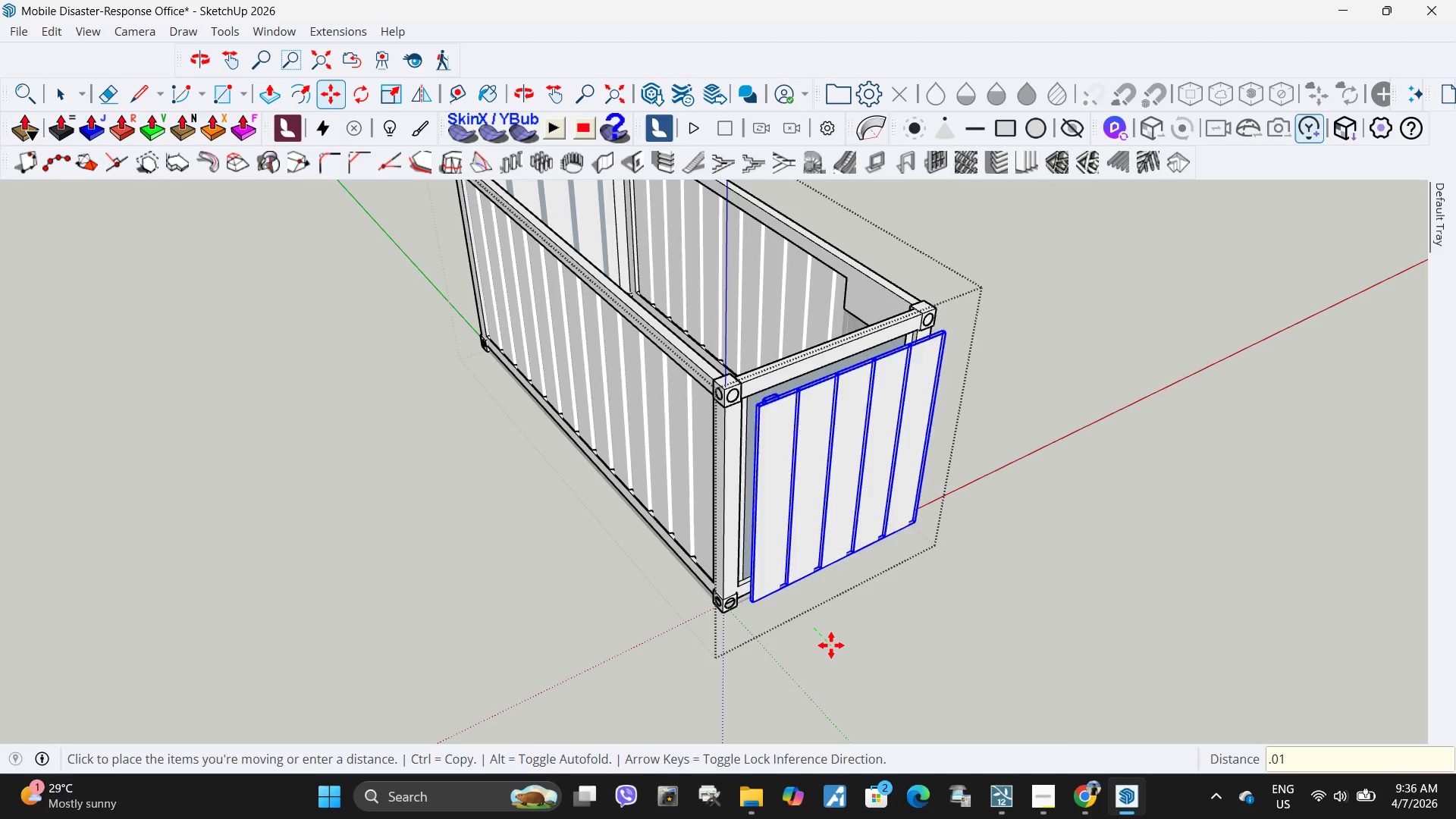 
key(NumpadEnter)
 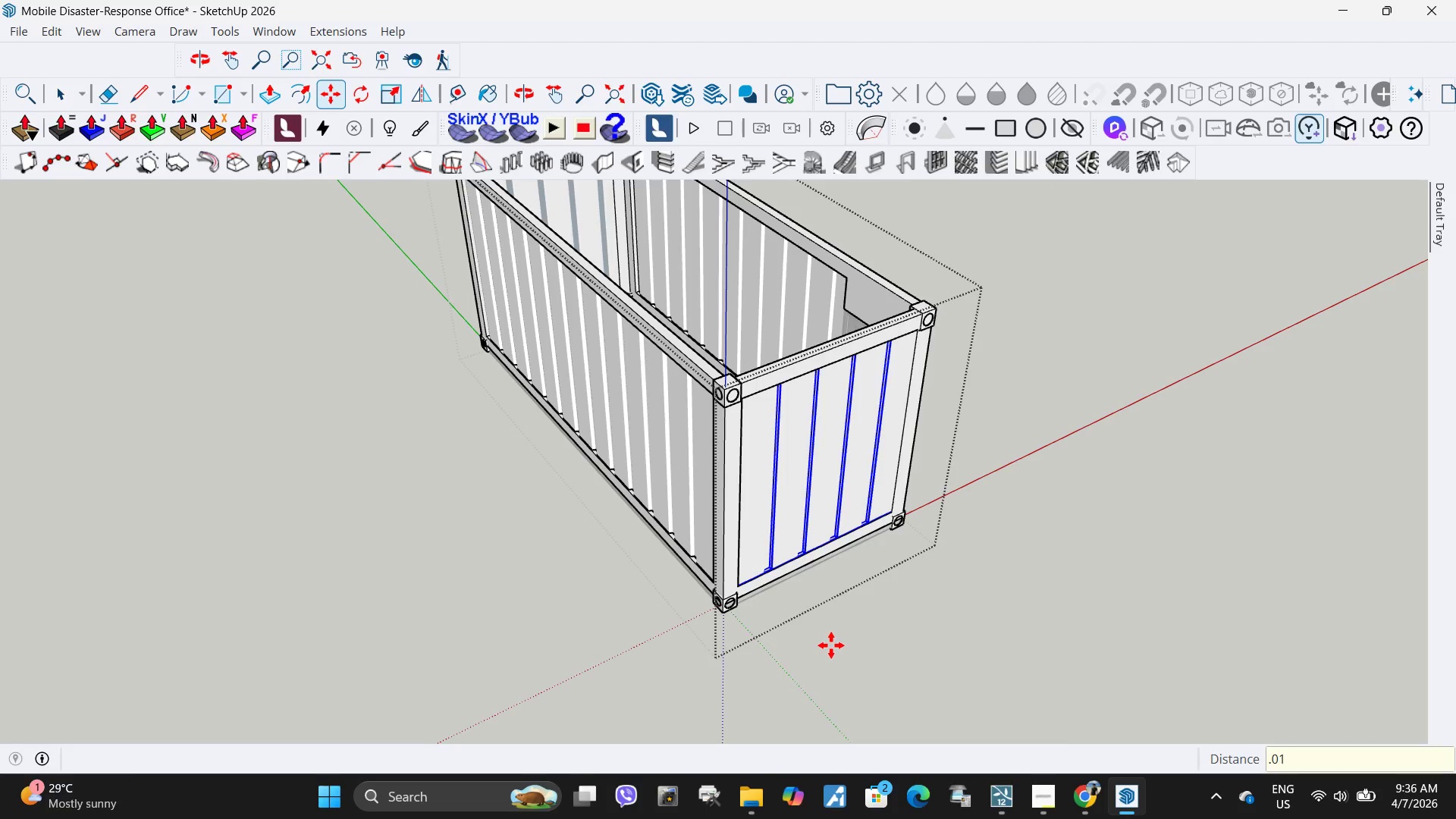 
key(Space)
 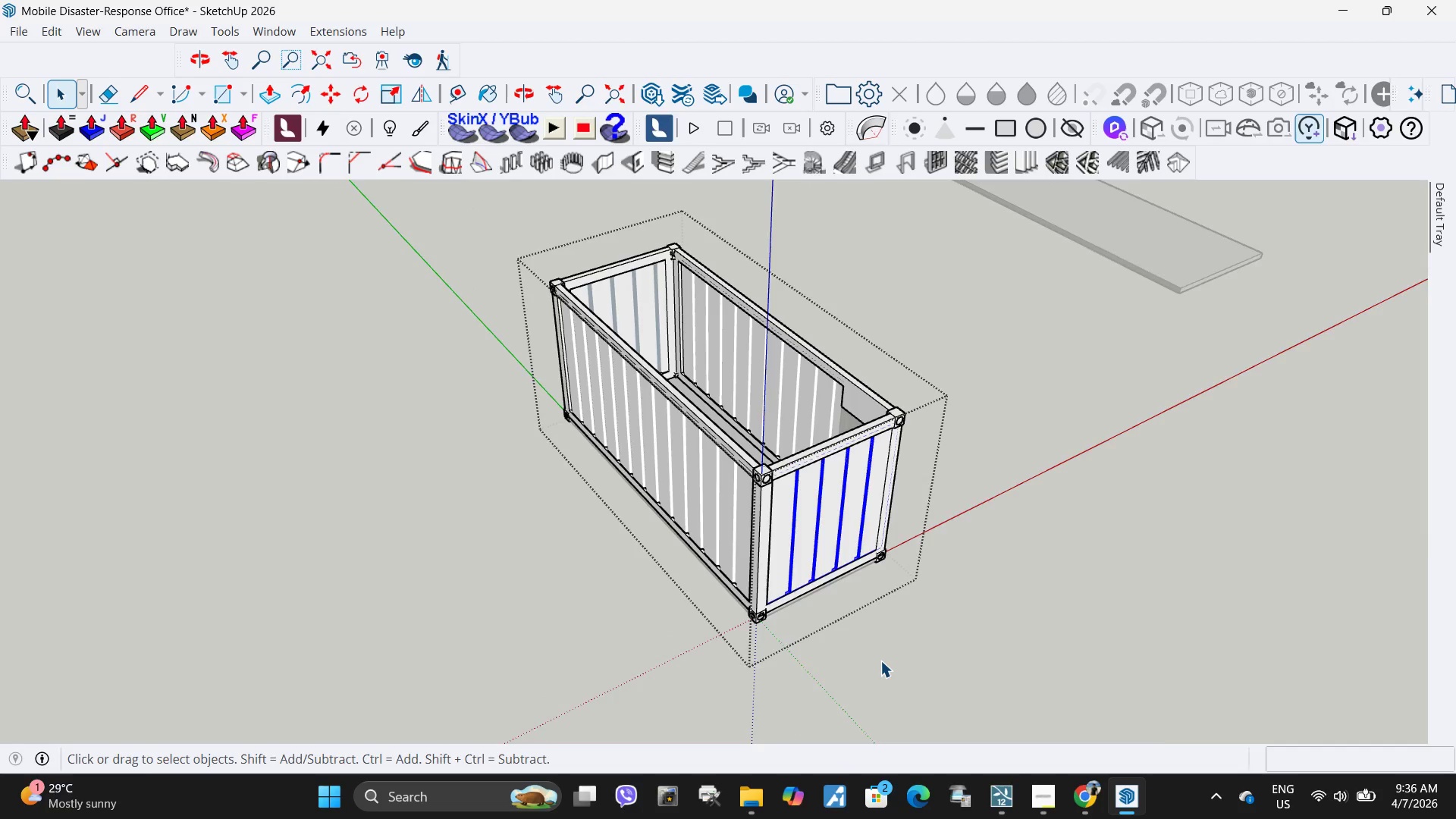 
scroll: coordinate [836, 648], scroll_direction: down, amount: 5.0
 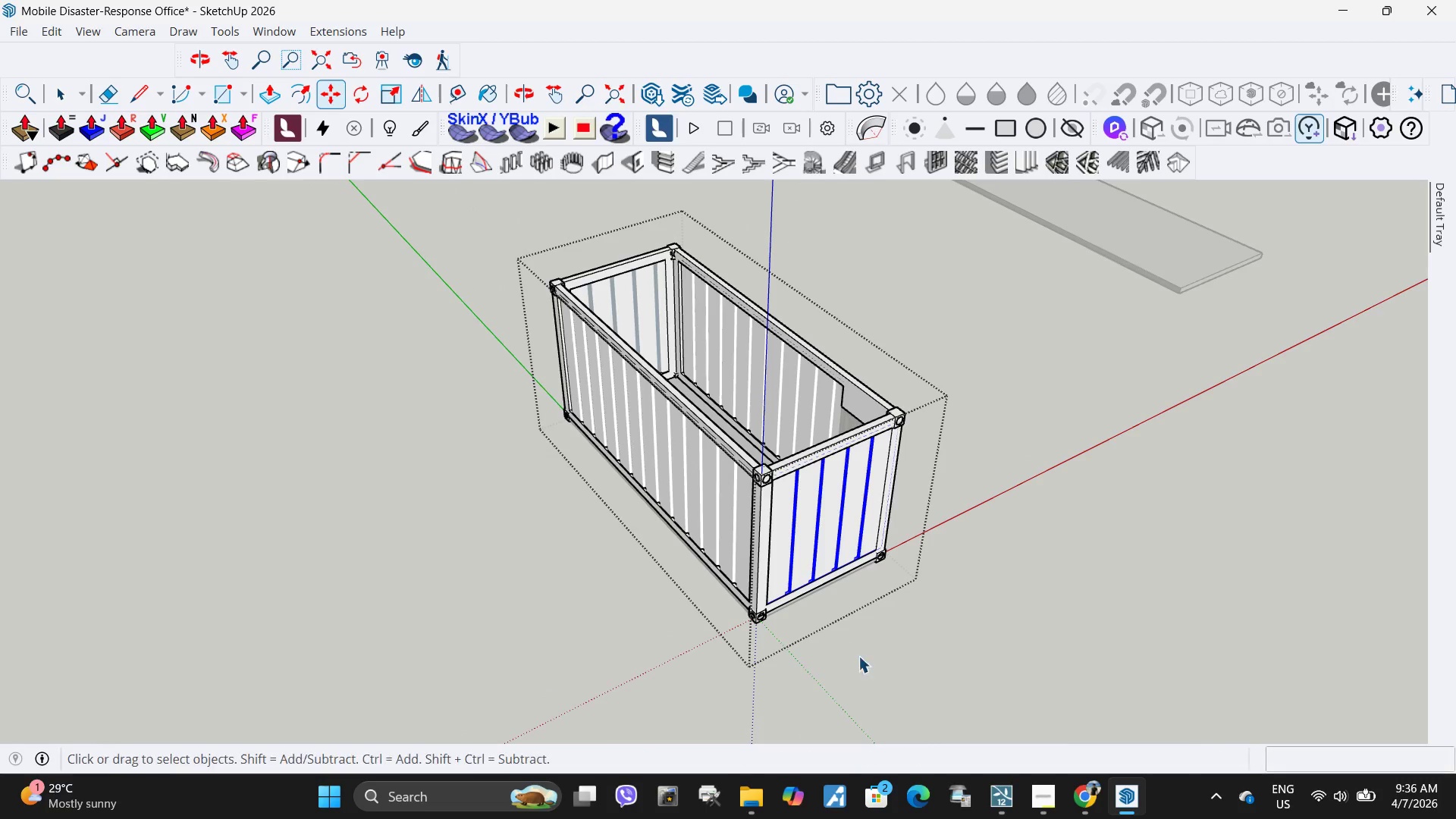 
left_click([880, 661])
 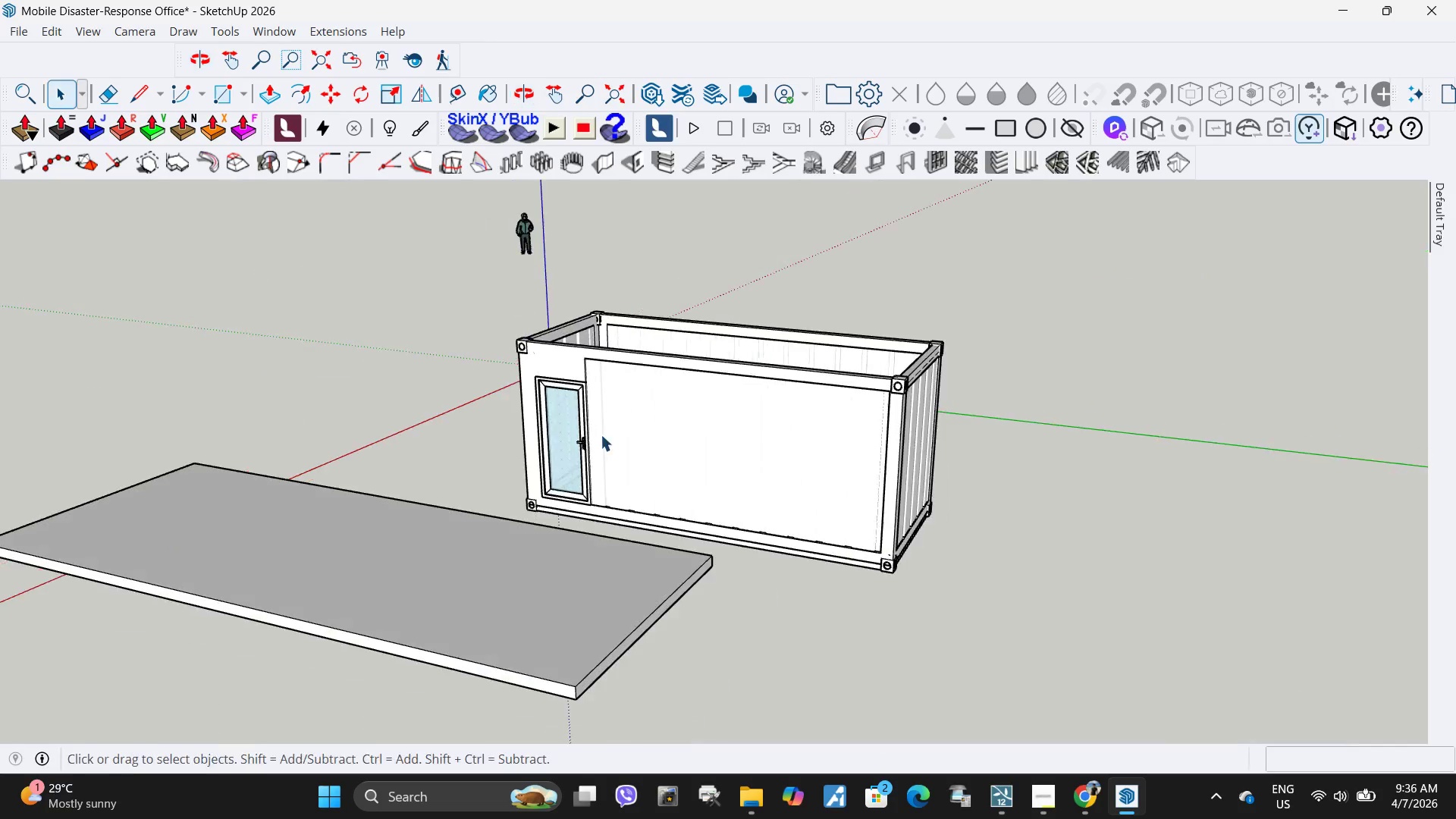 
scroll: coordinate [630, 446], scroll_direction: up, amount: 6.0
 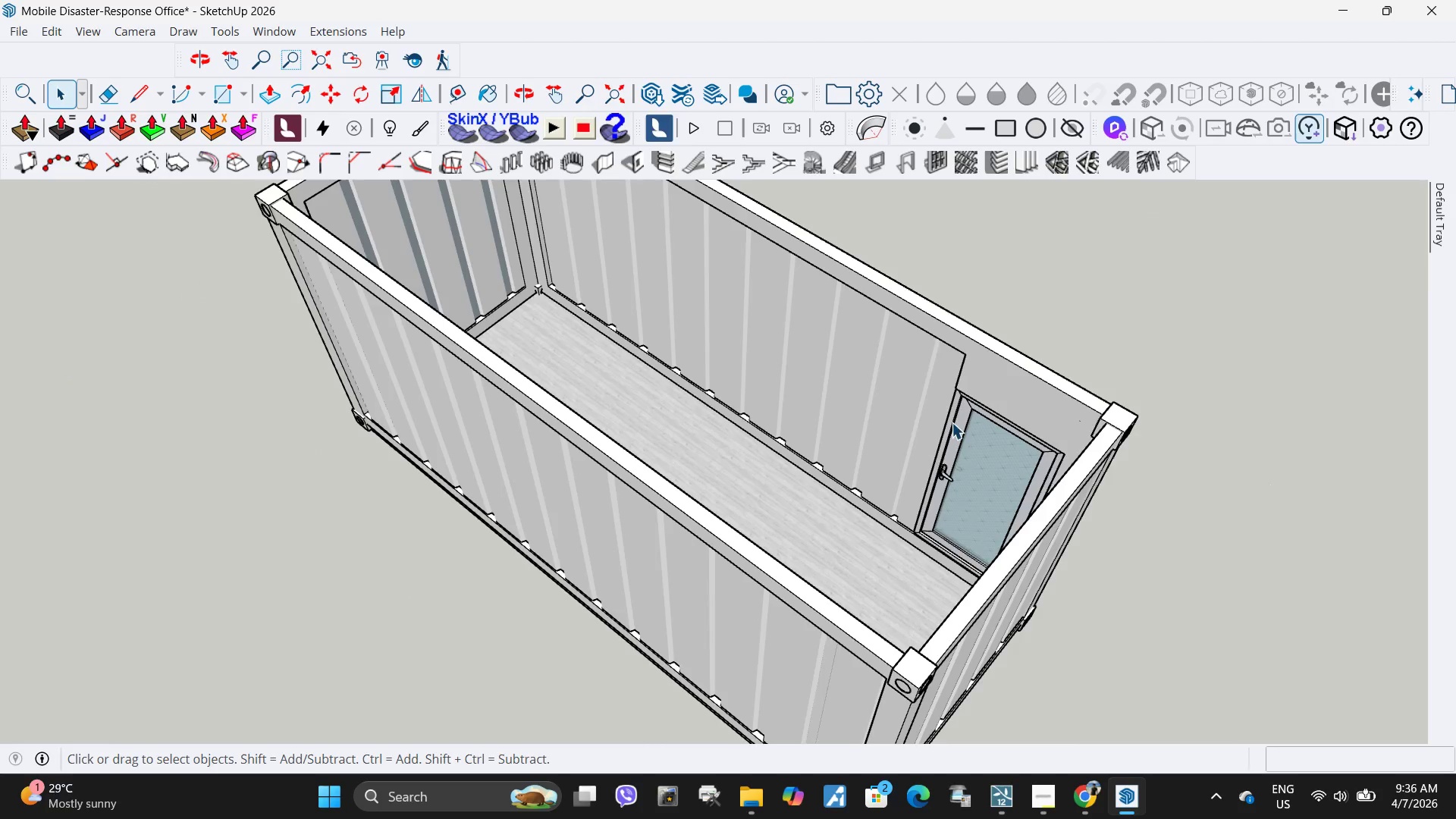 
scroll: coordinate [609, 262], scroll_direction: down, amount: 2.0
 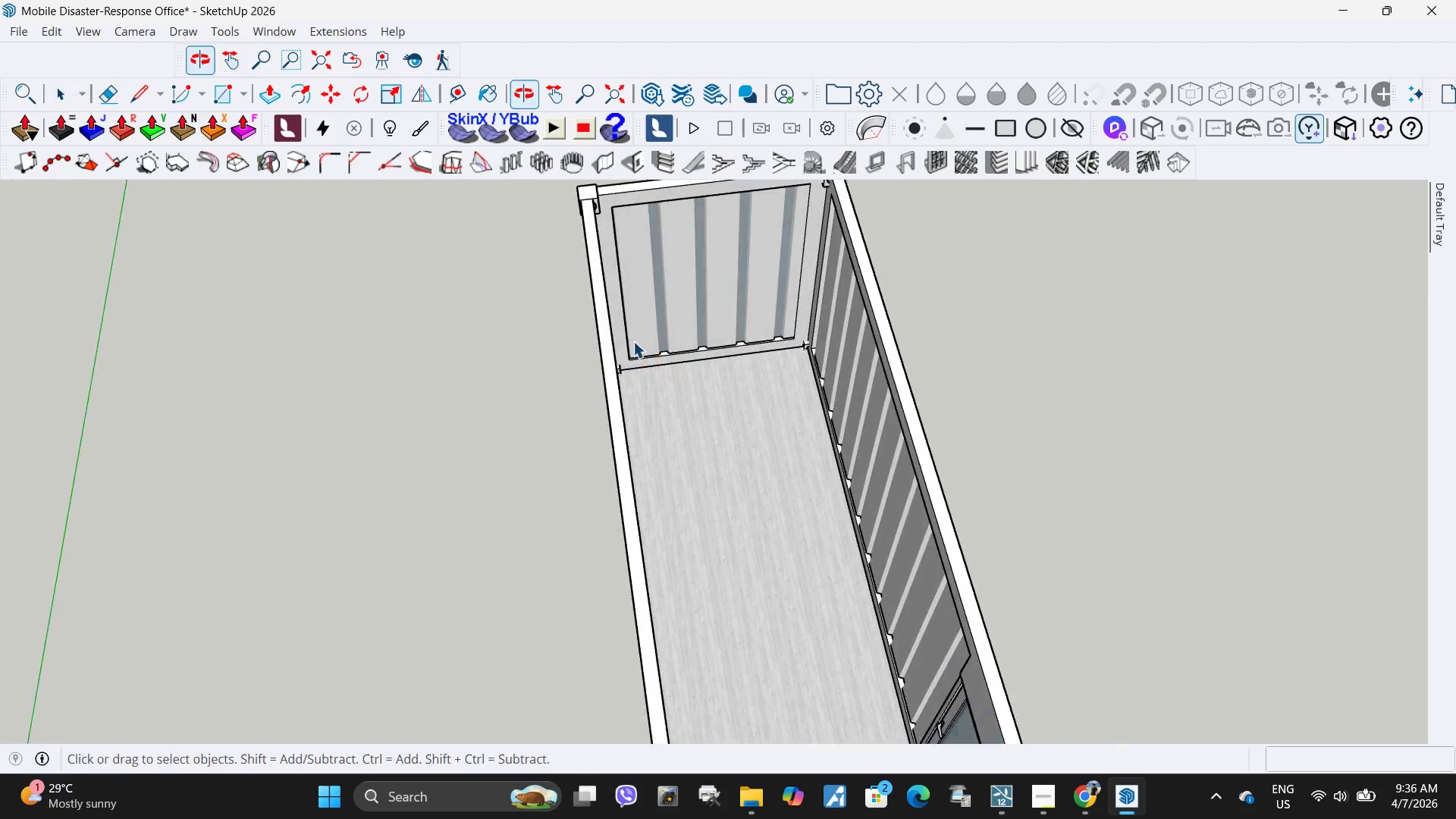 
scroll: coordinate [659, 265], scroll_direction: up, amount: 4.0
 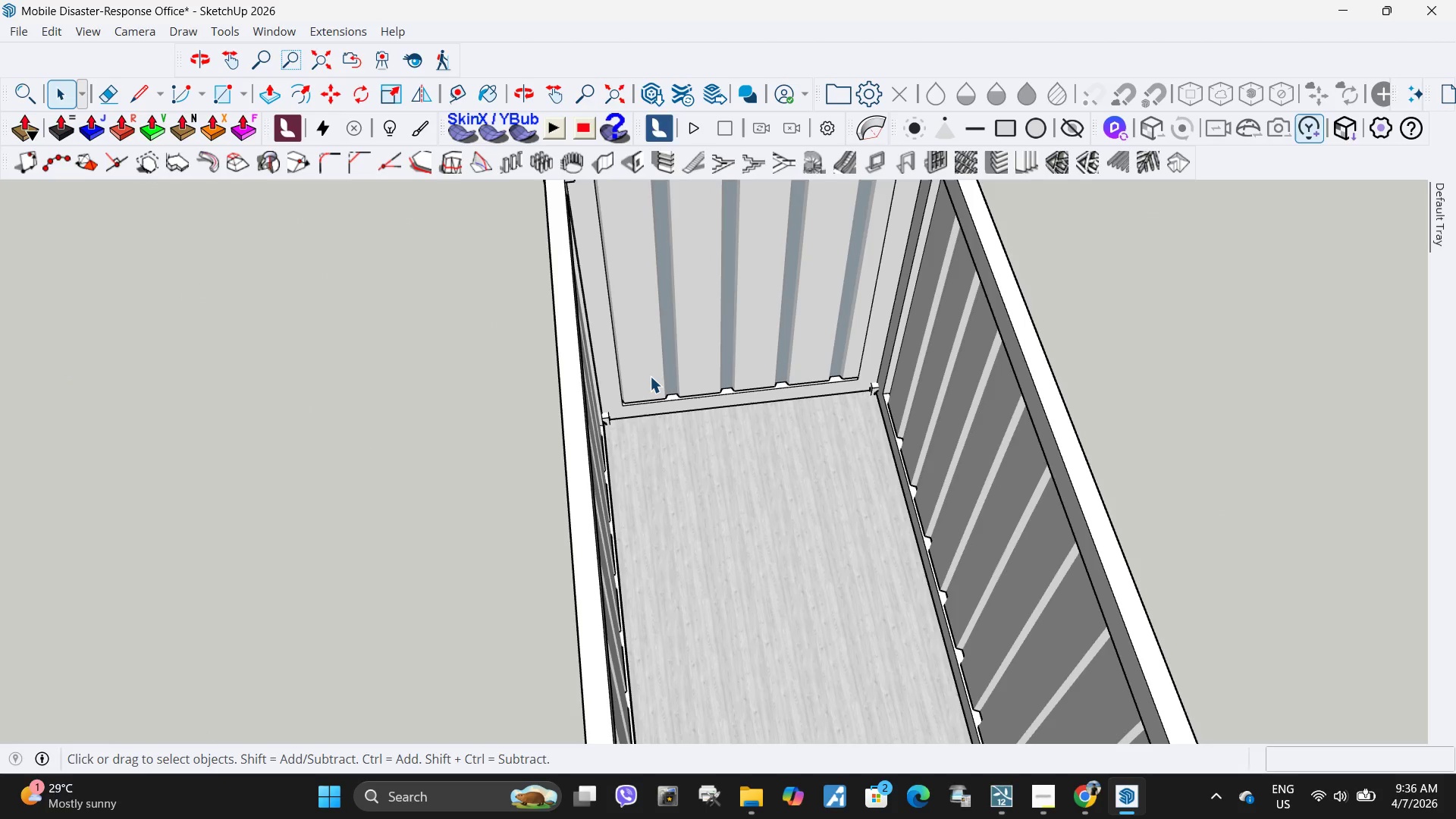 
left_click([650, 376])
 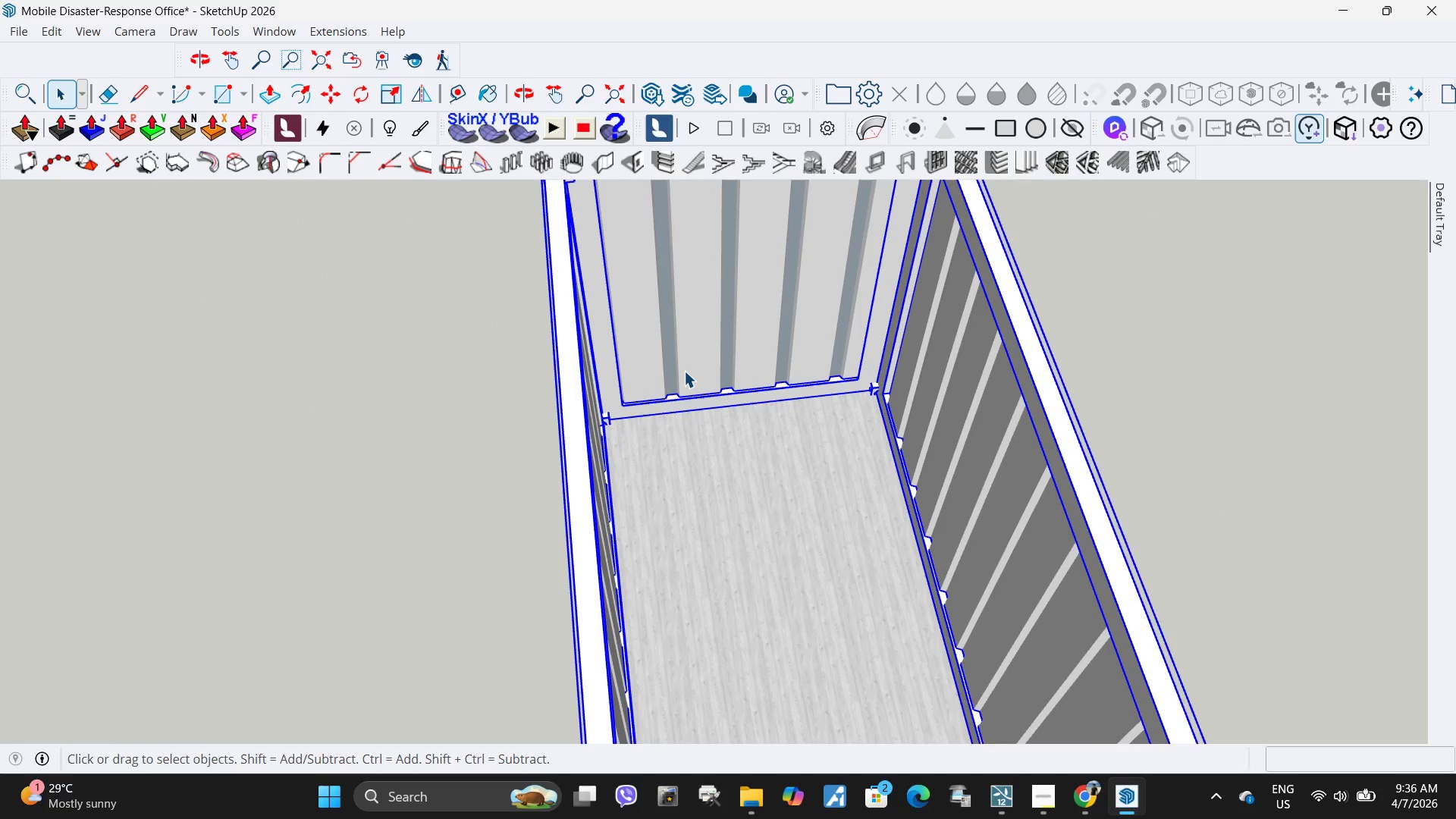 
double_click([684, 371])
 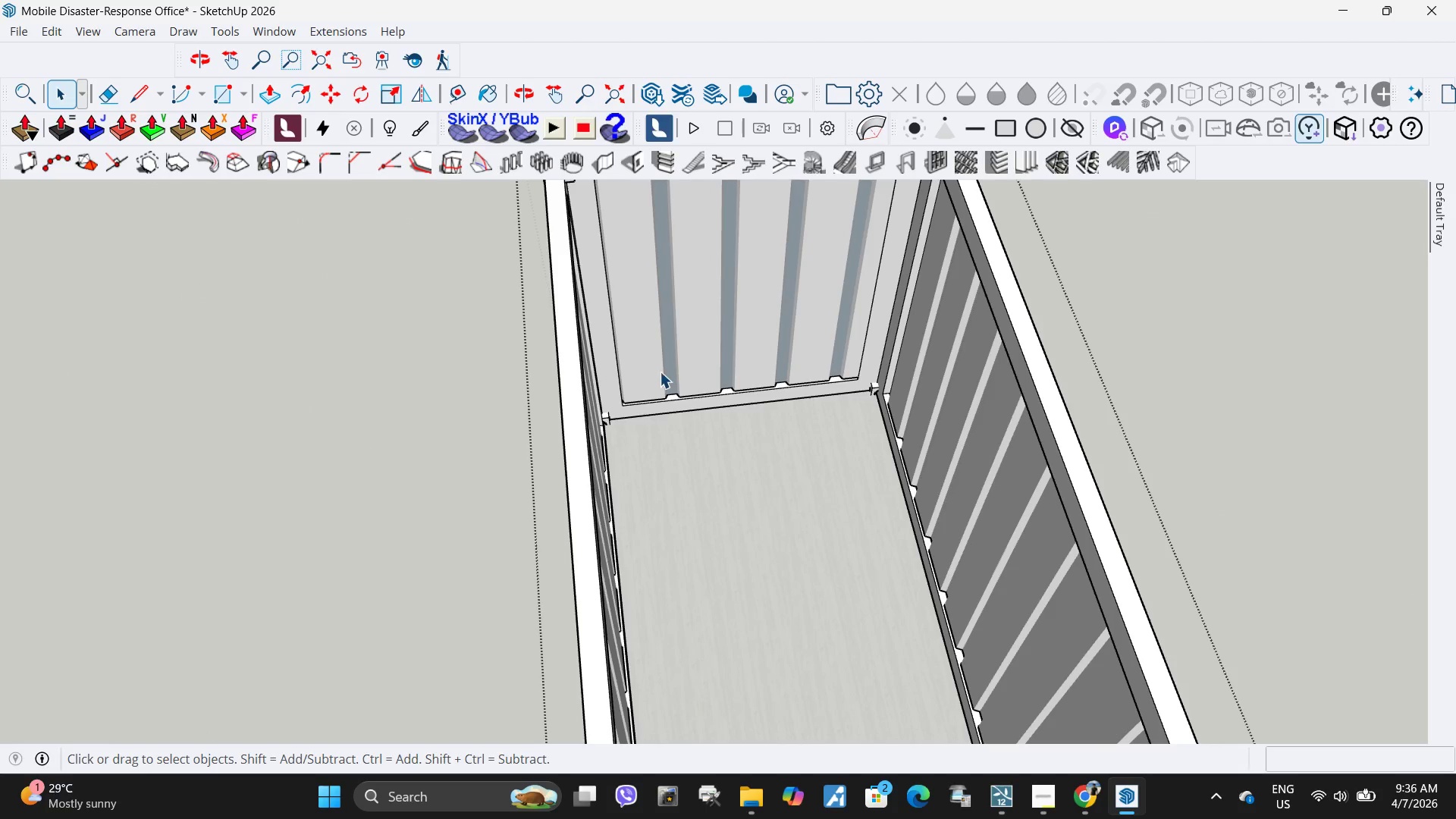 
left_click([658, 372])
 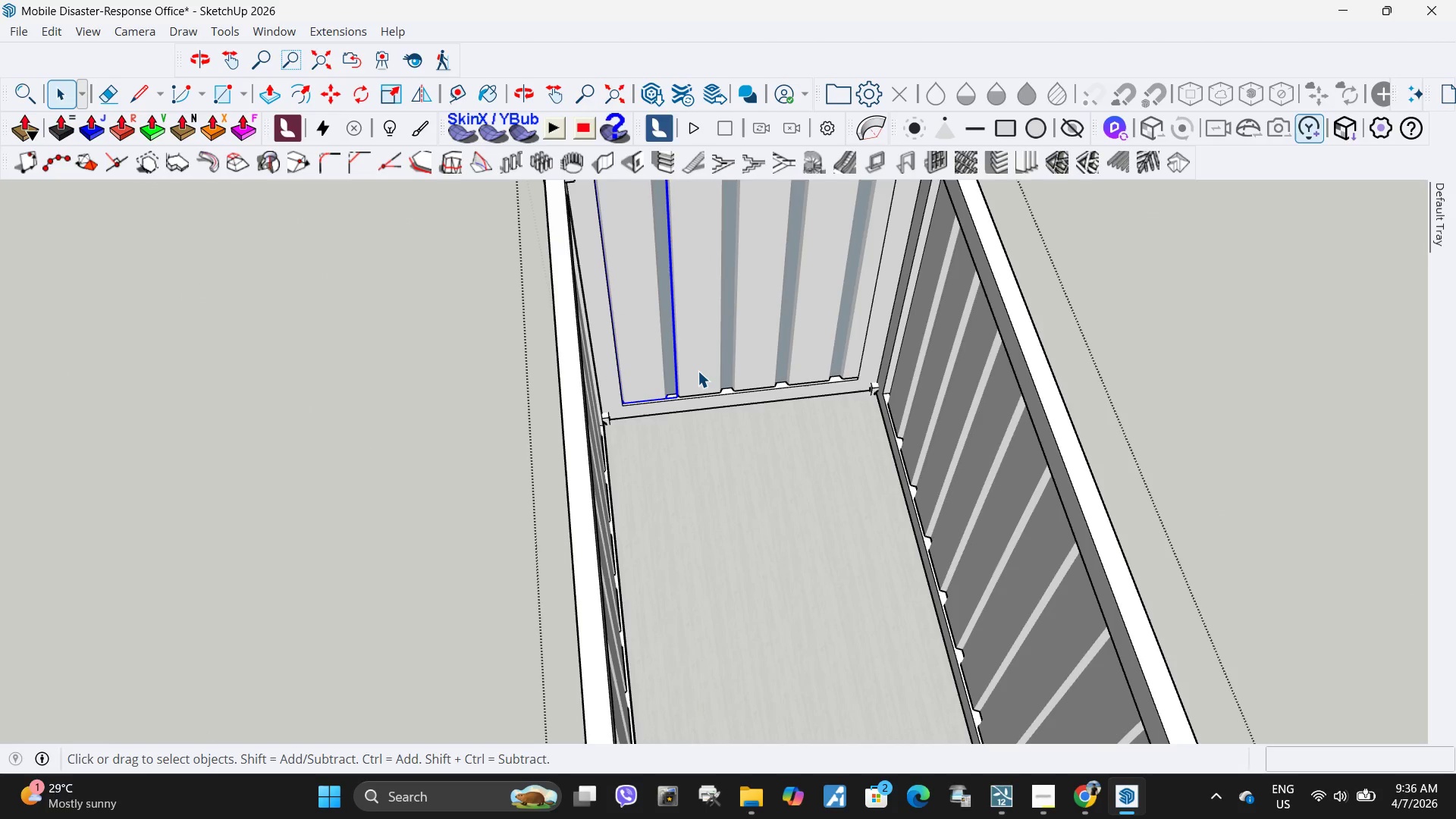 
hold_key(key=ControlLeft, duration=1.53)
left_click([700, 372])
 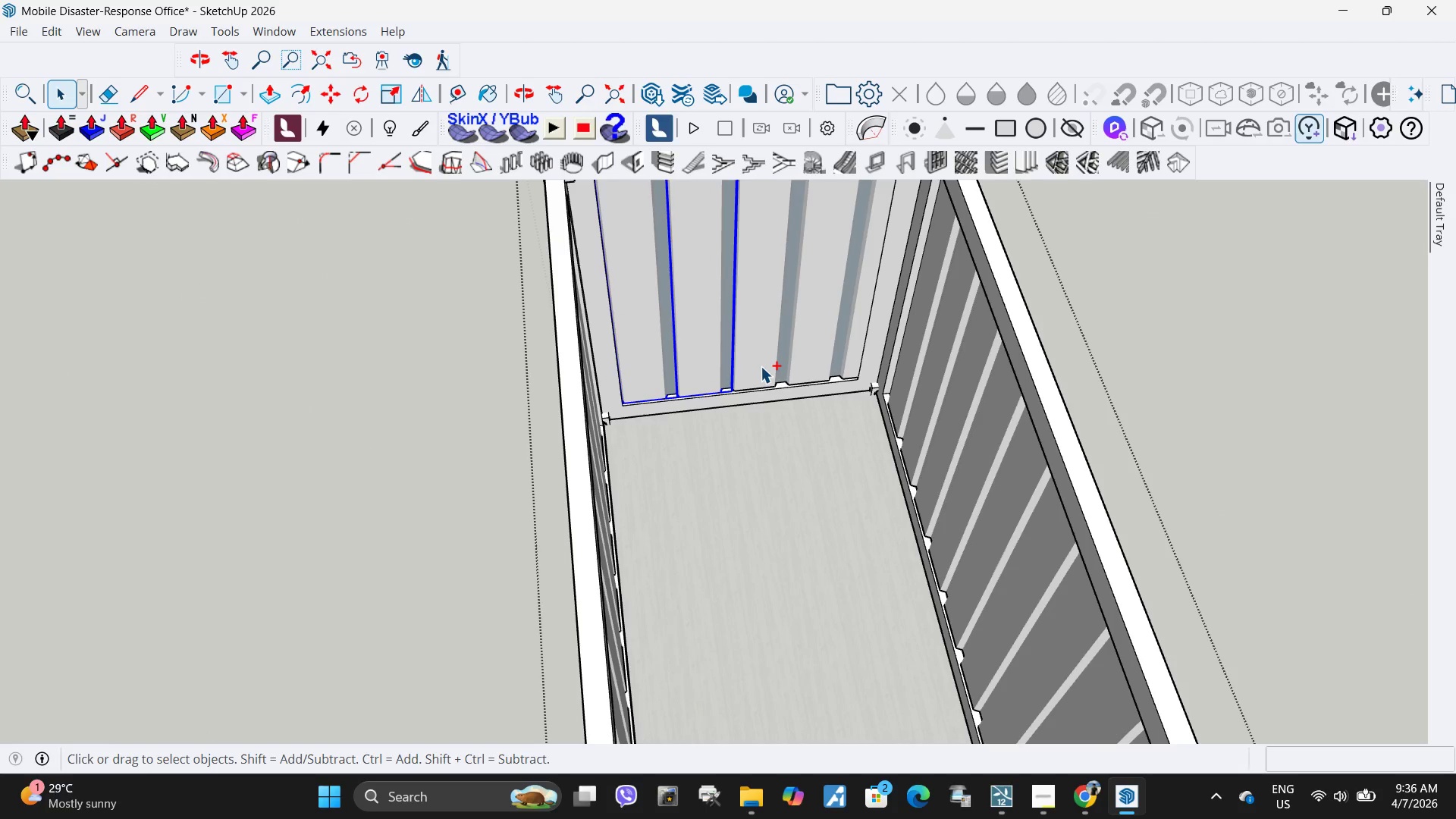 
left_click([761, 366])
 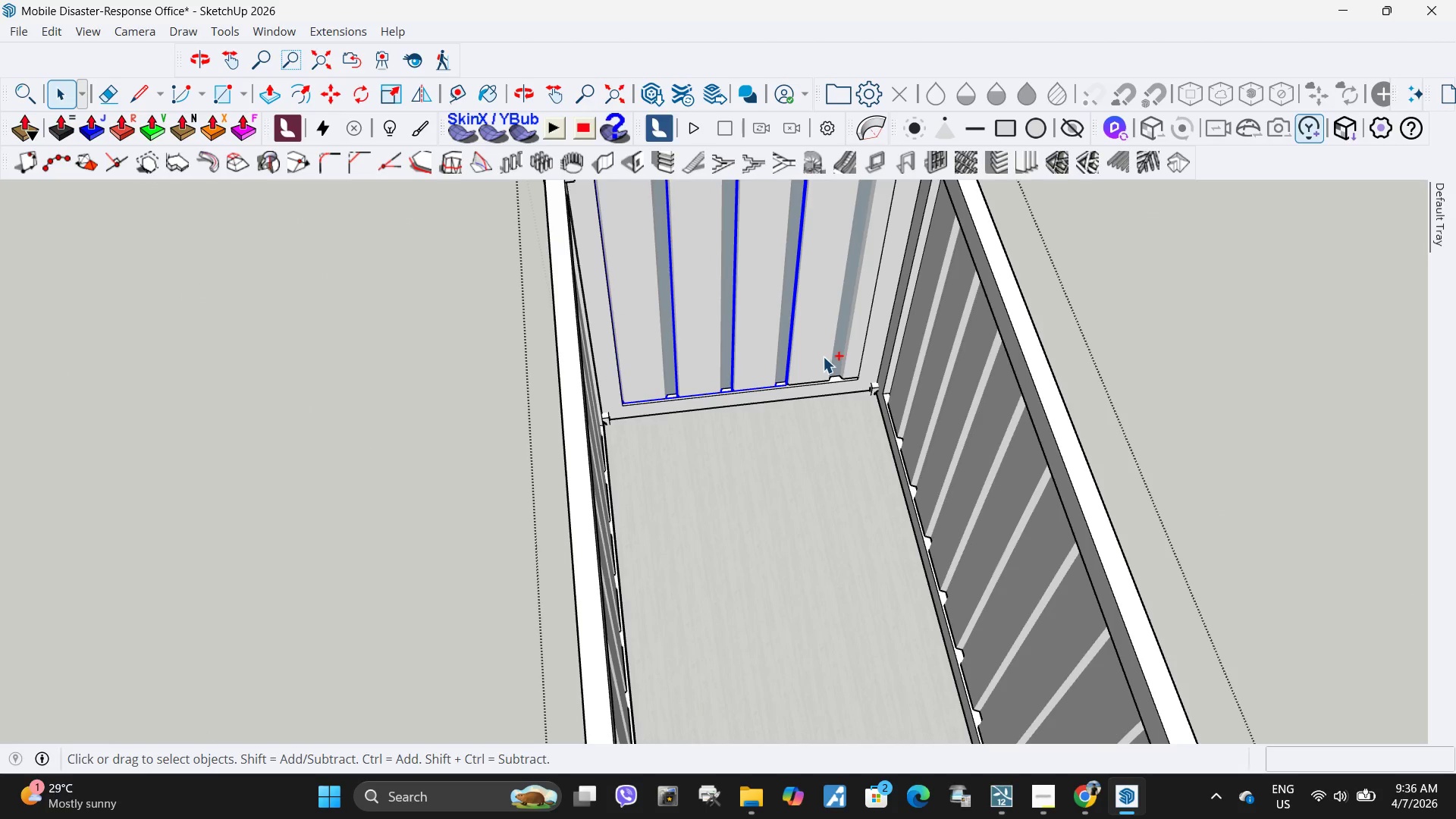 
double_click([823, 356])
 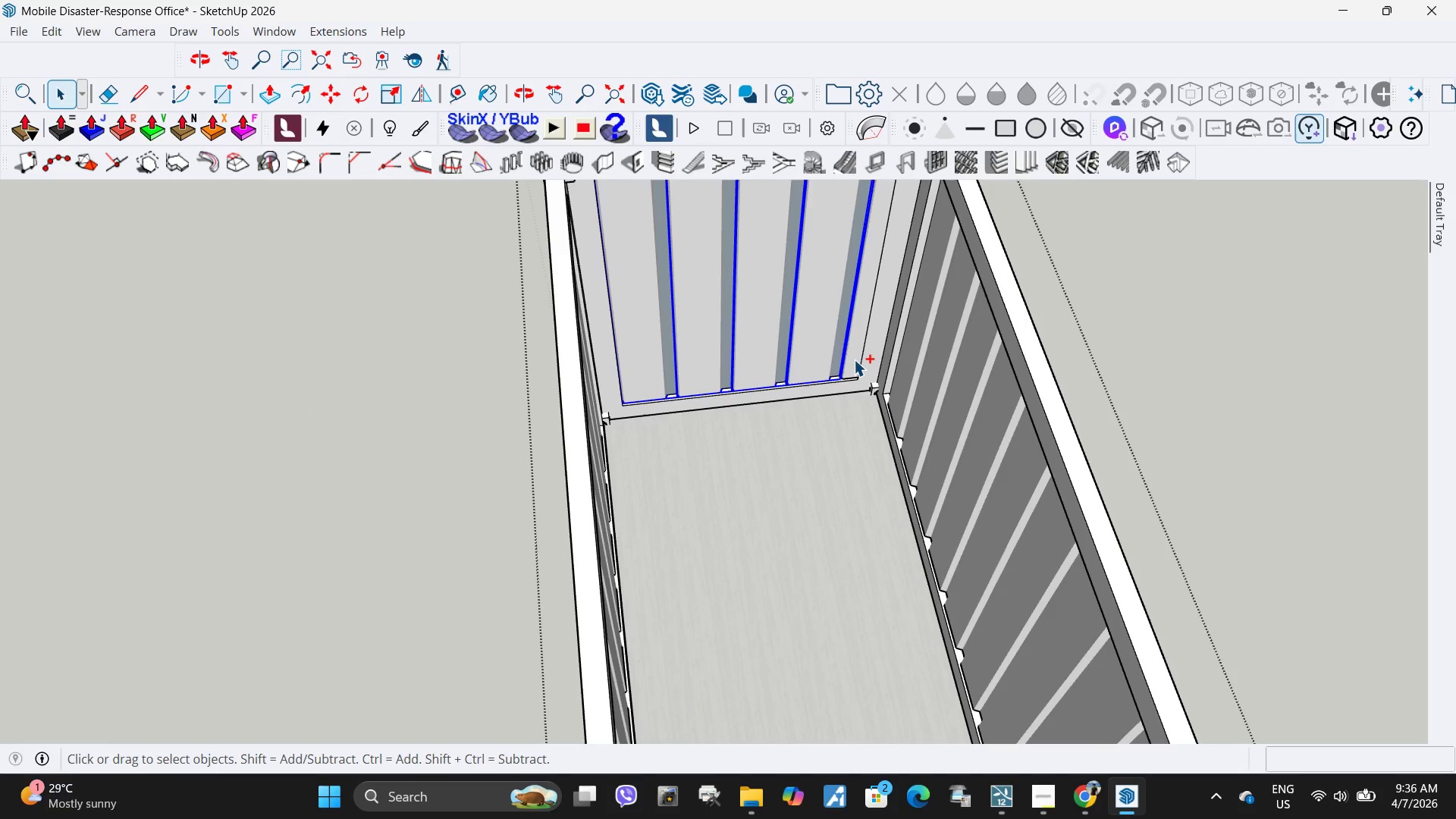 
hold_key(key=ControlLeft, duration=0.64)
left_click([853, 359])
 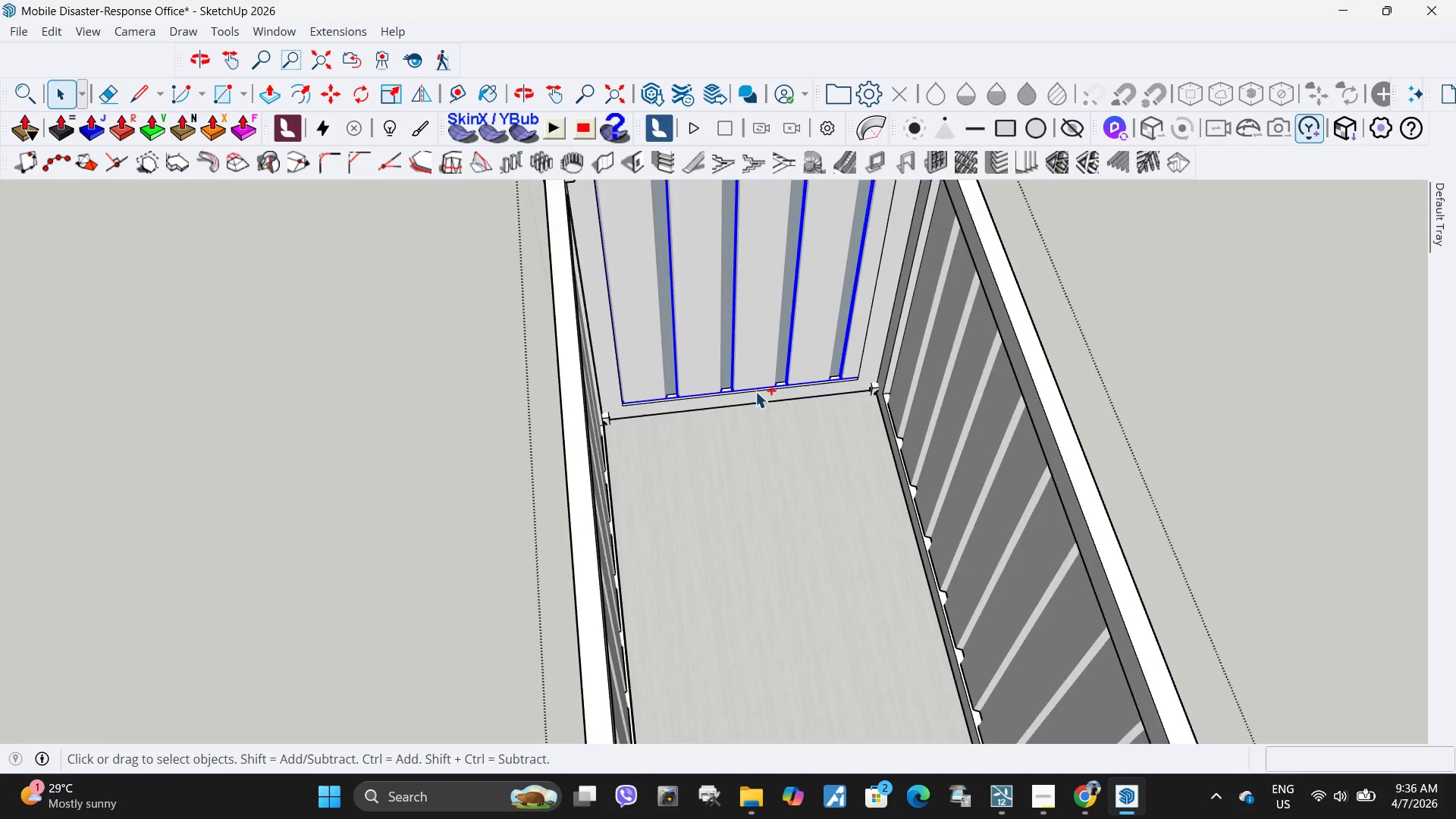 
scroll: coordinate [720, 410], scroll_direction: down, amount: 4.0
 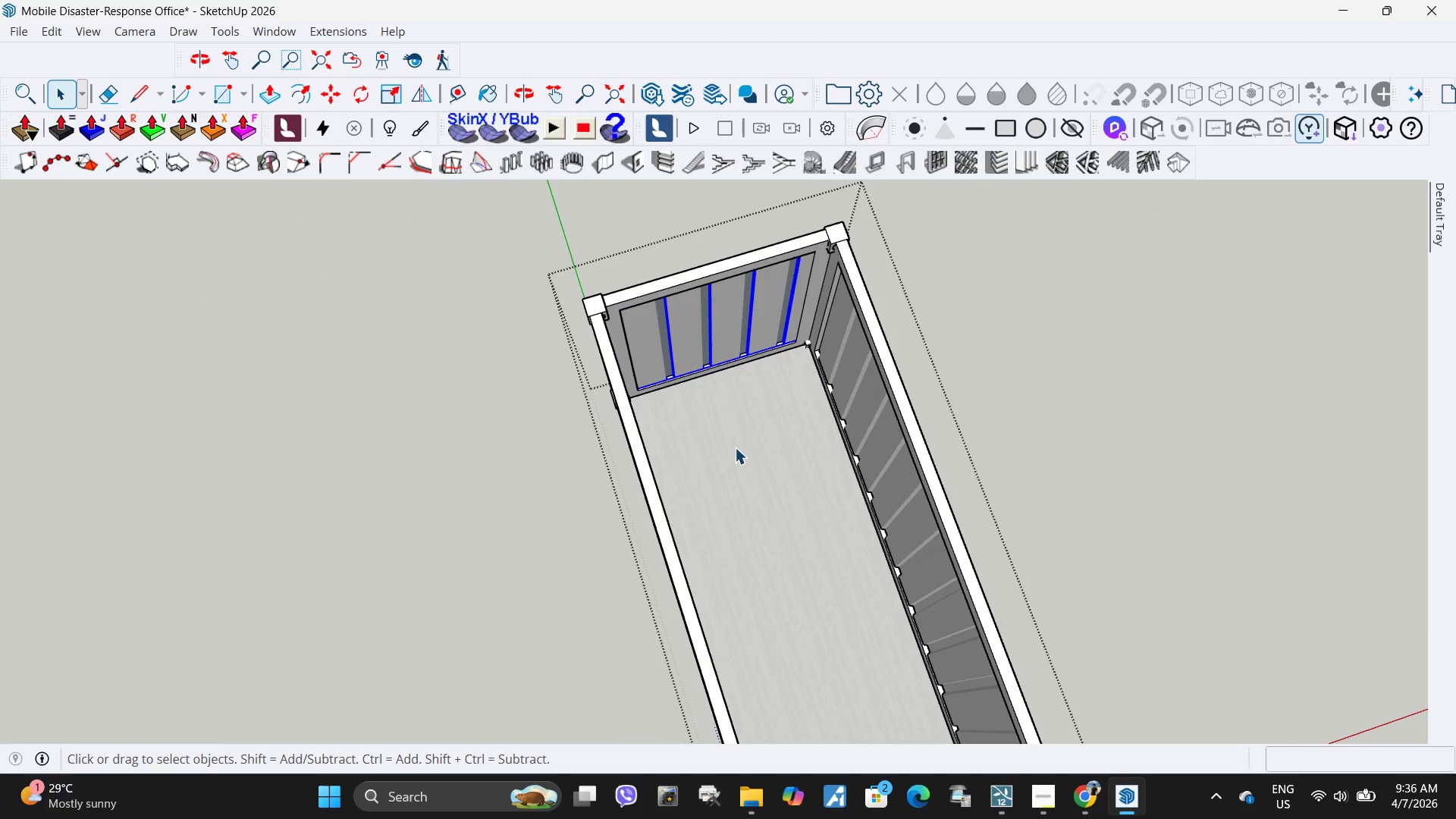 
key(M)
 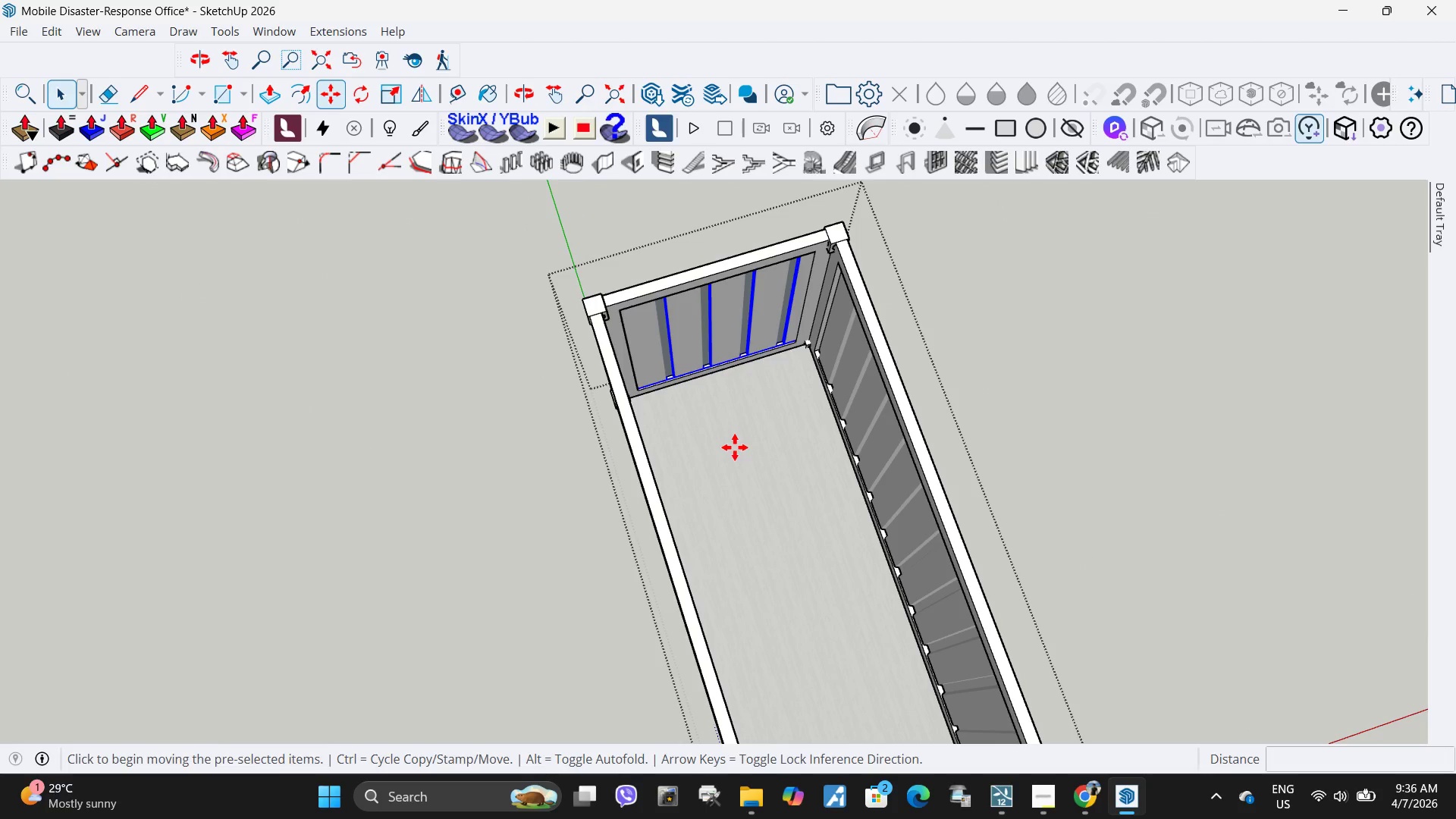 
left_click([735, 447])
 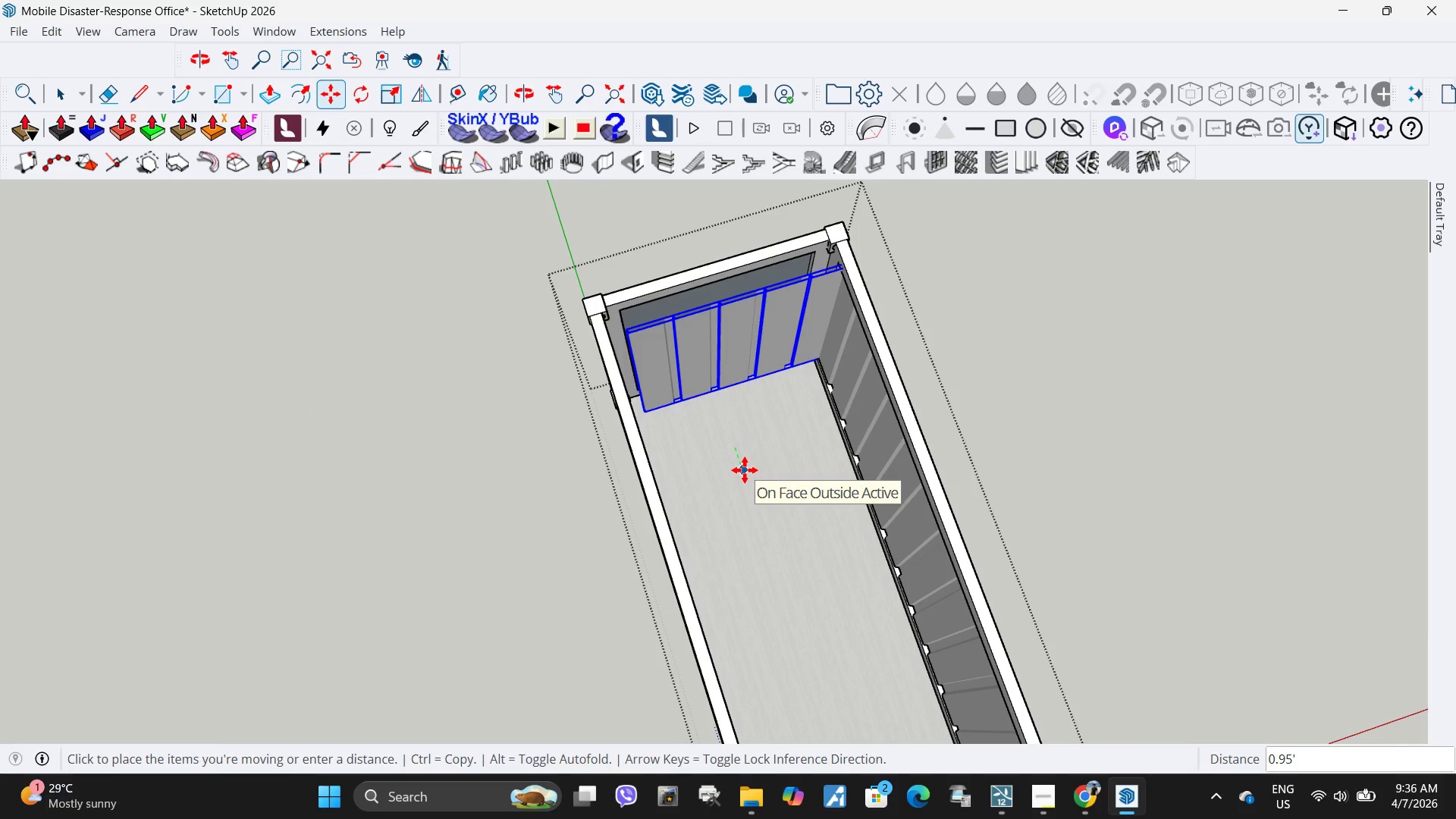 
key(NumpadDecimal)
 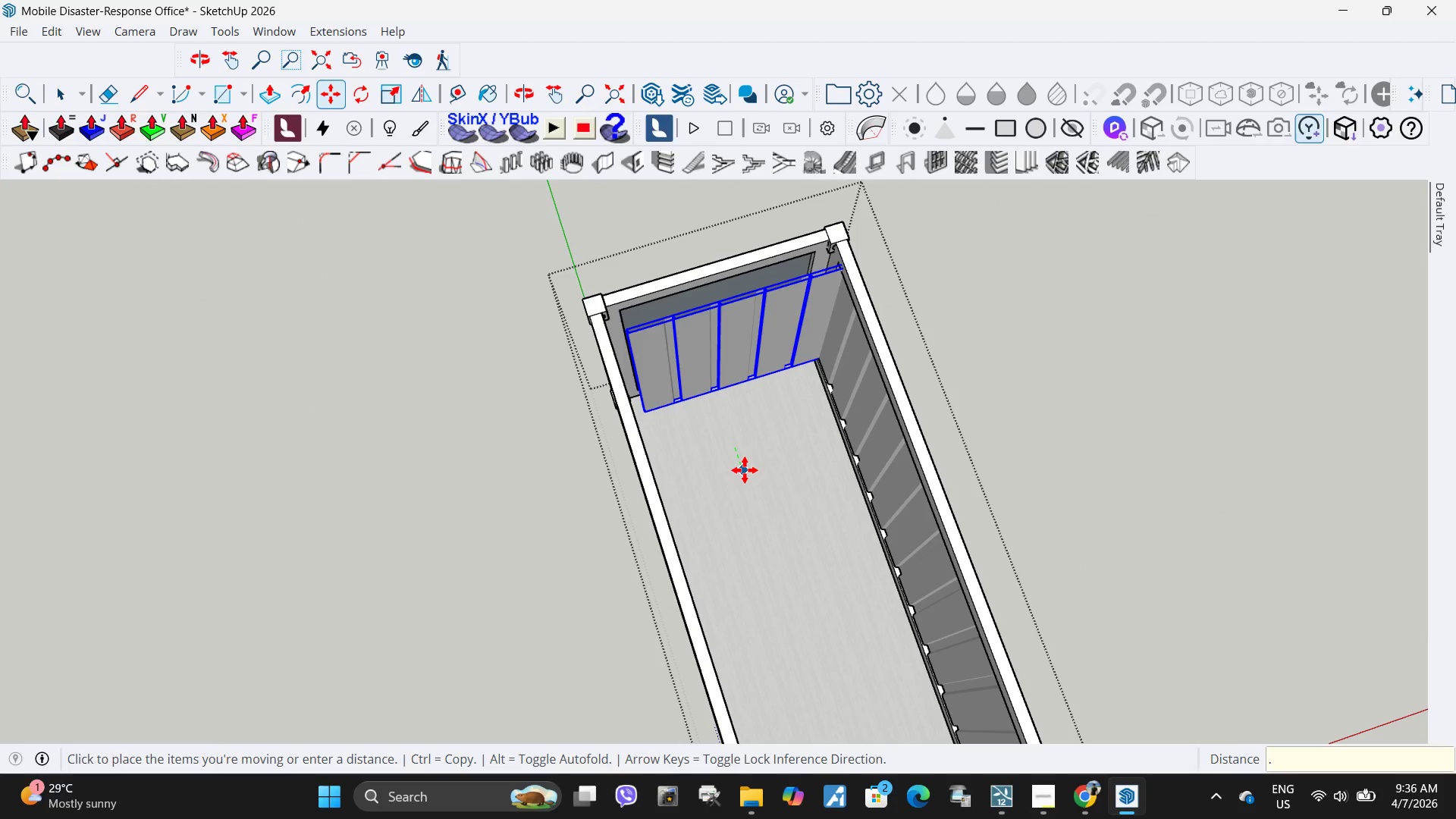 
key(Numpad0)
 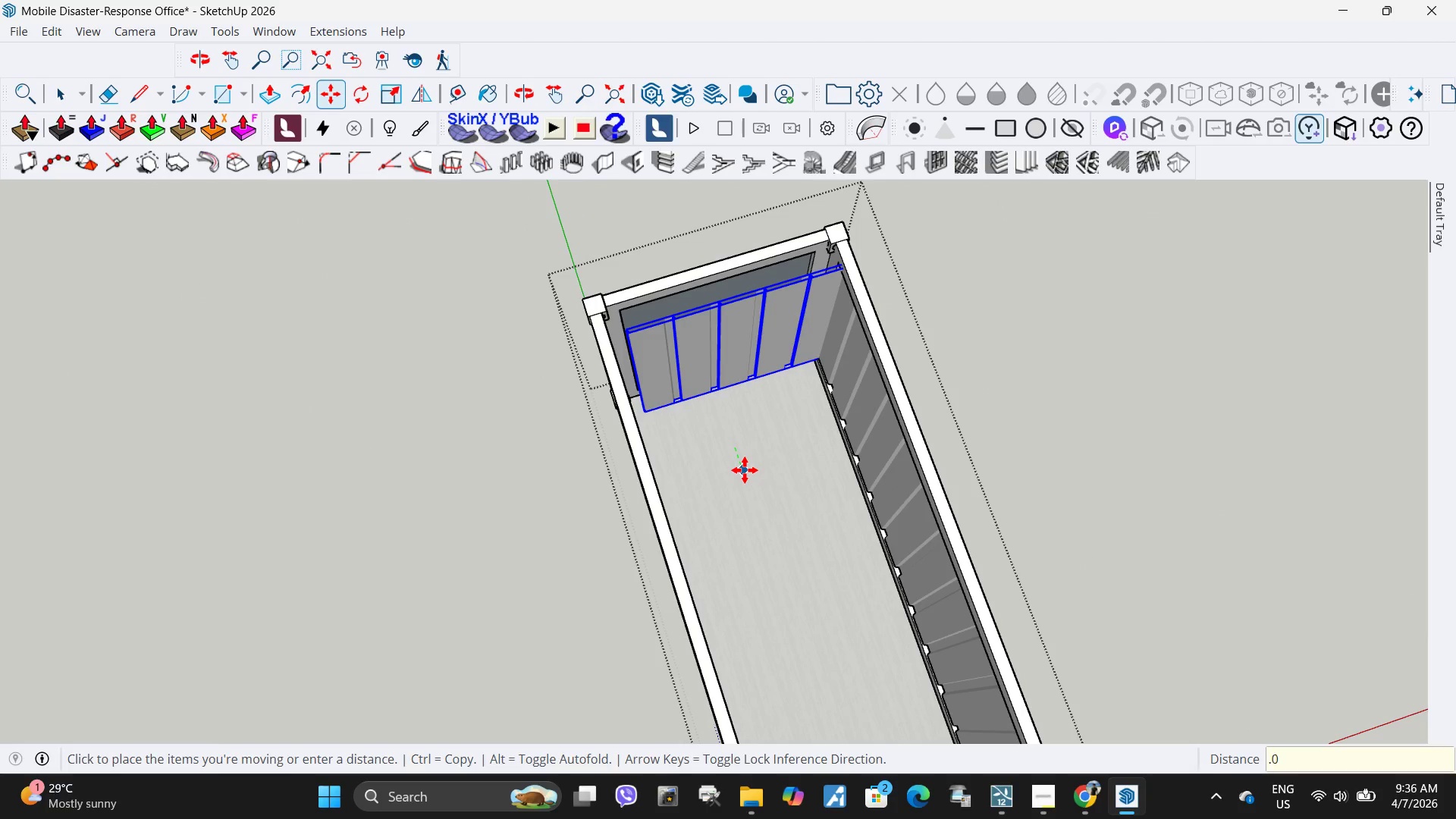 
key(Numpad1)
 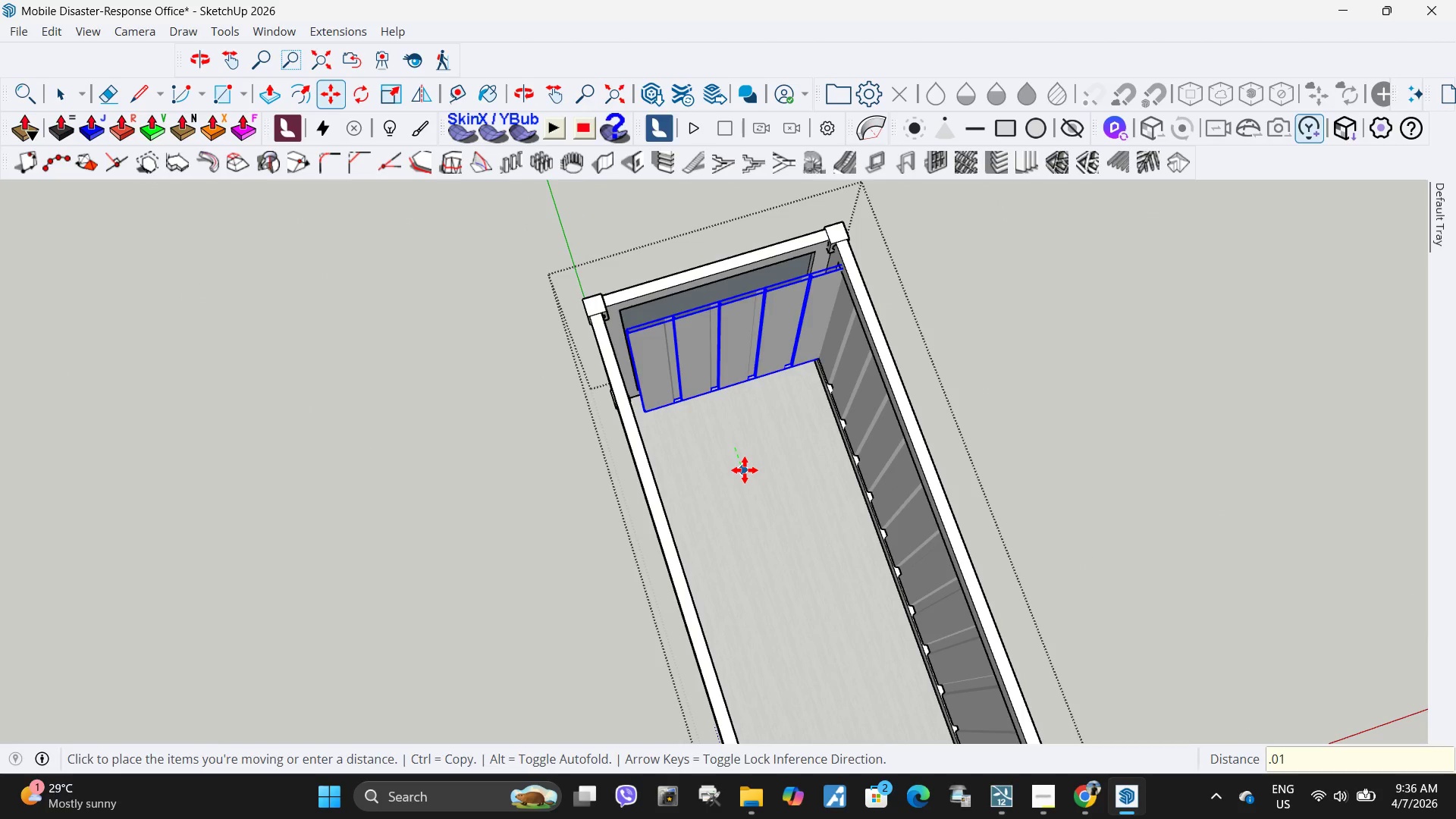 
key(NumpadEnter)
 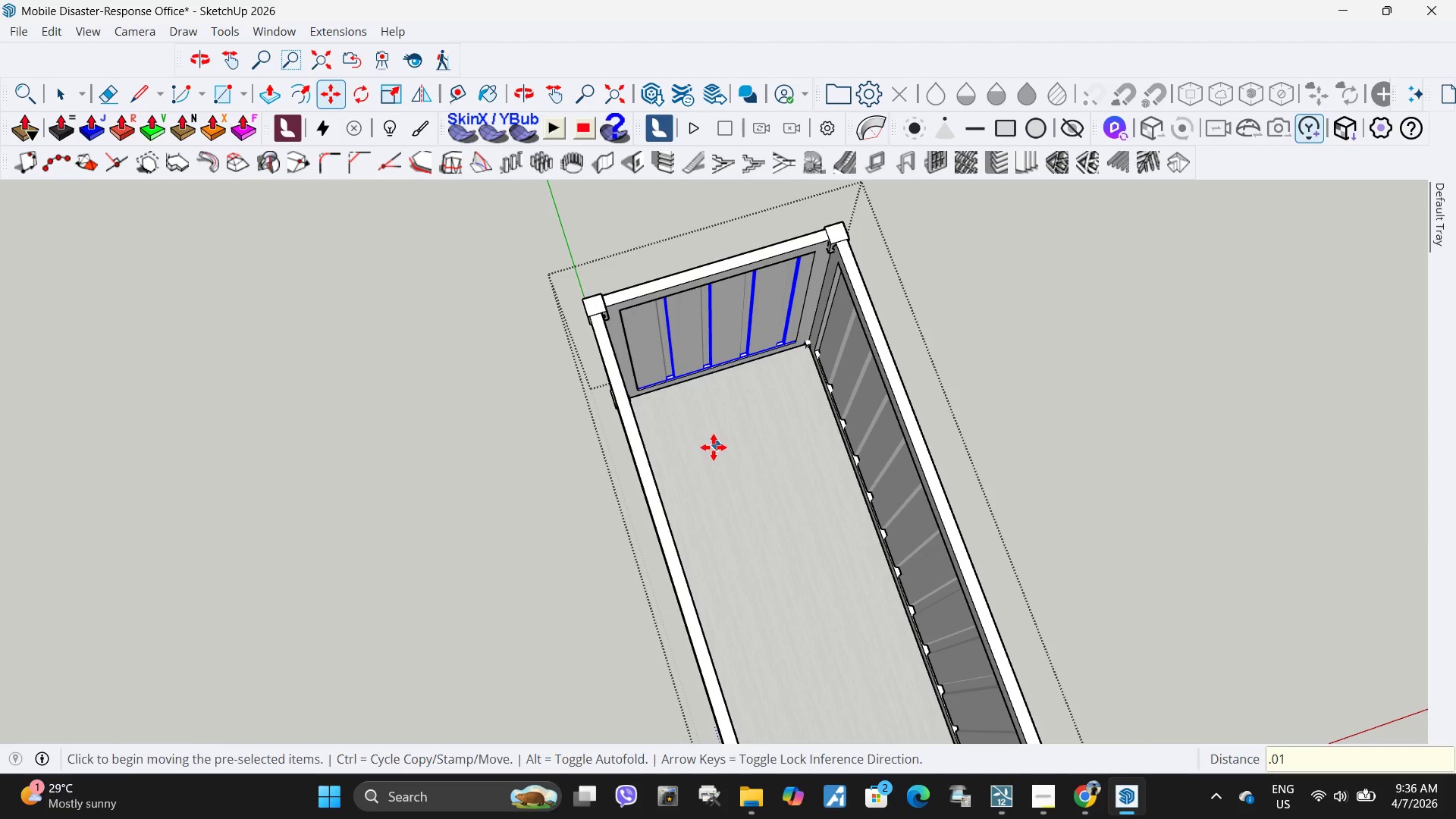 
scroll: coordinate [676, 447], scroll_direction: down, amount: 5.0
 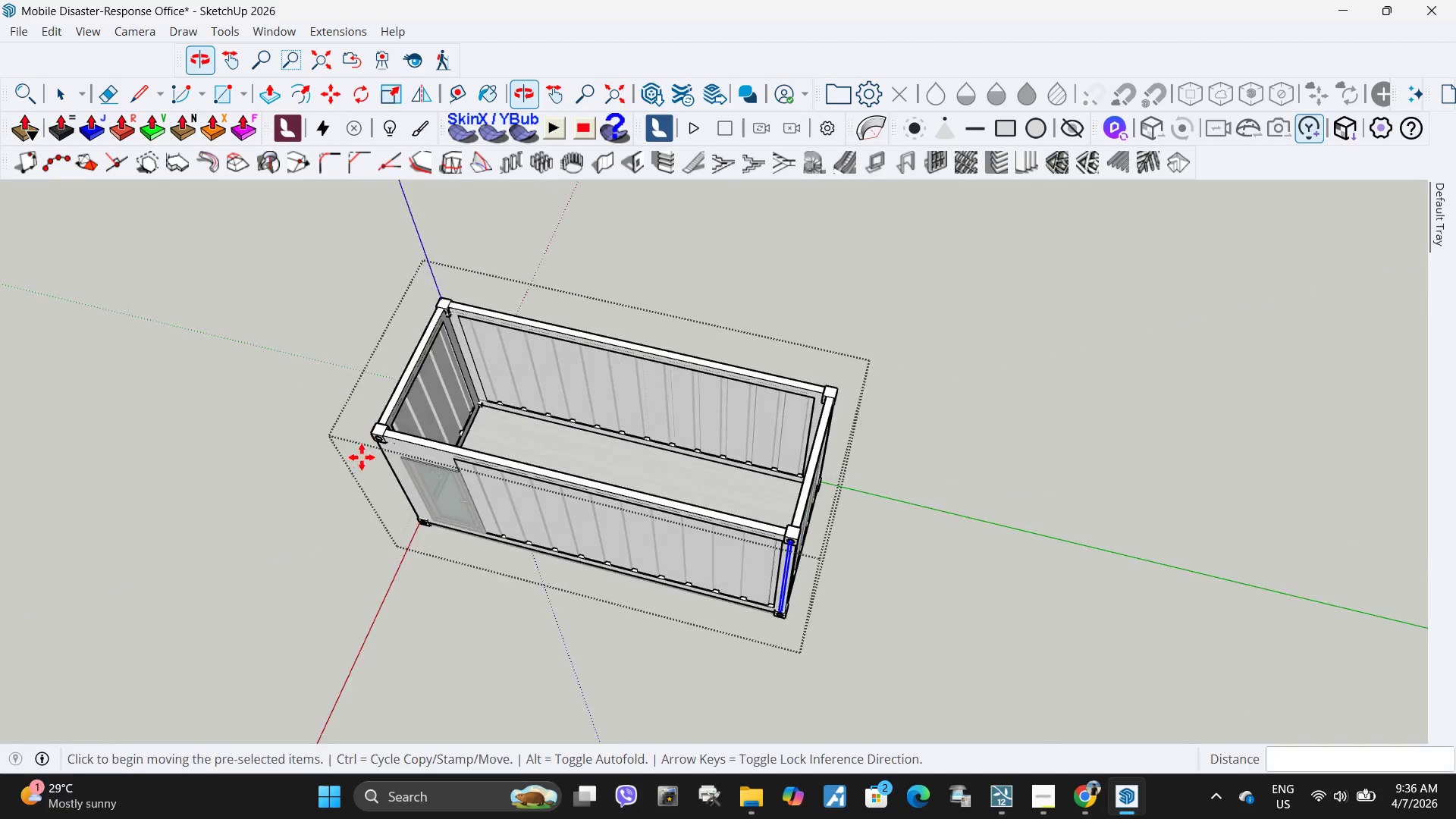 
key(Space)
 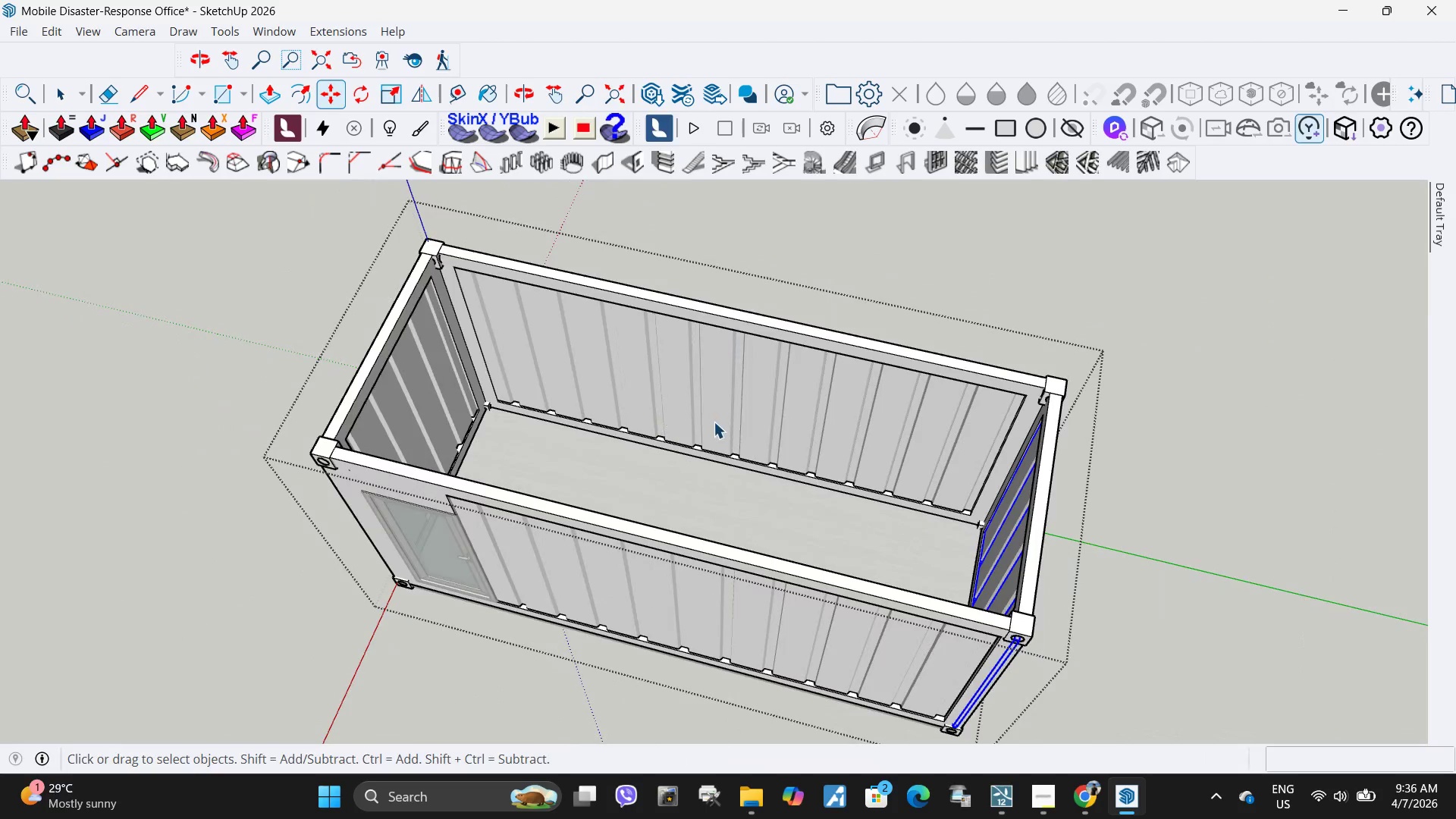 
scroll: coordinate [551, 376], scroll_direction: up, amount: 3.0
 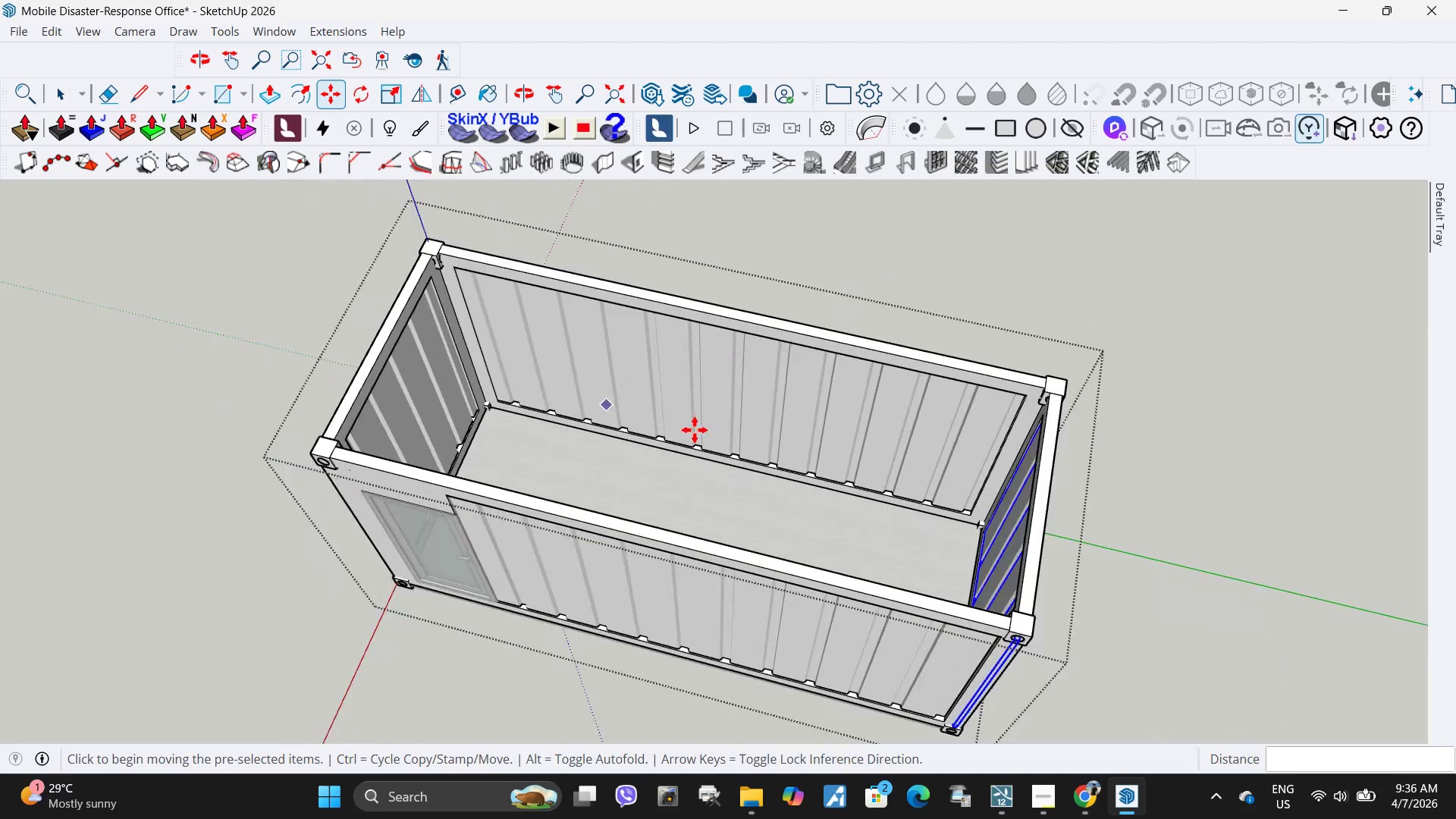 
left_click([712, 426])
 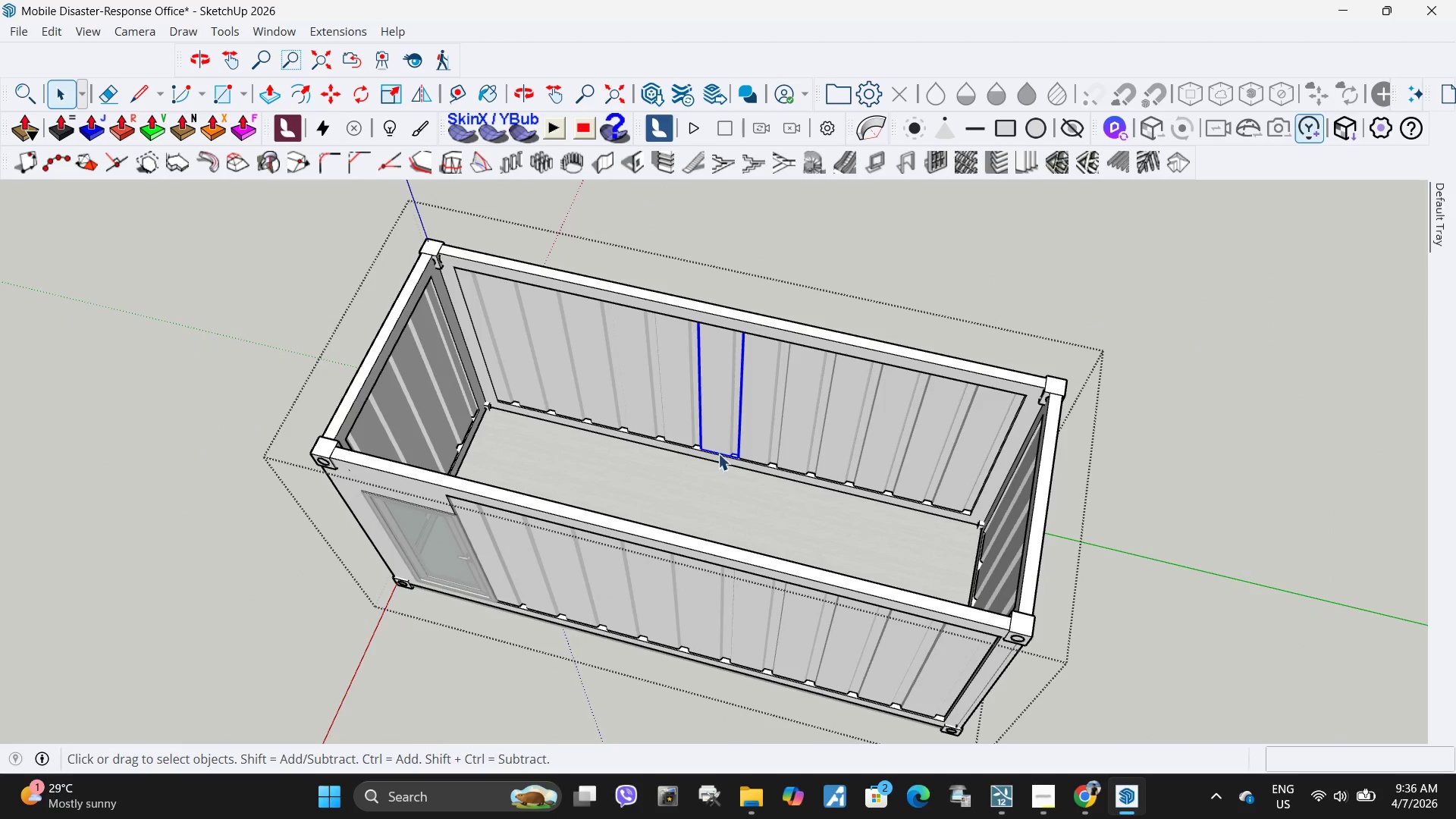 
key(Backquote)
 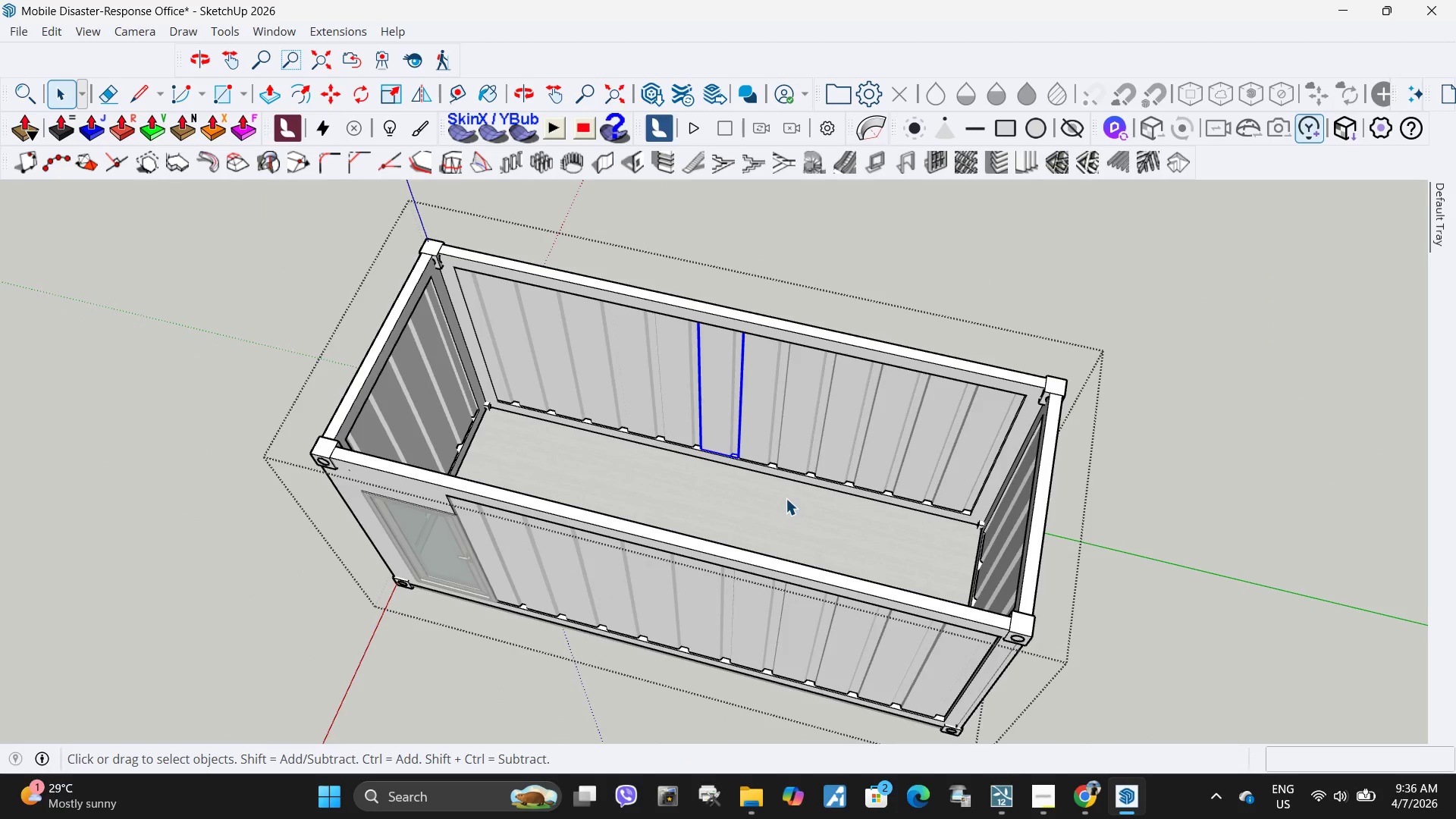 
scroll: coordinate [786, 491], scroll_direction: down, amount: 3.0
 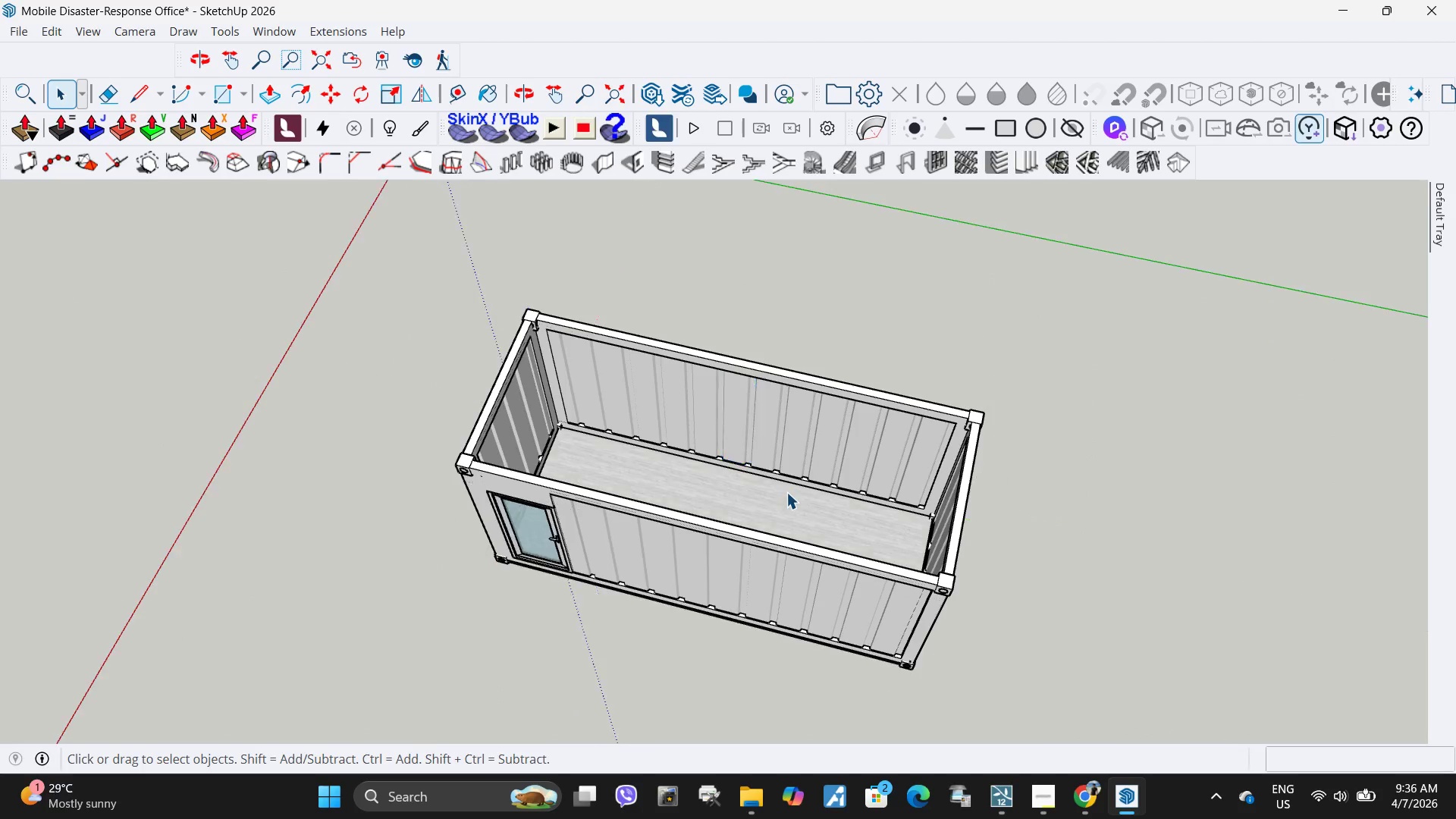 
key(Escape)
 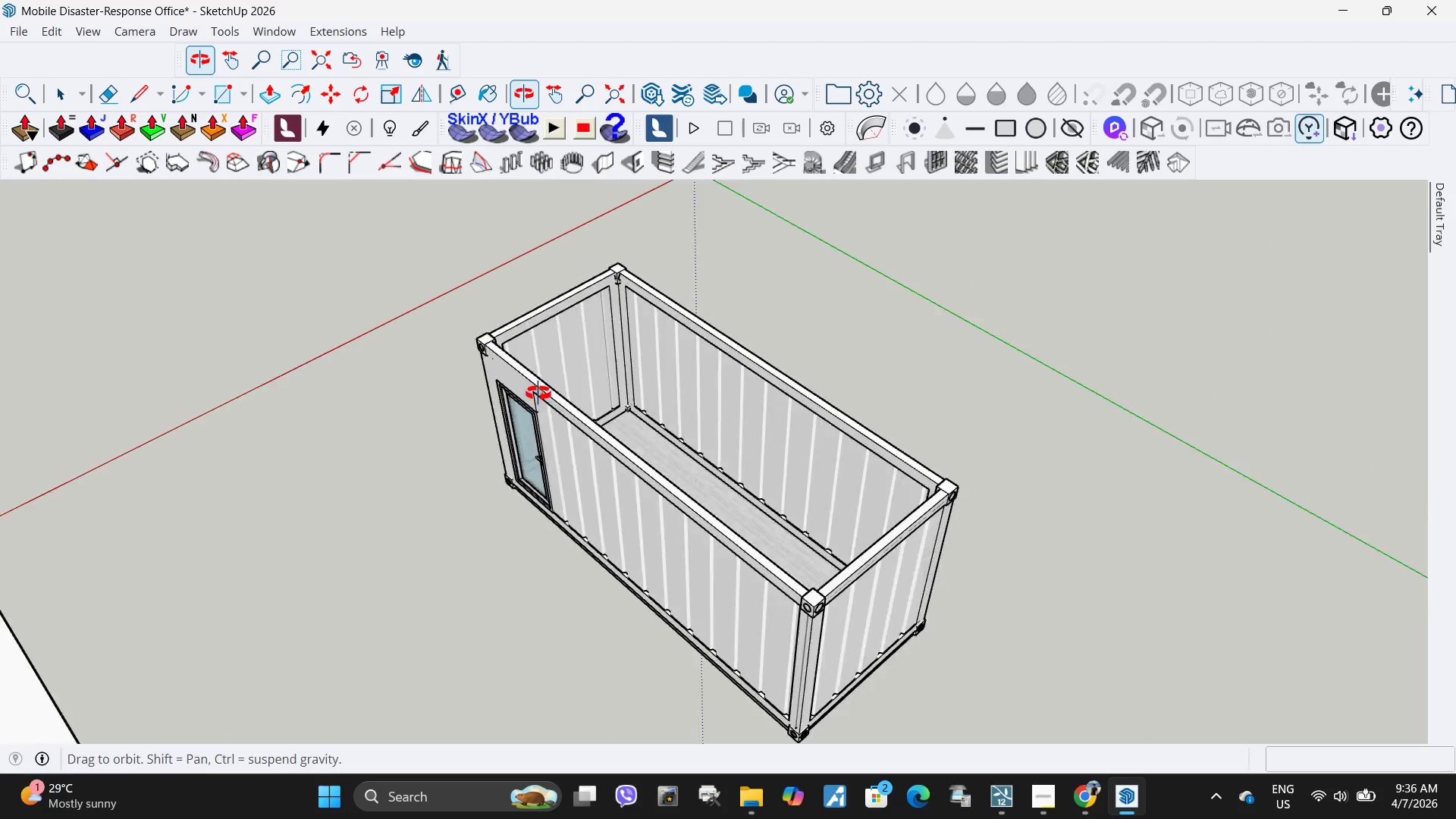 
scroll: coordinate [687, 383], scroll_direction: up, amount: 9.0
 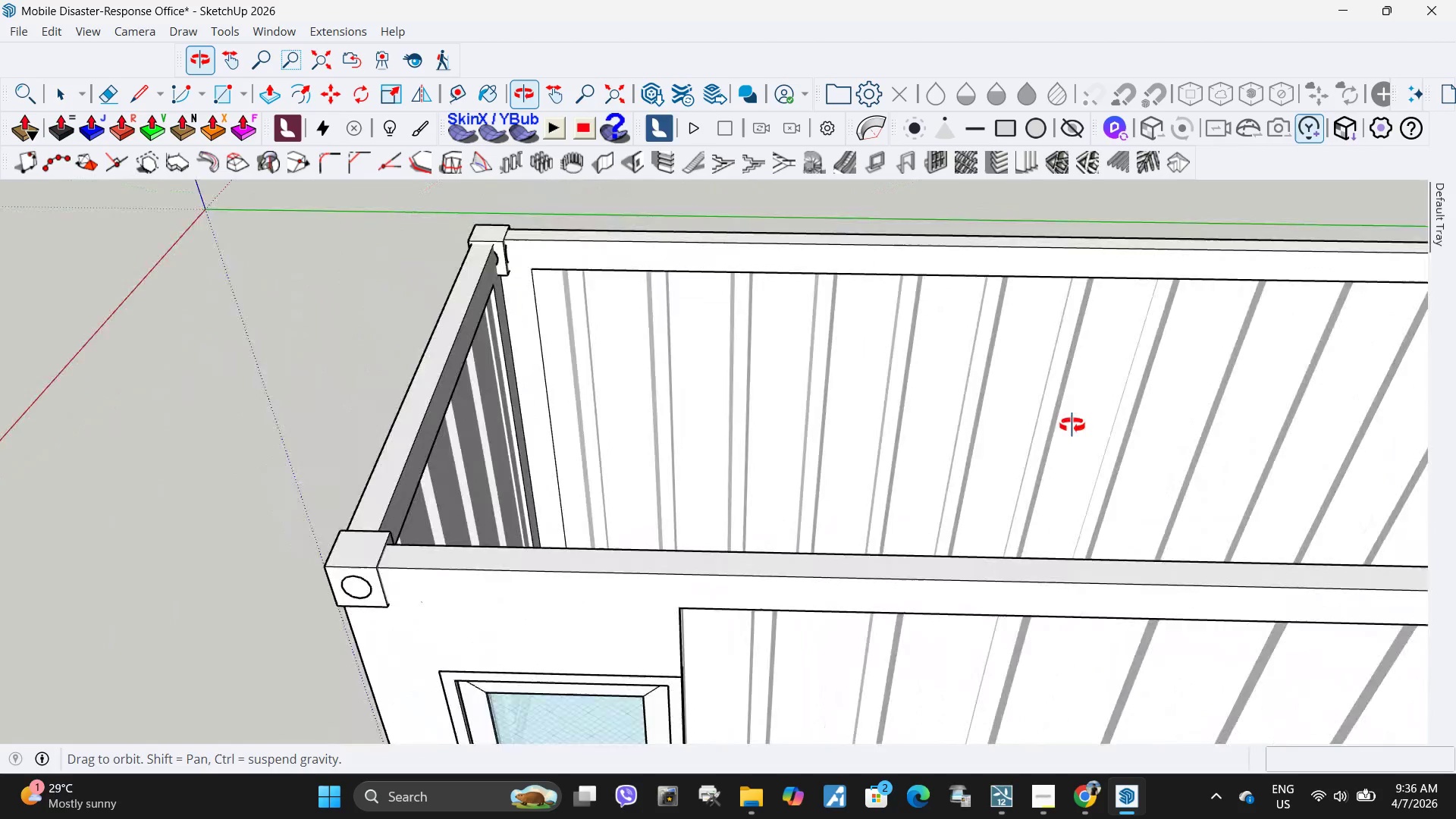 
scroll: coordinate [440, 437], scroll_direction: down, amount: 5.0
 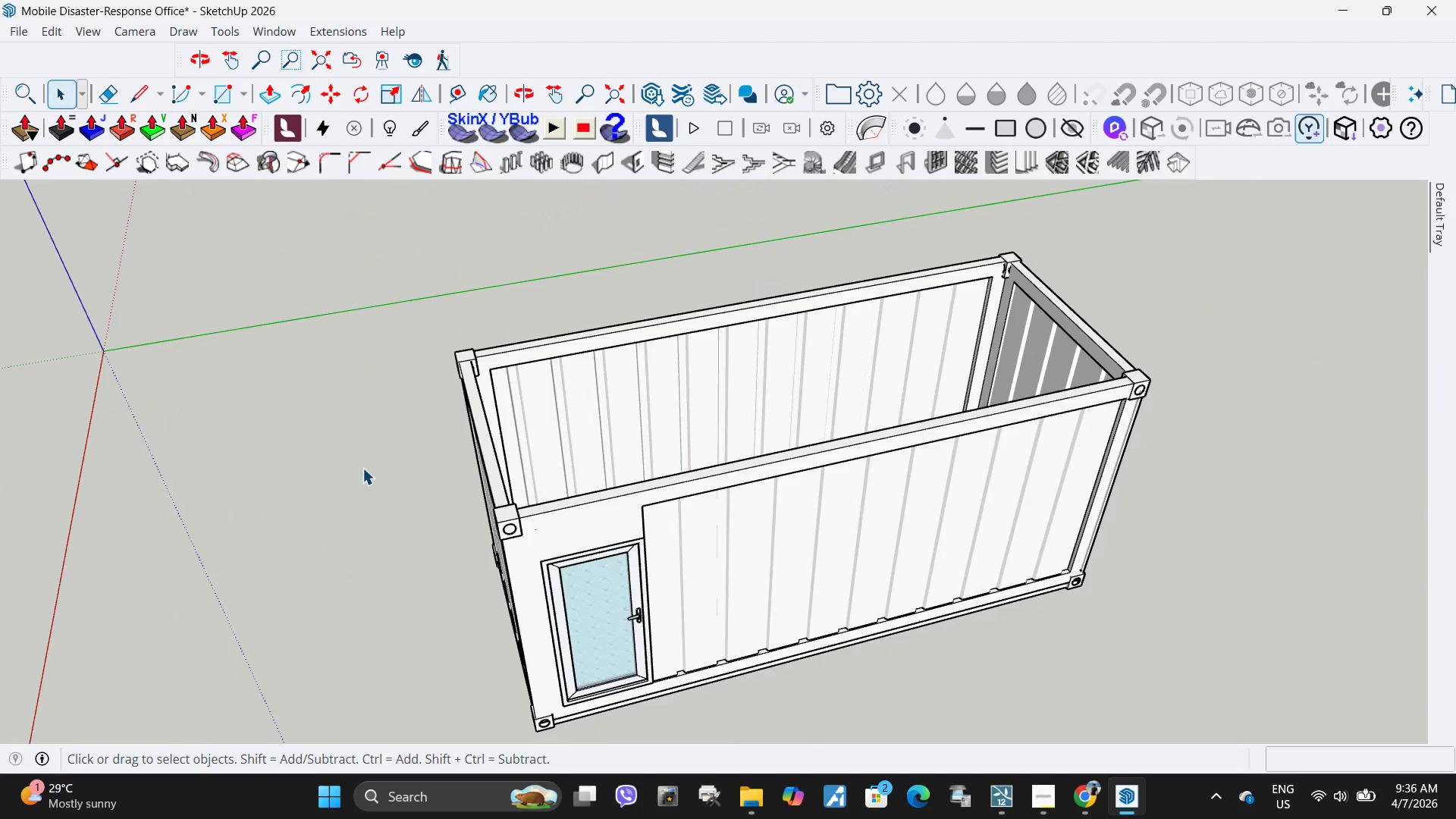 
left_click([362, 469])
 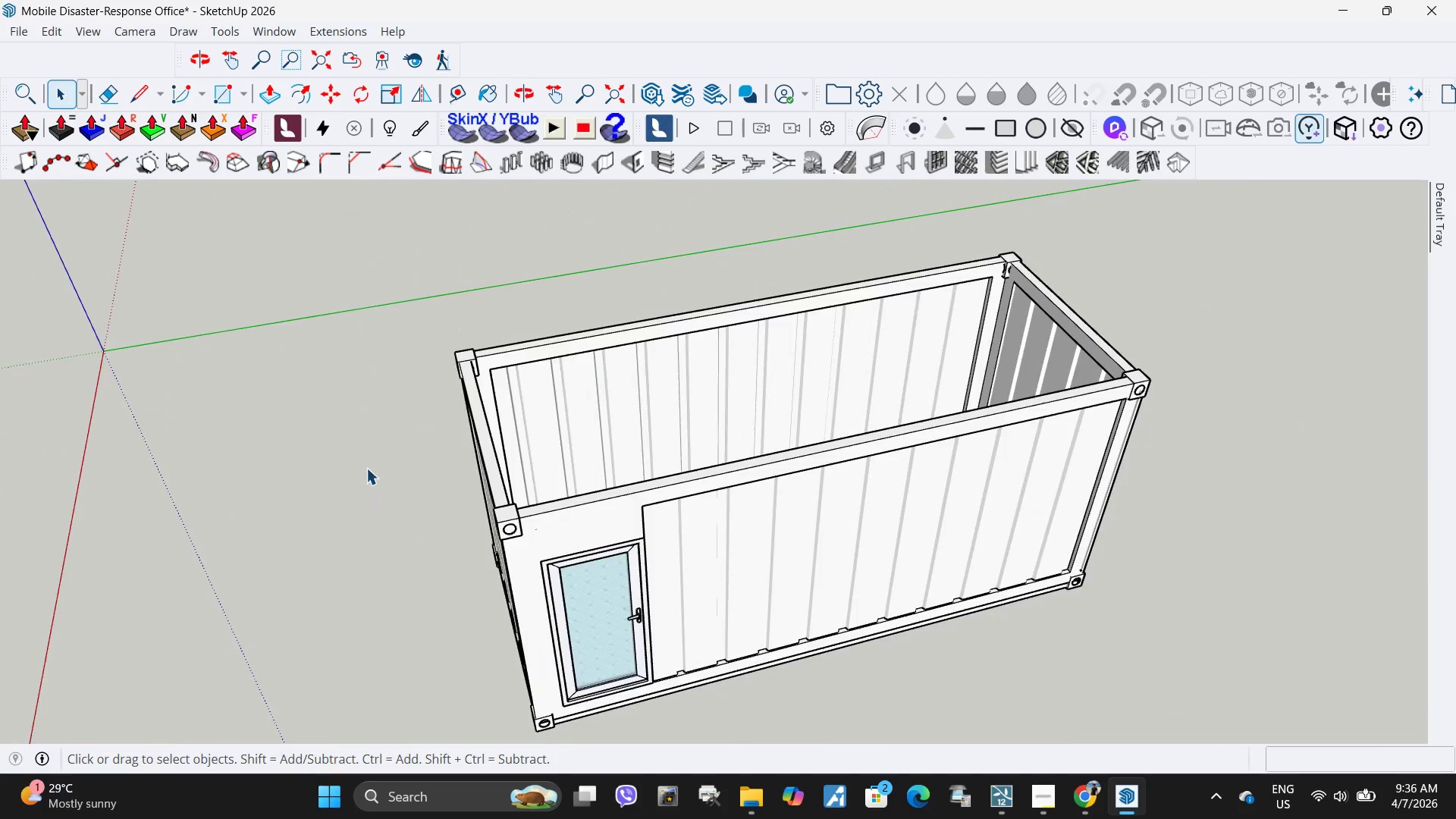 
scroll: coordinate [474, 529], scroll_direction: down, amount: 8.0
 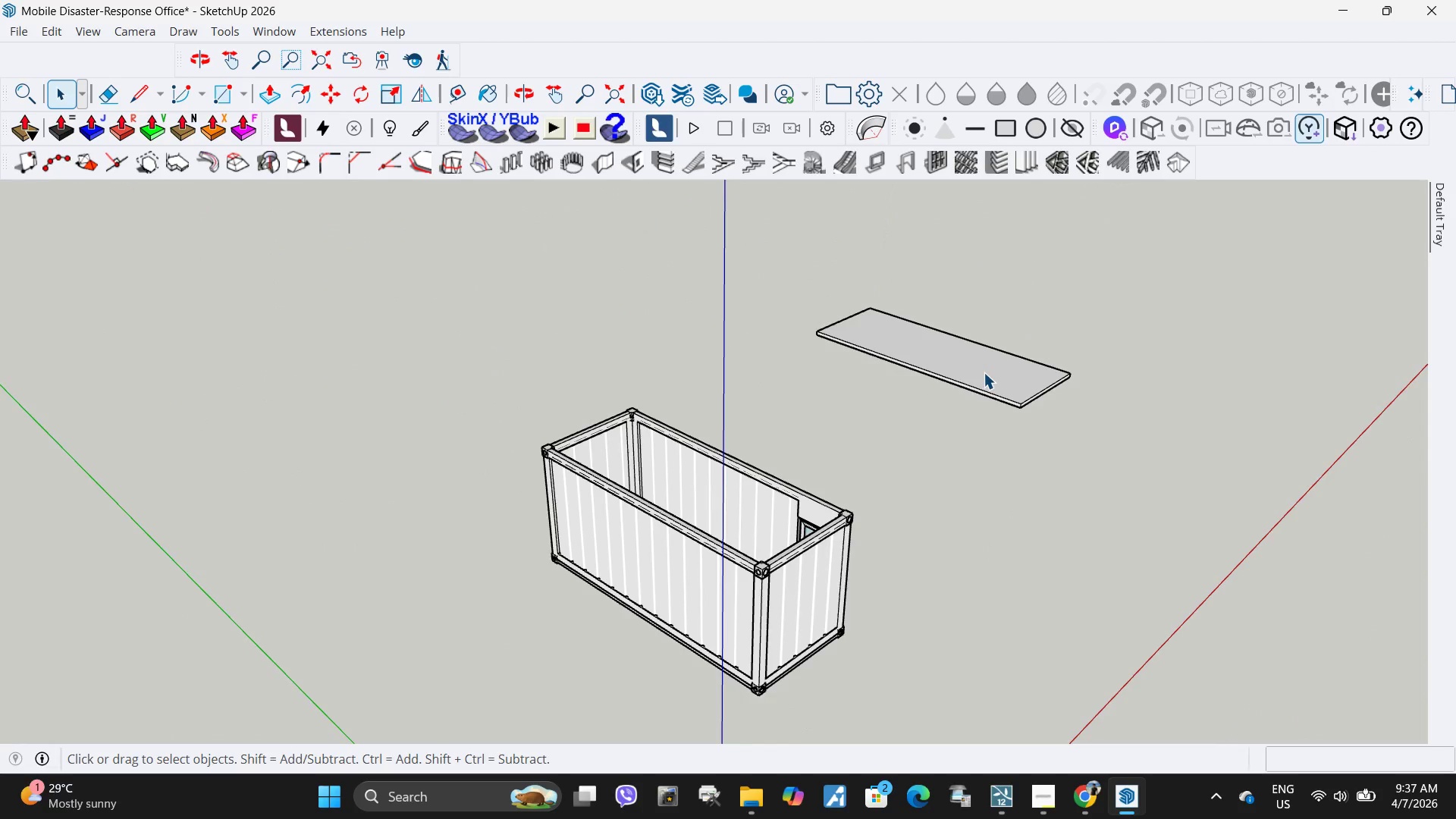 
left_click([984, 372])
 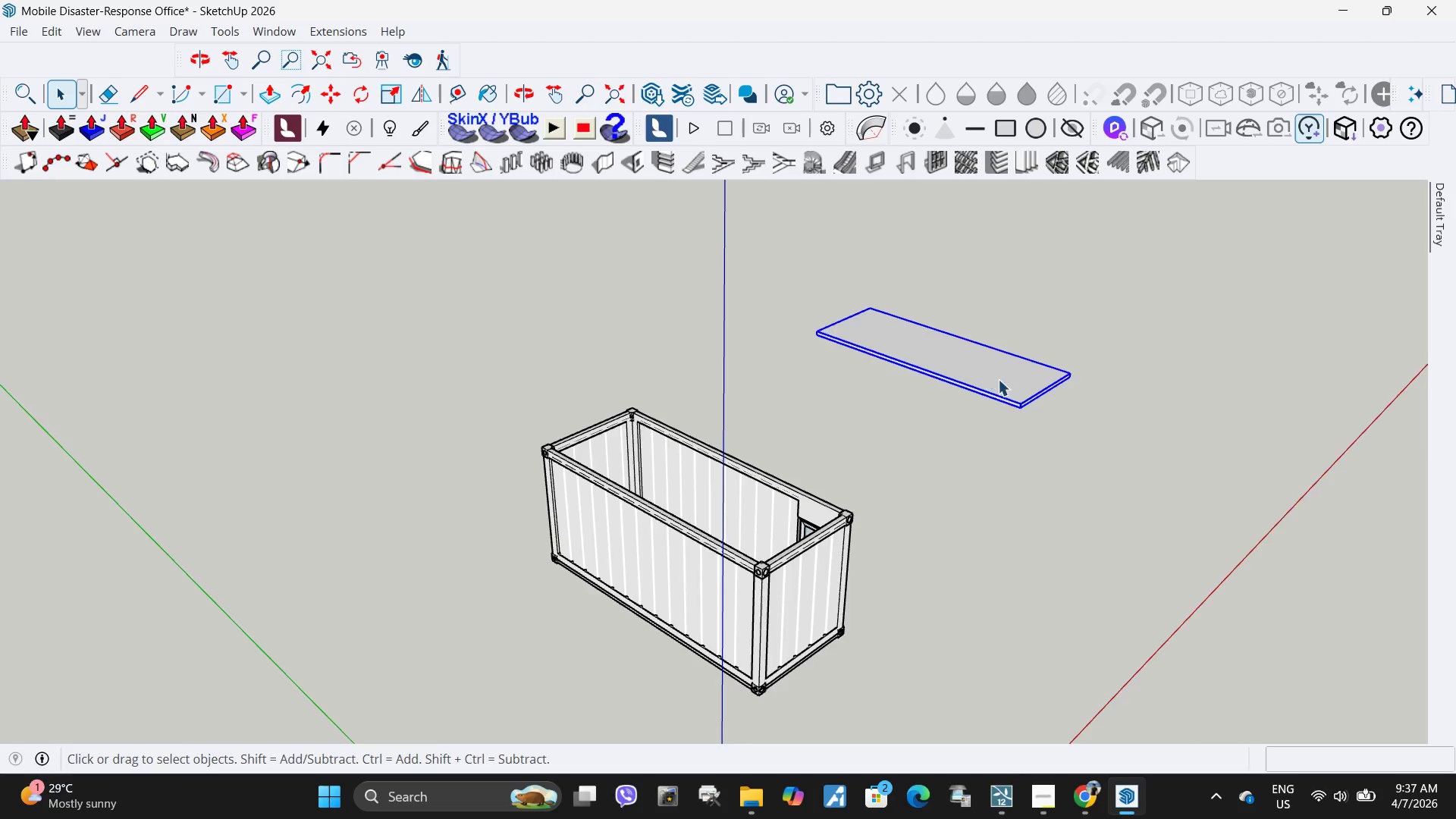 
scroll: coordinate [1006, 381], scroll_direction: up, amount: 5.0
 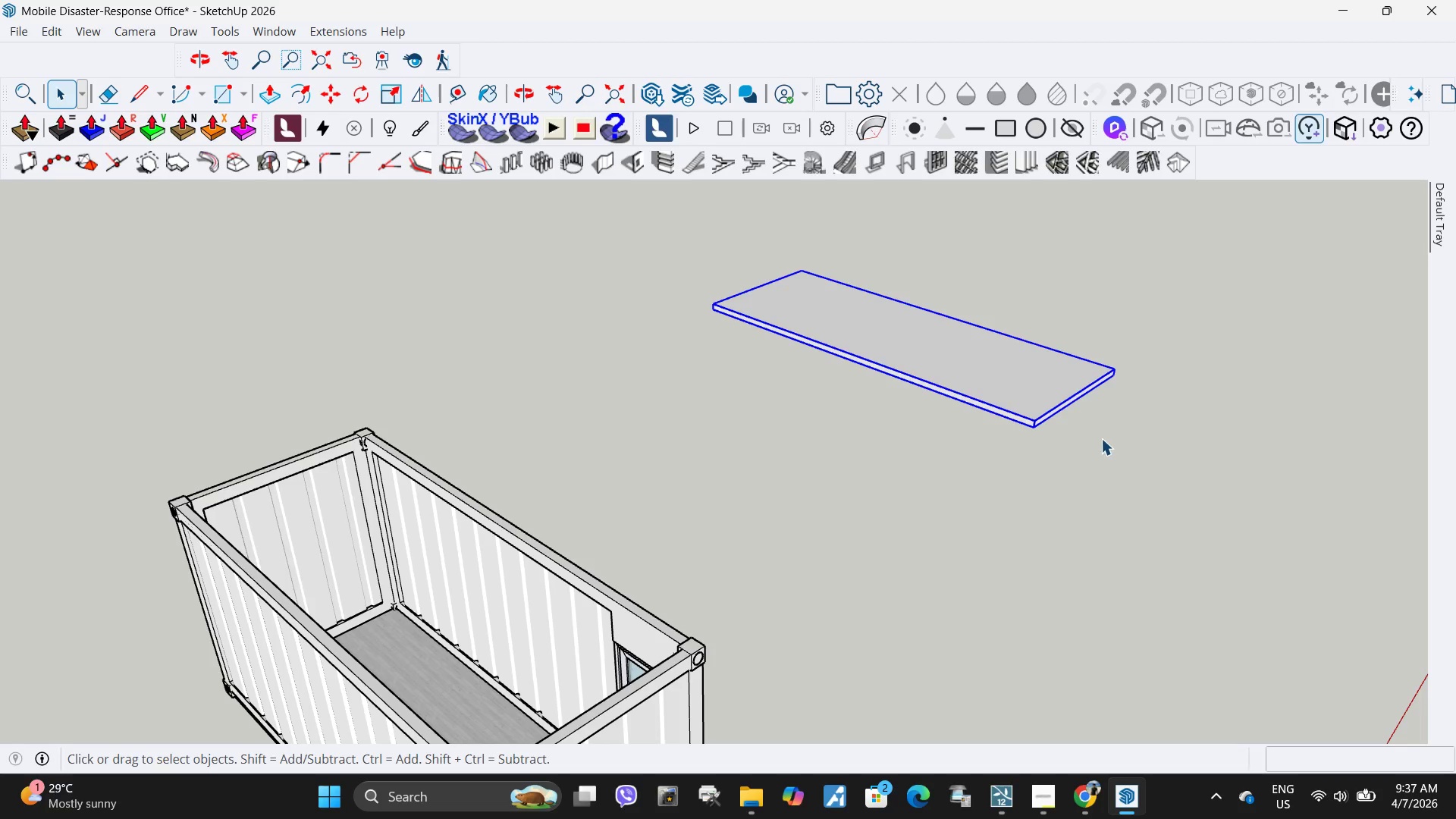 
key(M)
 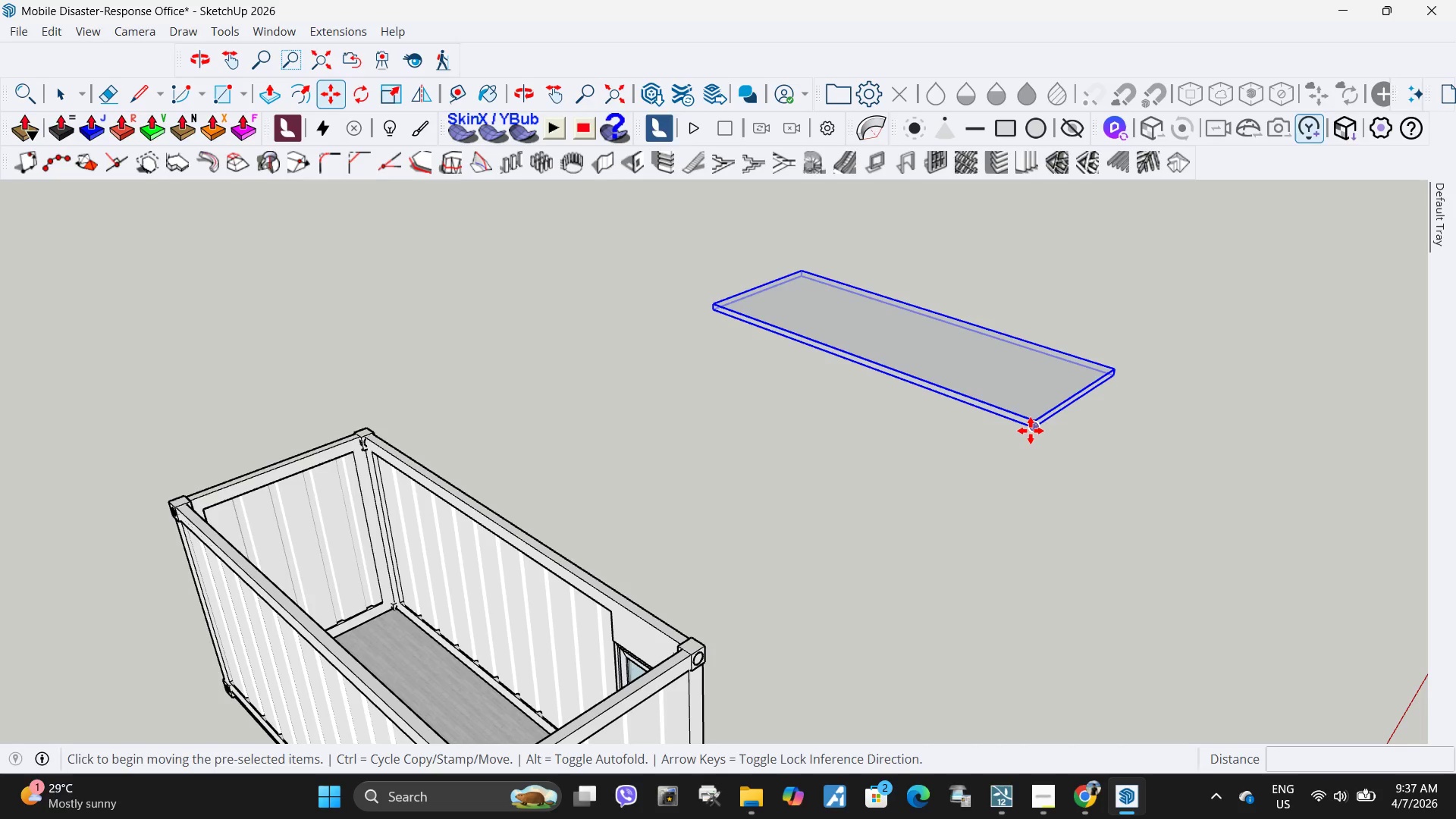 
left_click([1031, 431])
 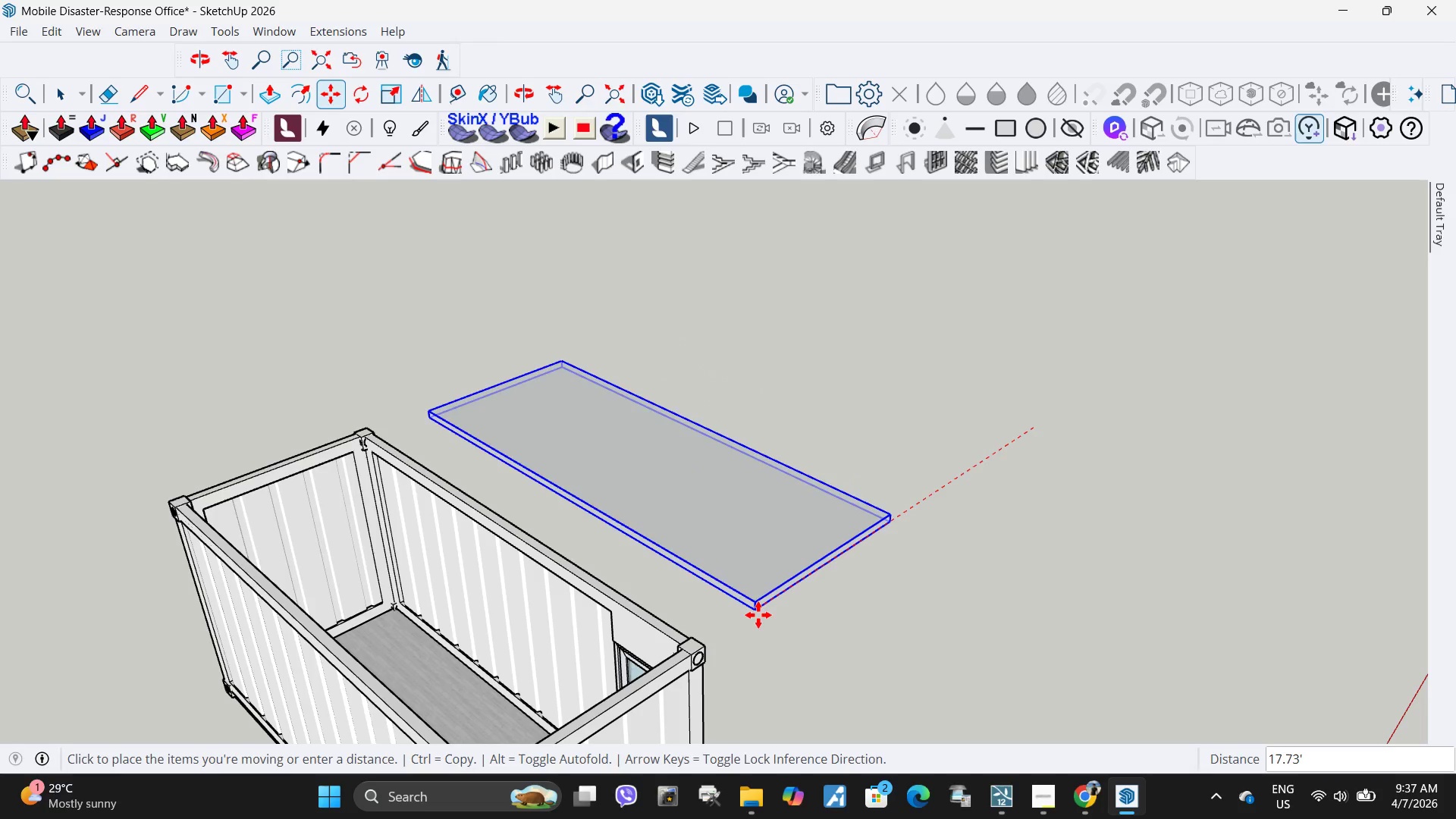 
left_click([758, 615])
 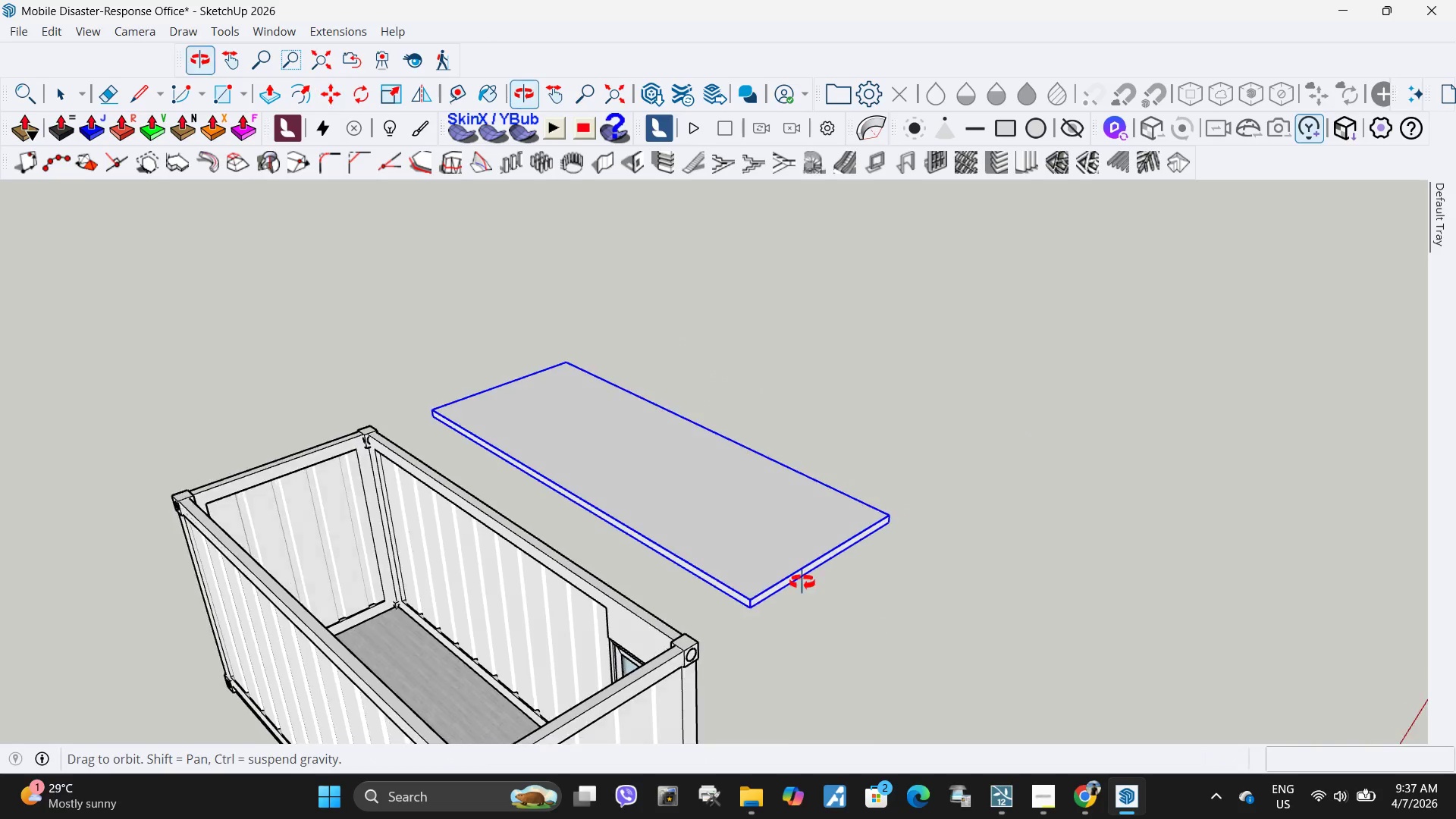 
key(Q)
 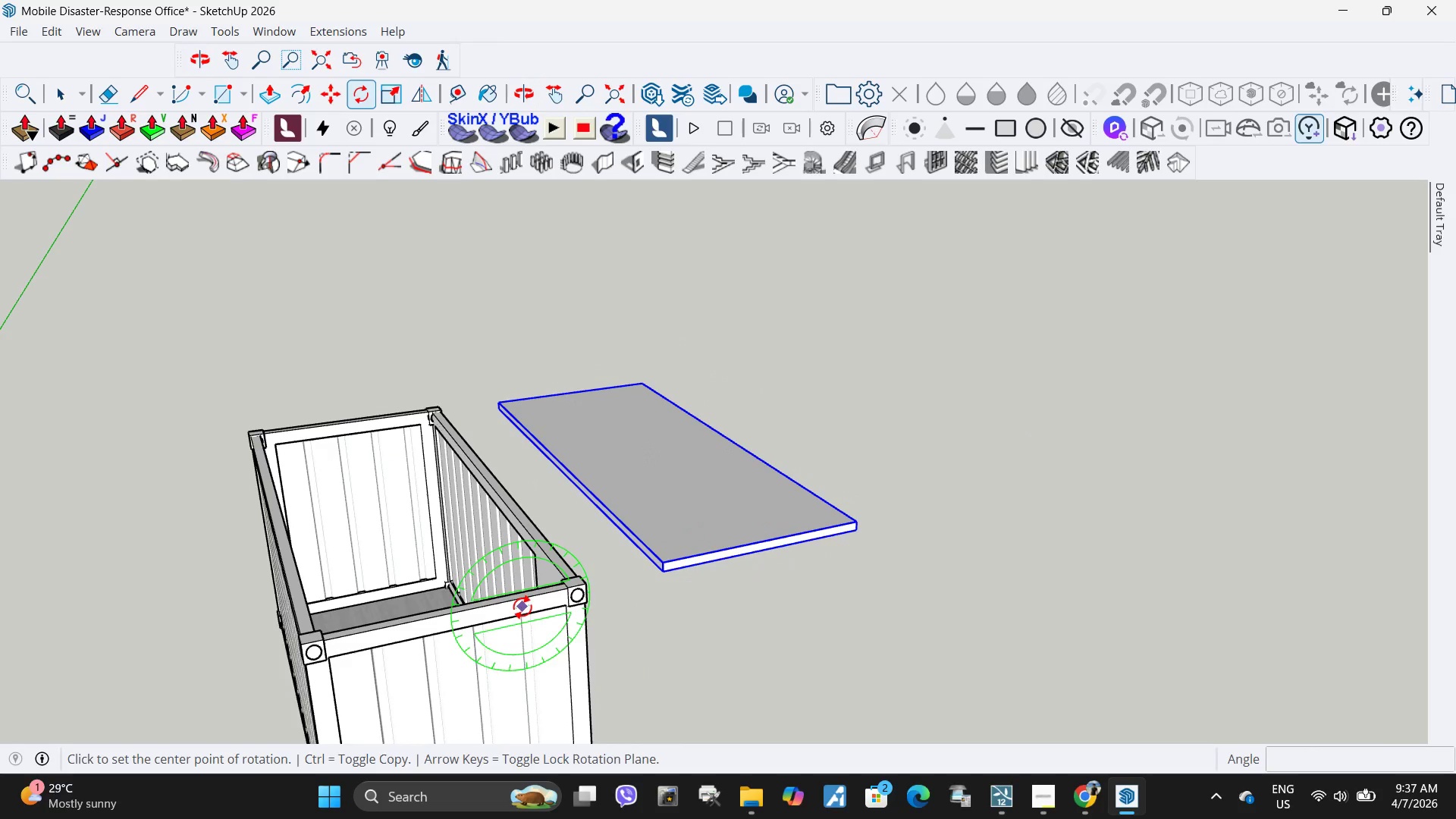 
left_click([522, 609])
 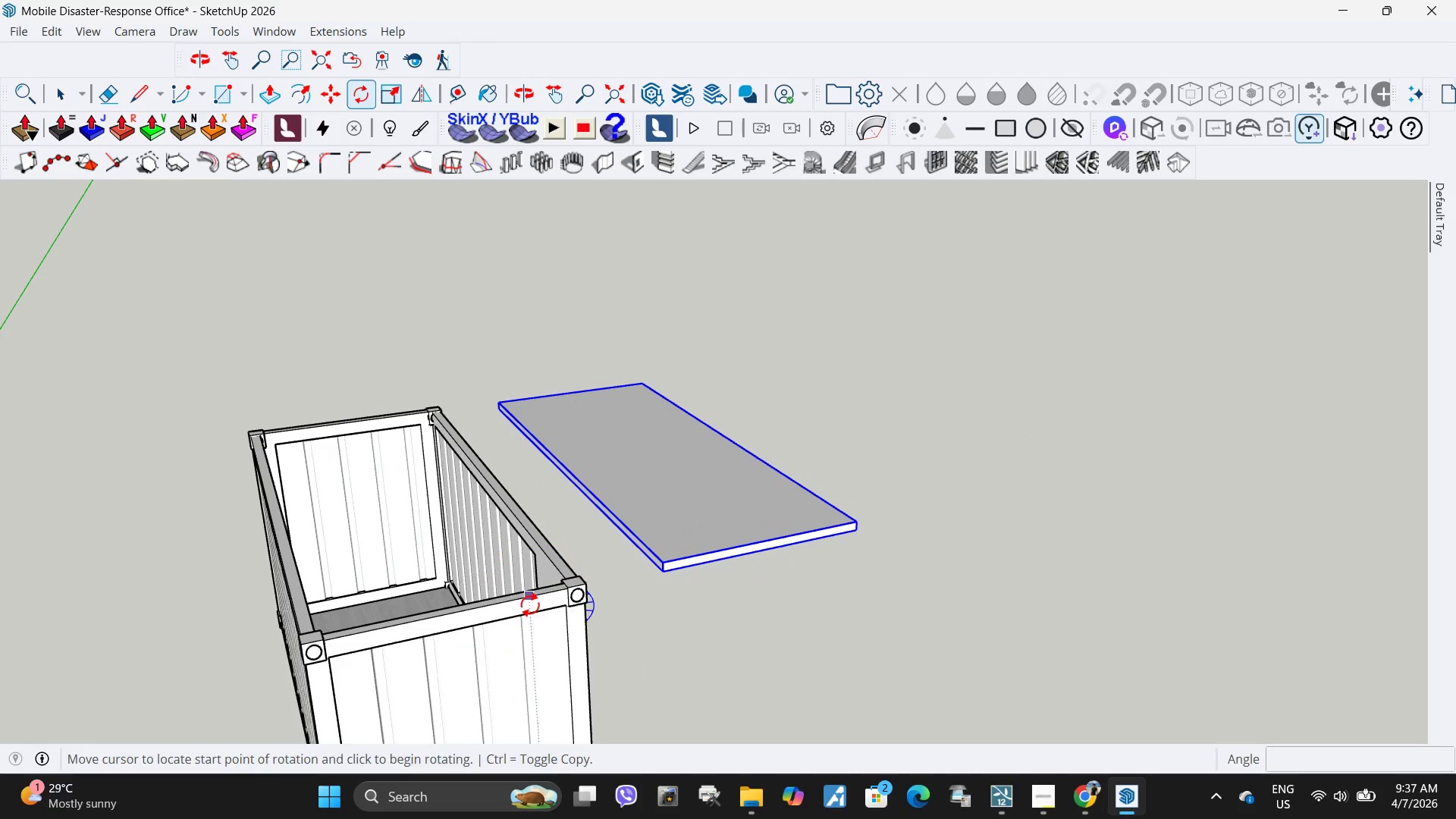 
key(Escape)
 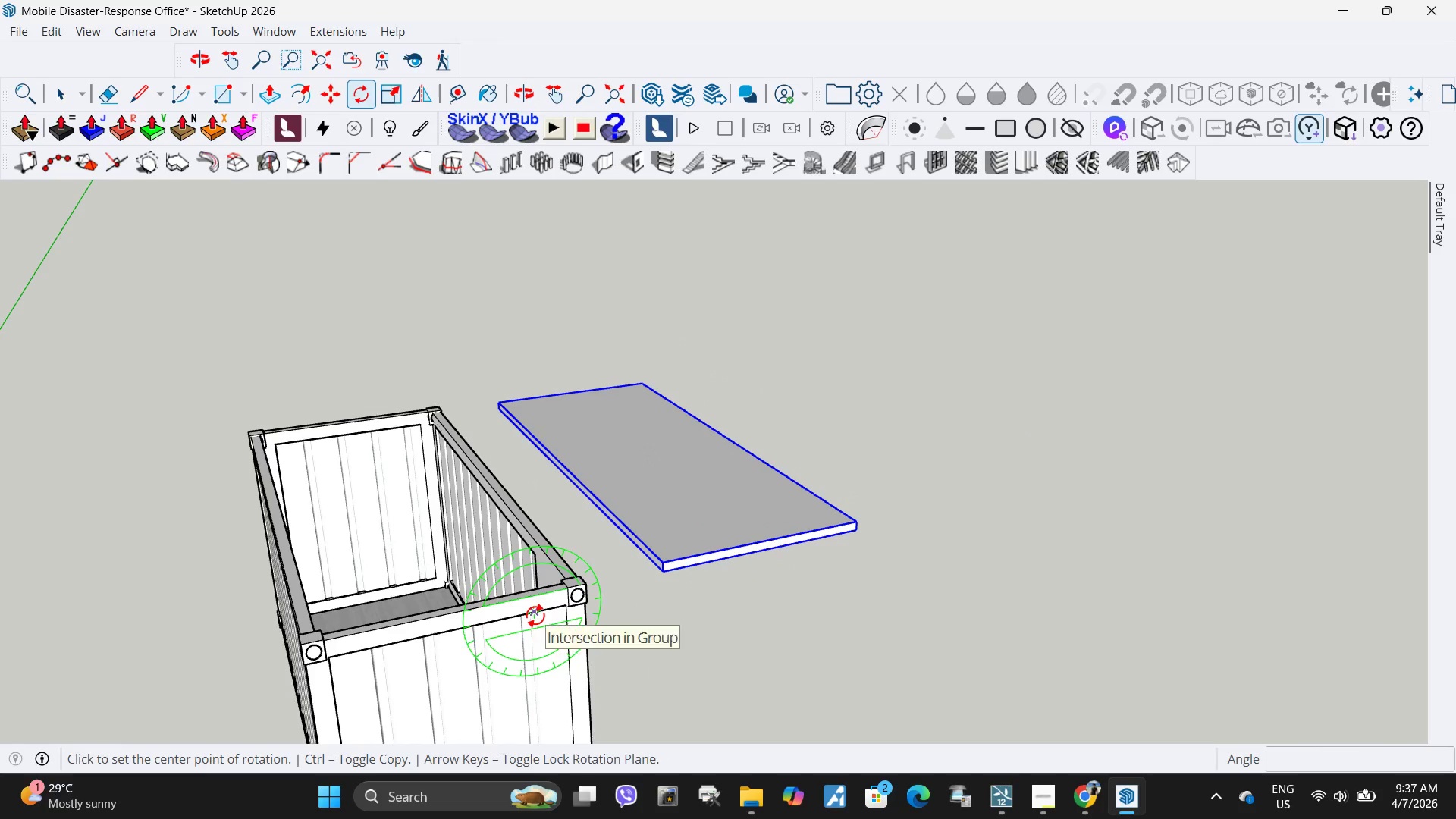 
left_click([535, 615])
 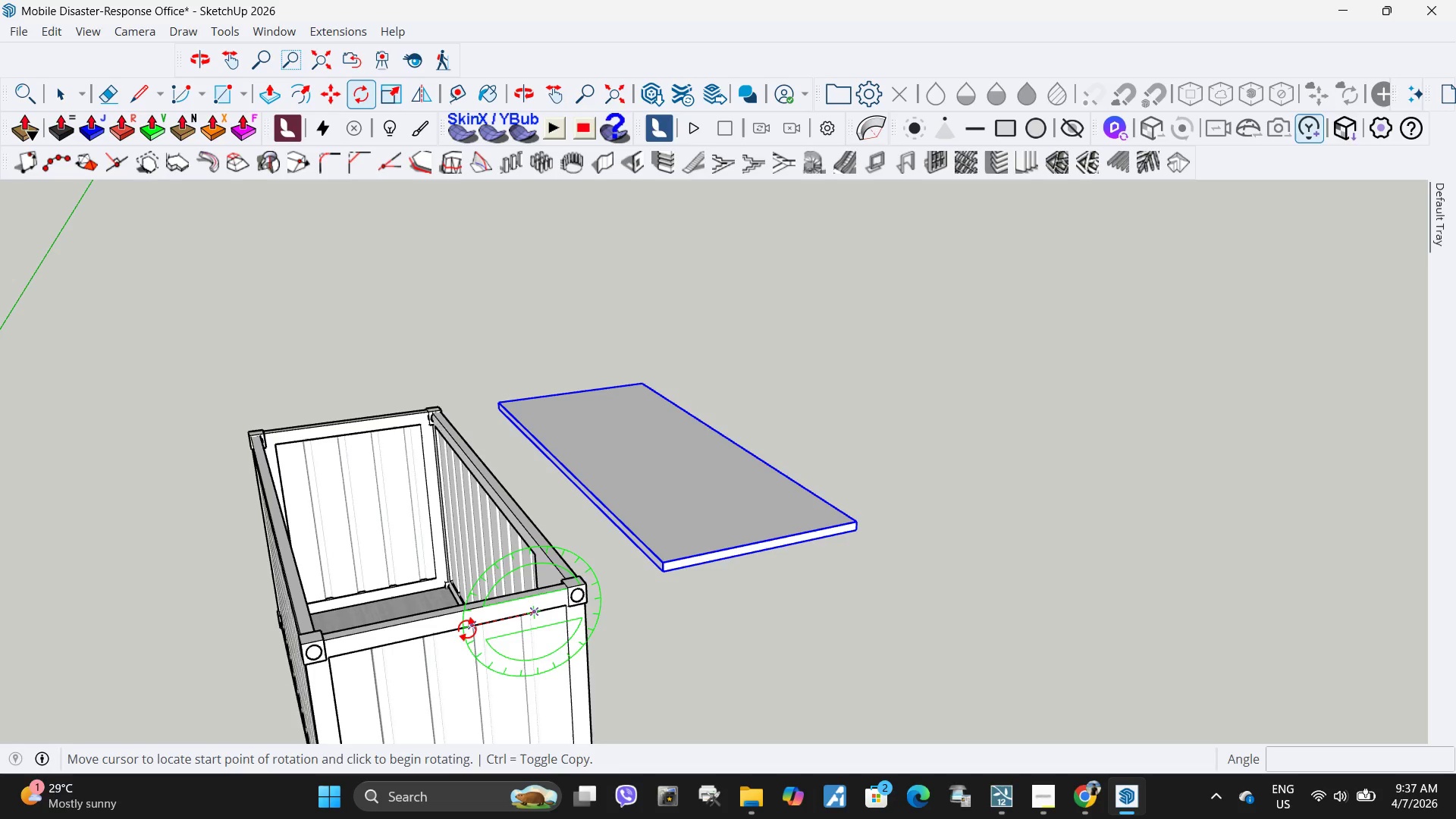 
left_click([467, 629])
 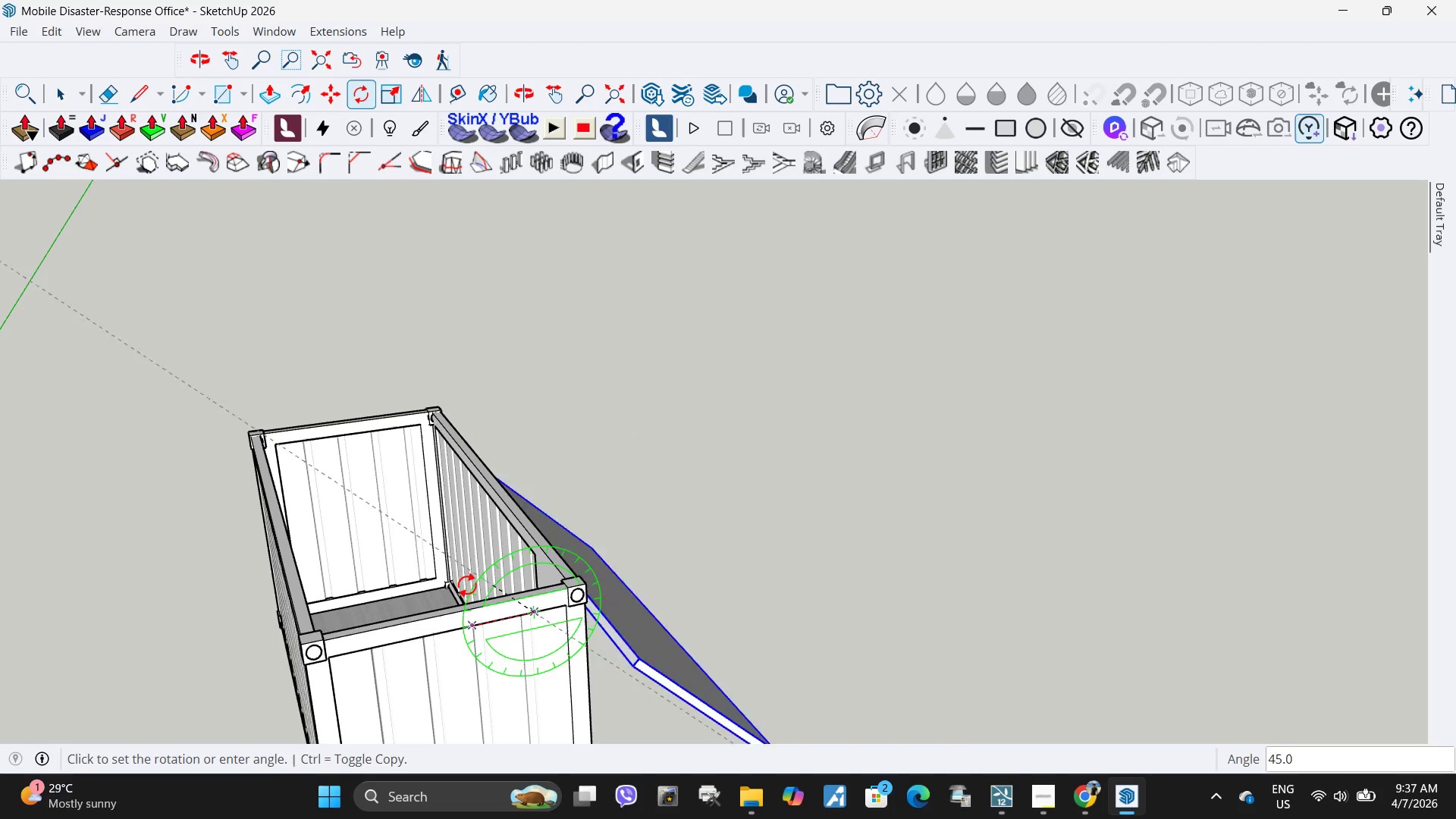 
key(Escape)
 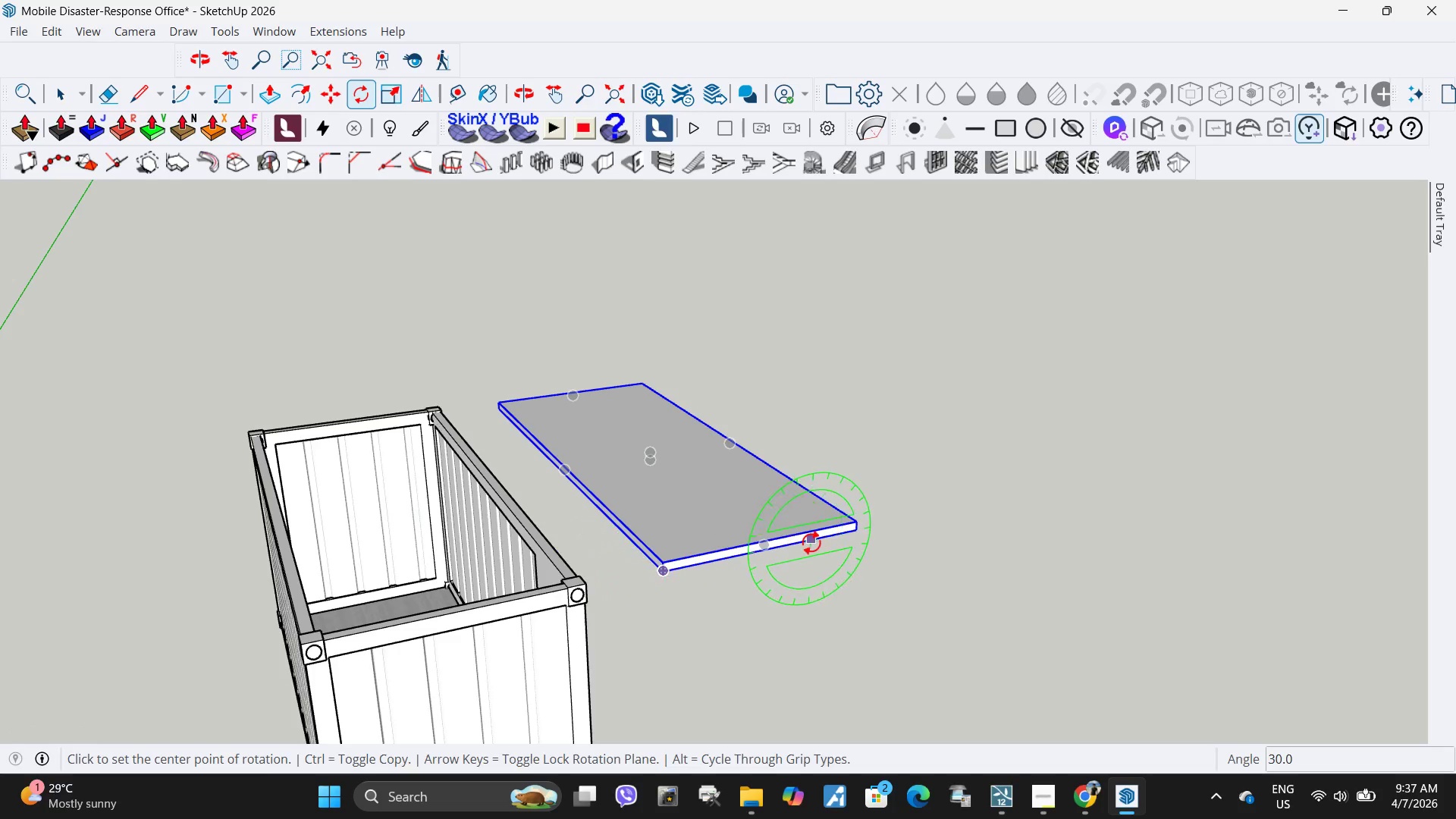 
left_click([811, 542])
 